 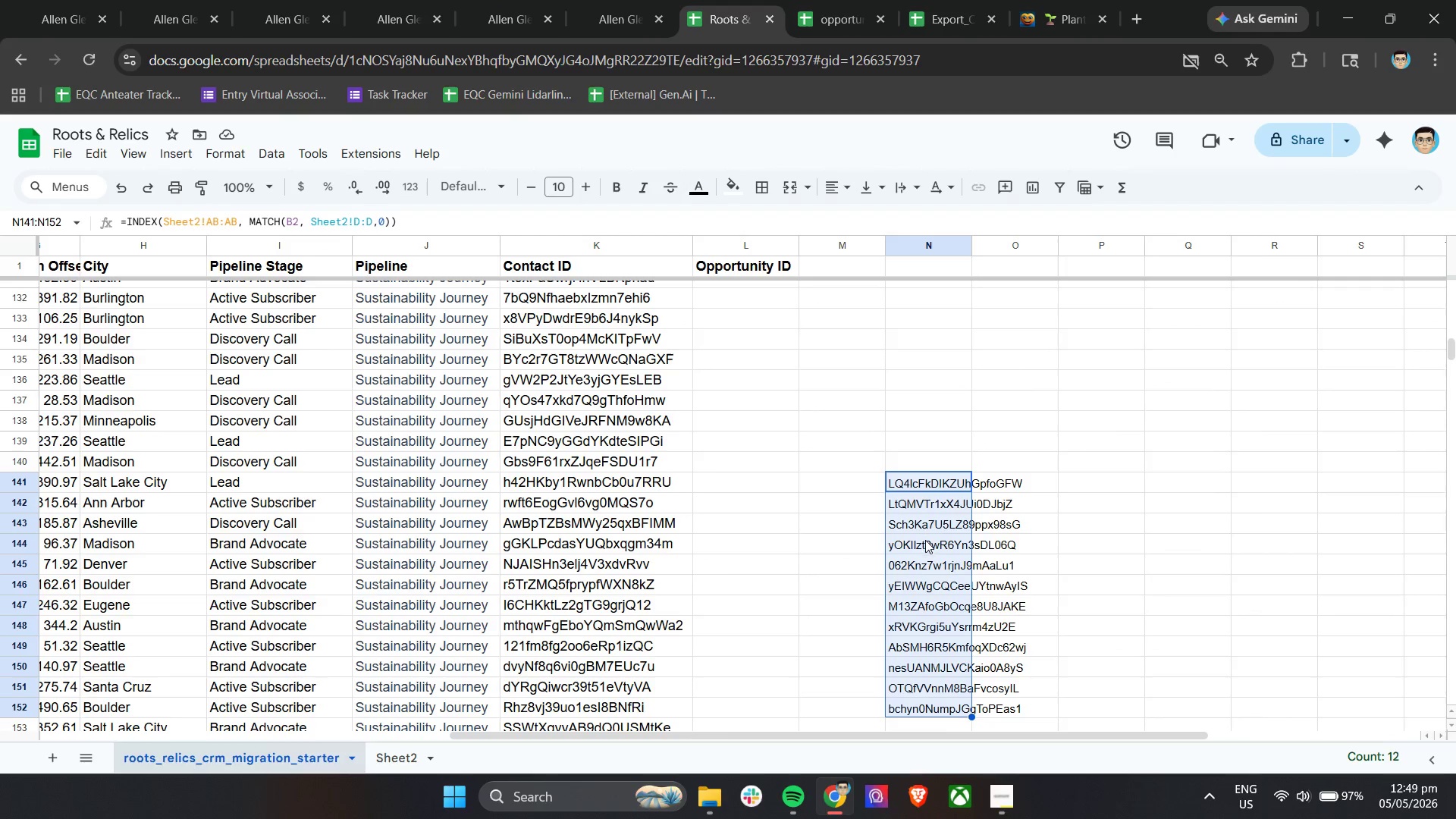 
scroll: coordinate [940, 534], scroll_direction: up, amount: 17.0
 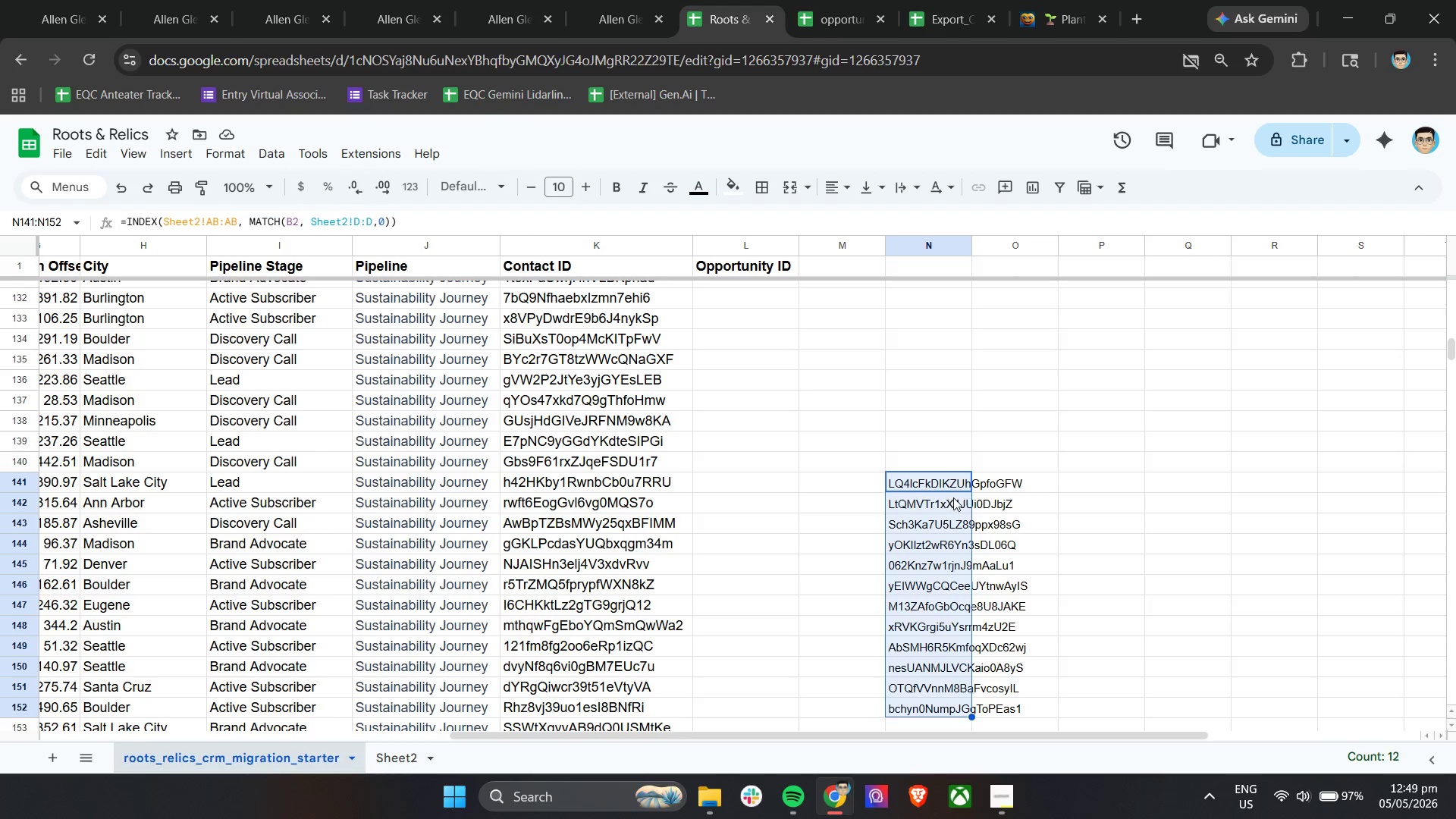 
hold_key(key=ShiftLeft, duration=2.17)
scroll: coordinate [836, 578], scroll_direction: up, amount: 6.0
 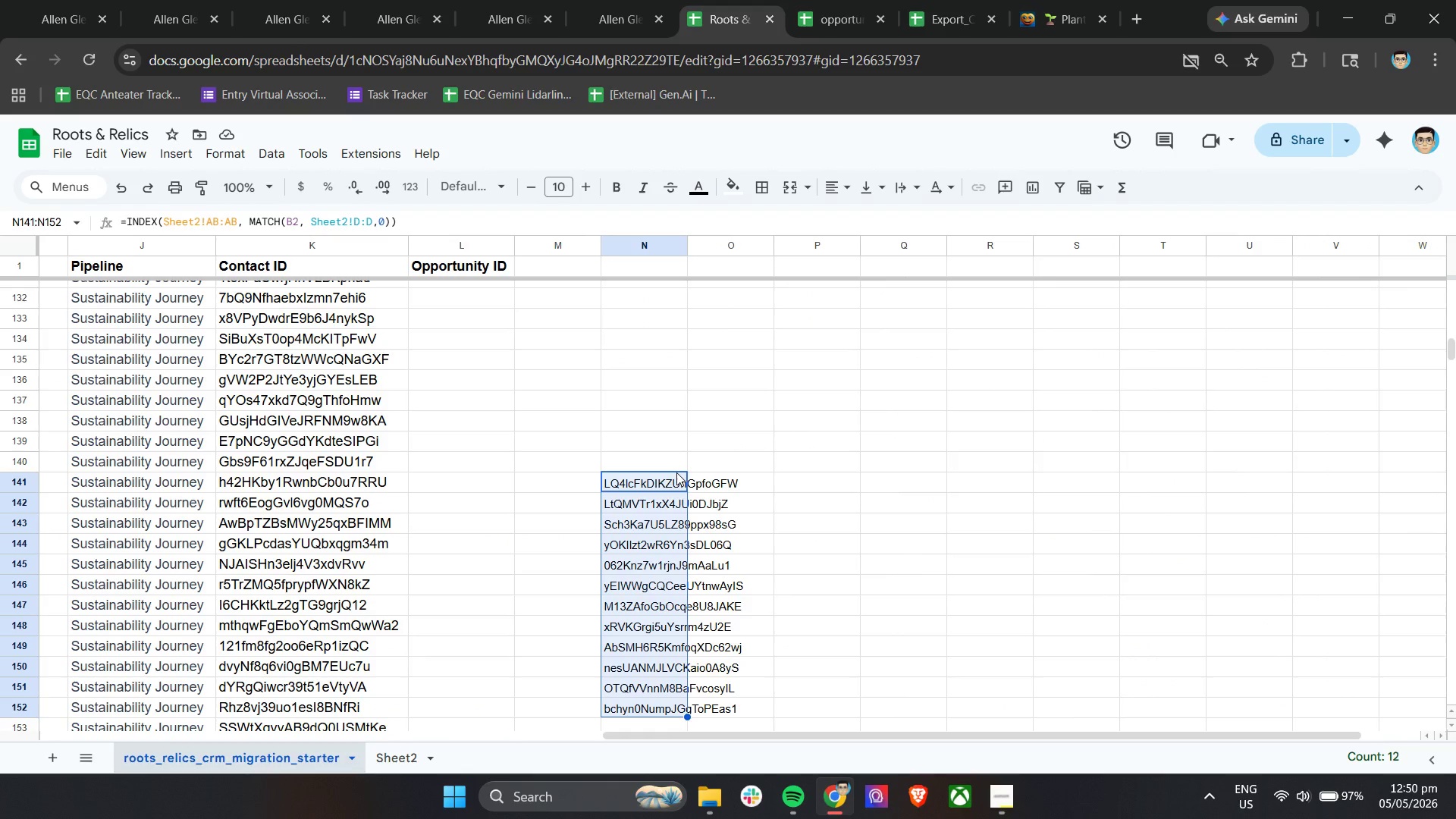 
left_click_drag(start_coordinate=[675, 472], to_coordinate=[554, 293])
 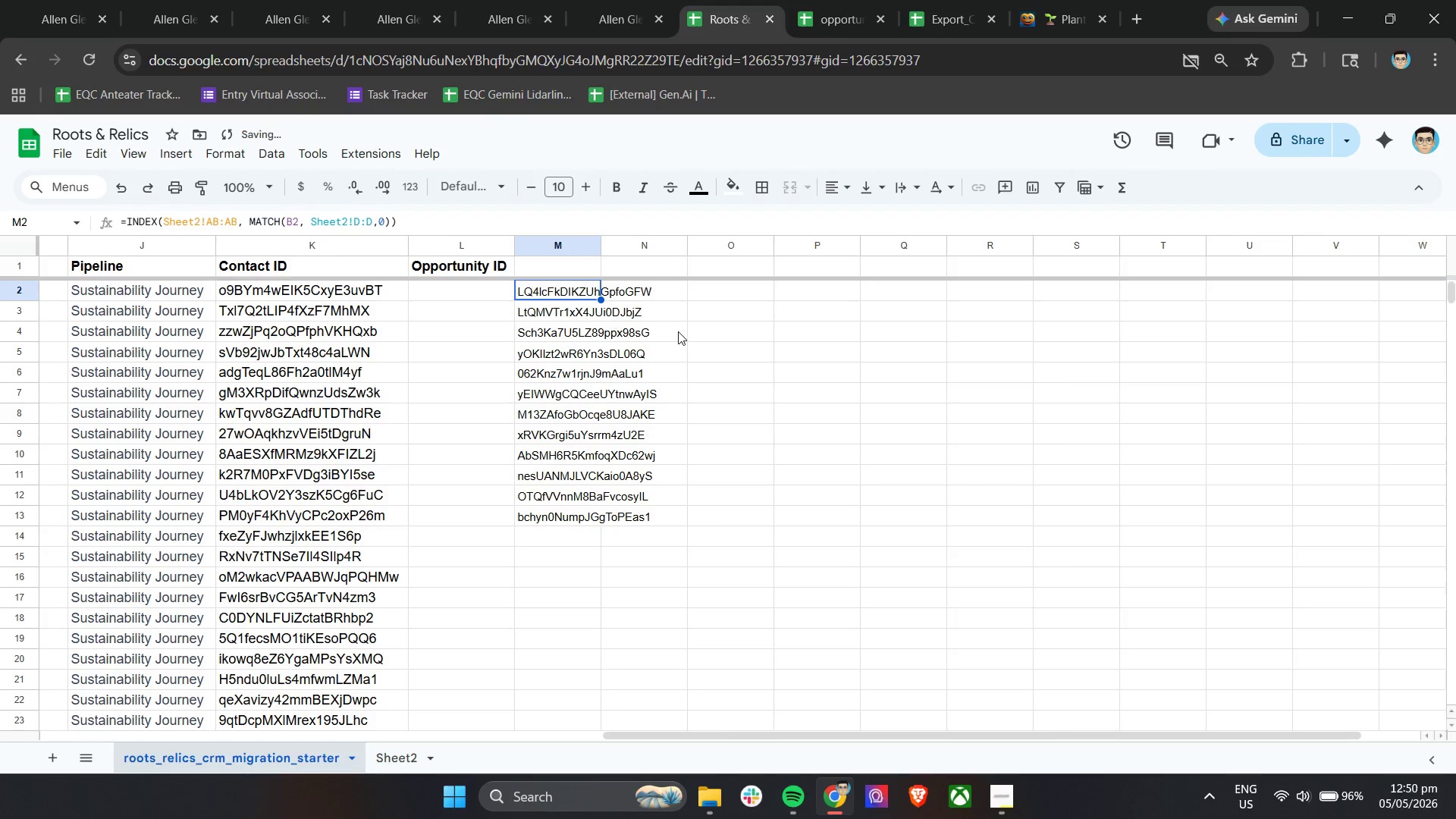 
left_click([712, 337])
 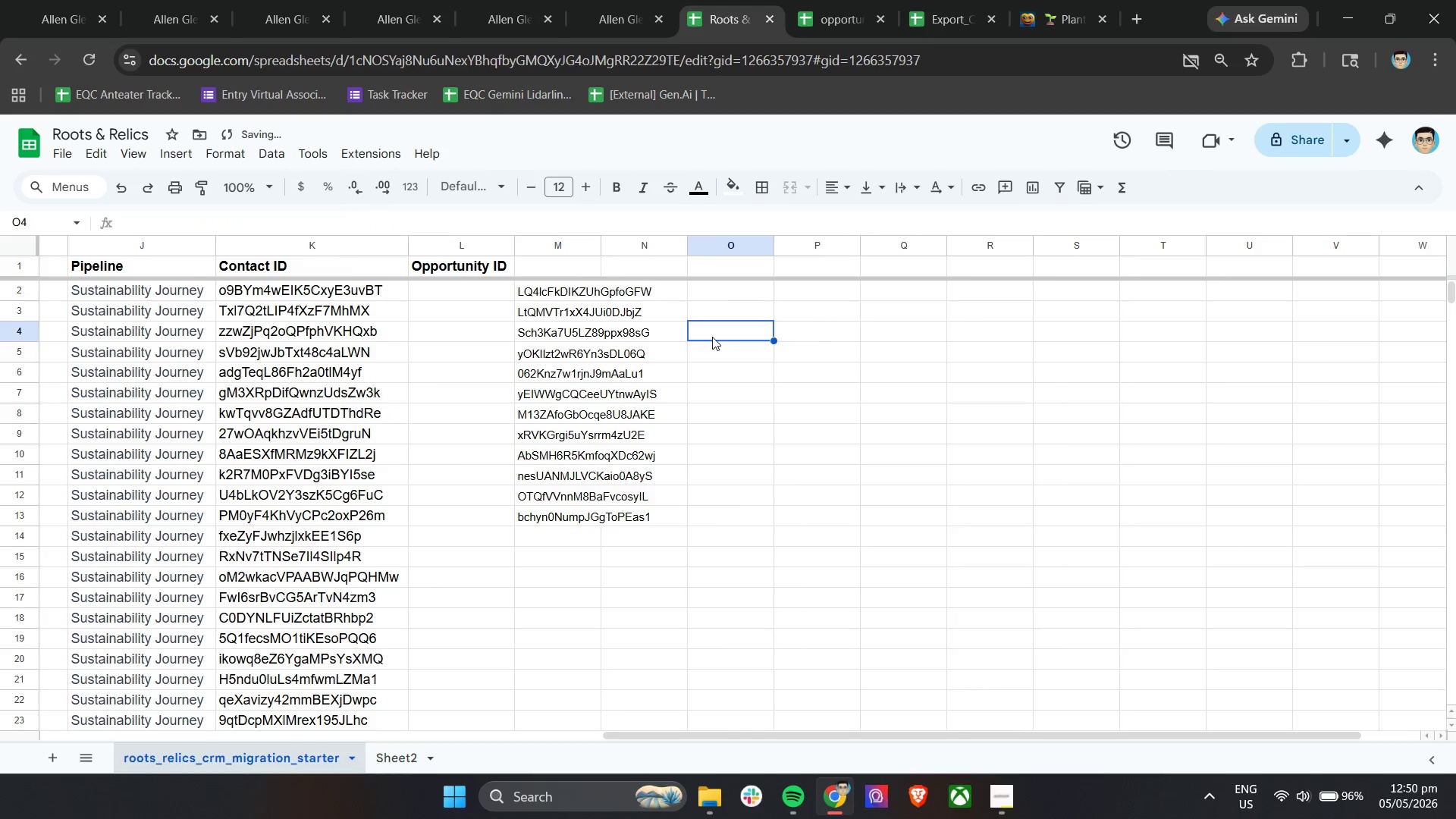 
hold_key(key=ShiftLeft, duration=3.17)
scroll: coordinate [726, 309], scroll_direction: up, amount: 15.0
 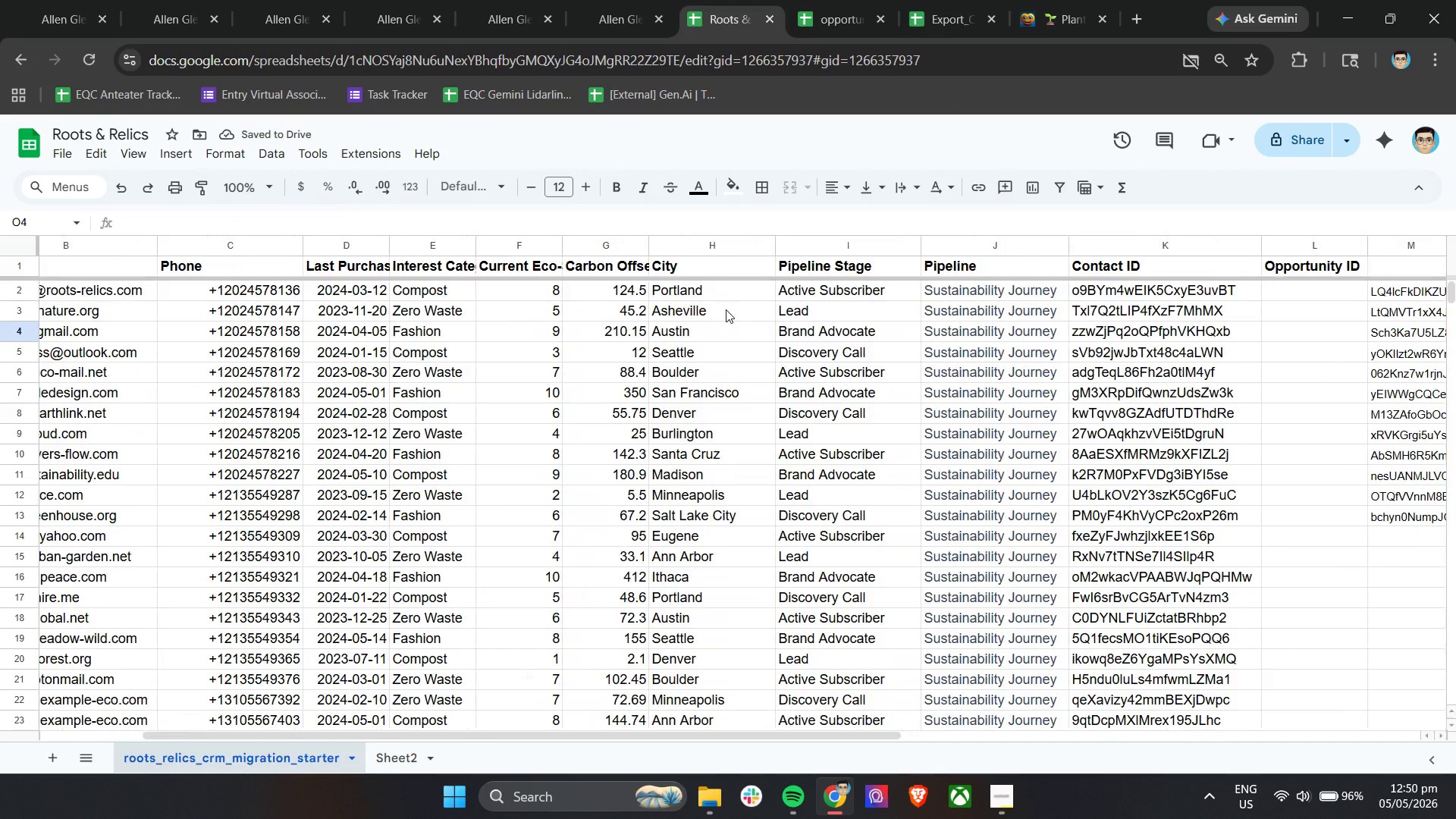 
hold_key(key=ShiftLeft, duration=0.92)
scroll: coordinate [726, 309], scroll_direction: up, amount: 4.0
 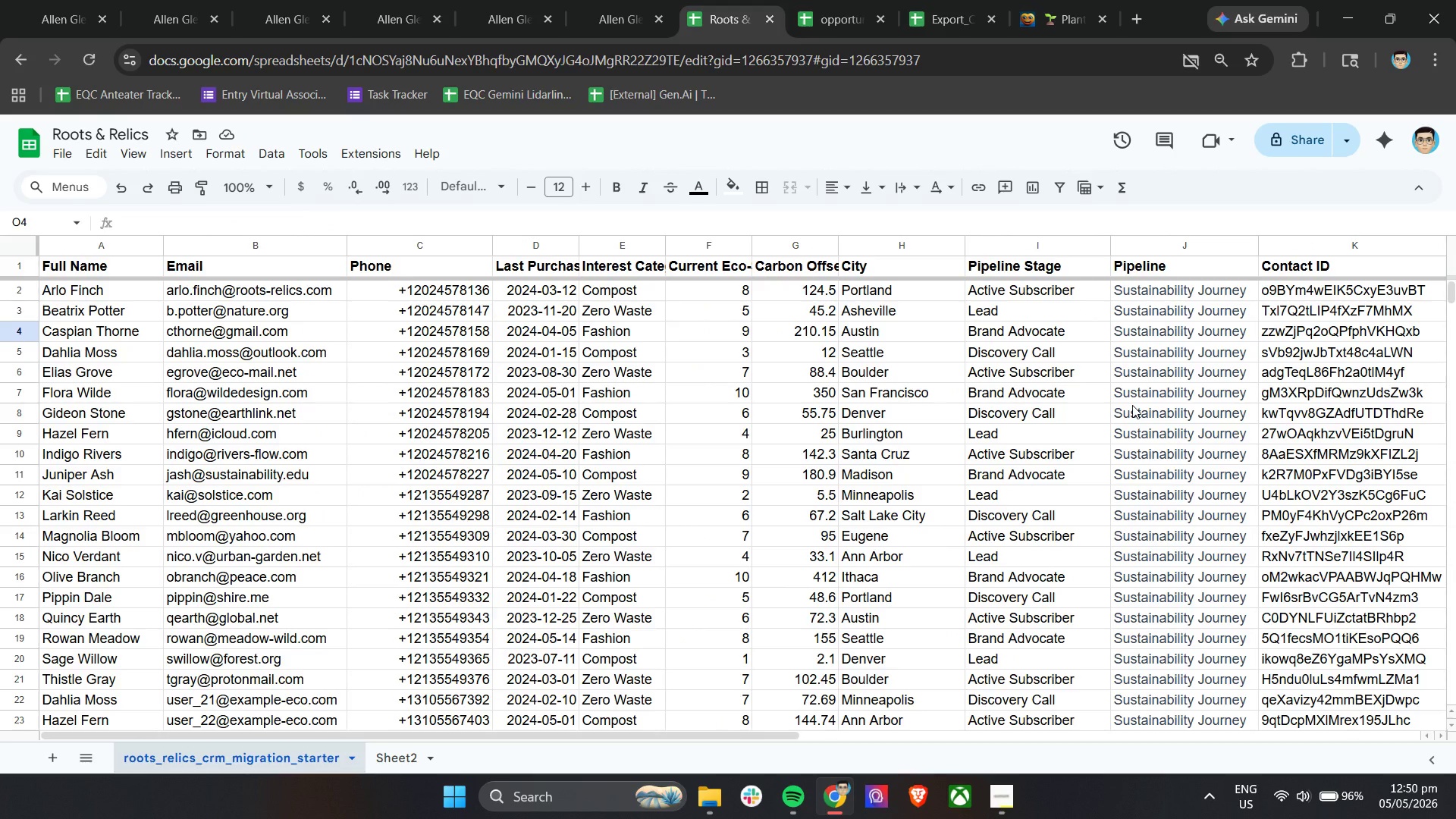 
hold_key(key=ShiftLeft, duration=2.53)
scroll: coordinate [1129, 412], scroll_direction: down, amount: 4.0
 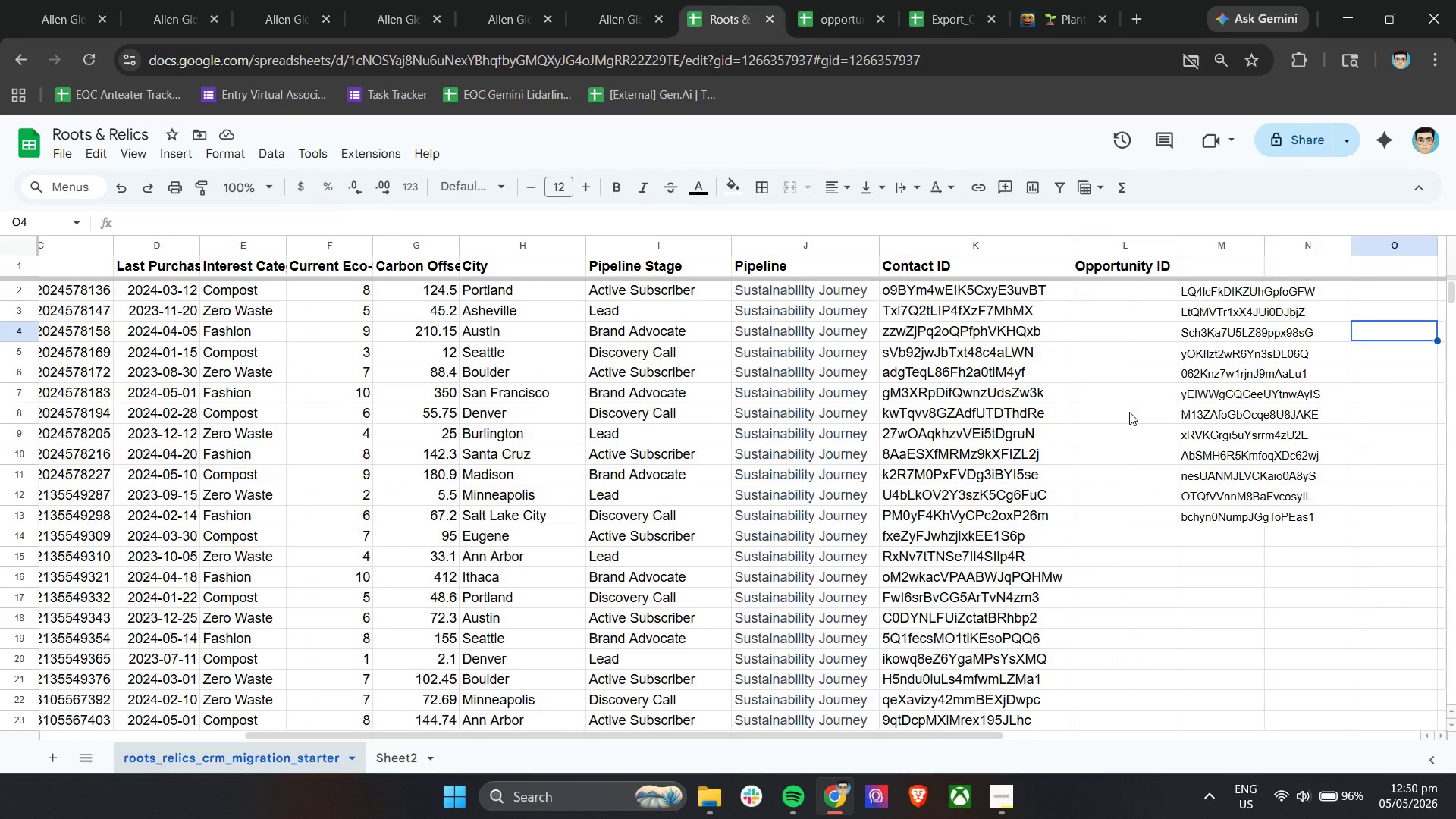 
scroll: coordinate [1130, 413], scroll_direction: up, amount: 9.0
 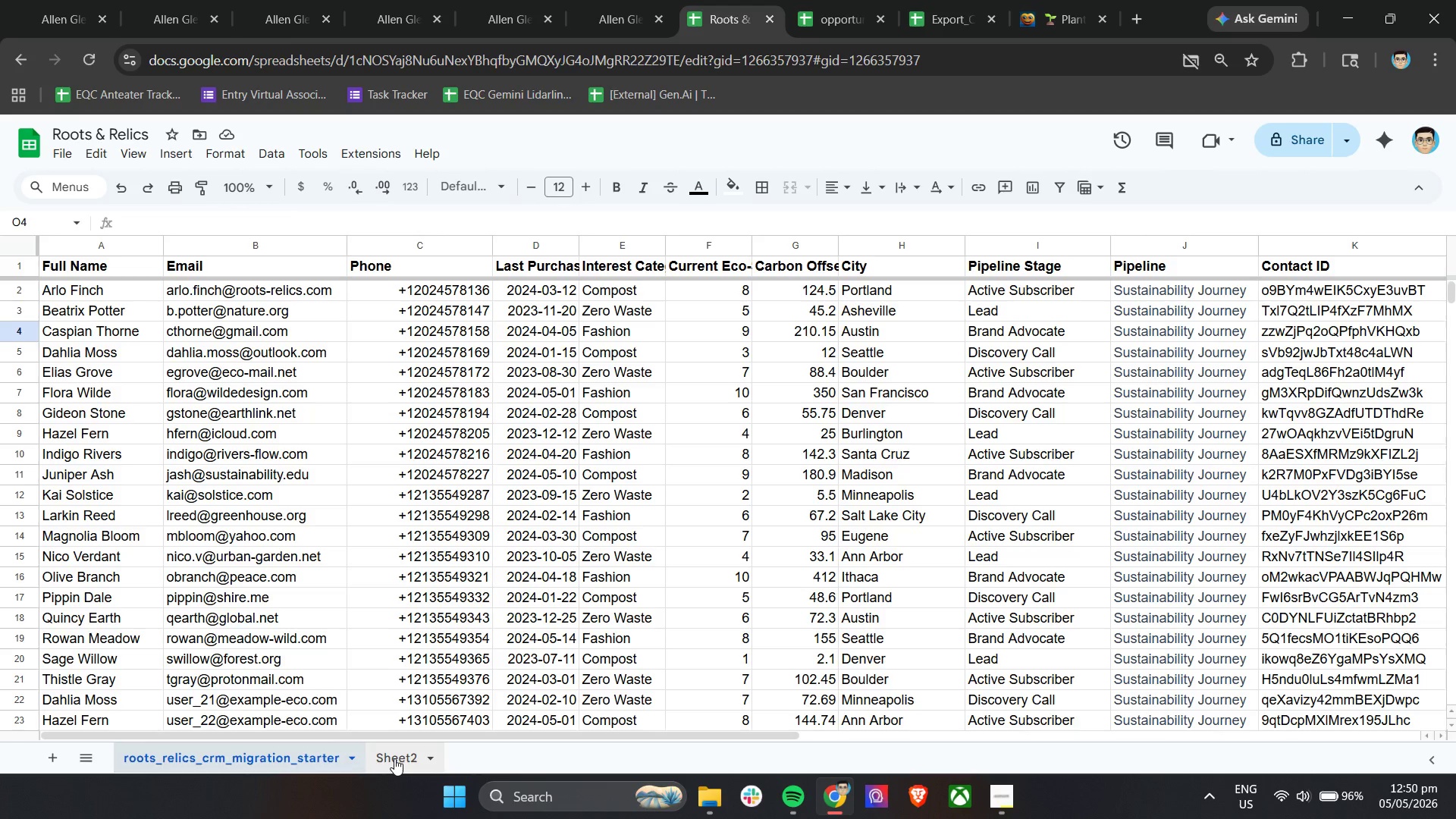 
double_click([397, 757])
 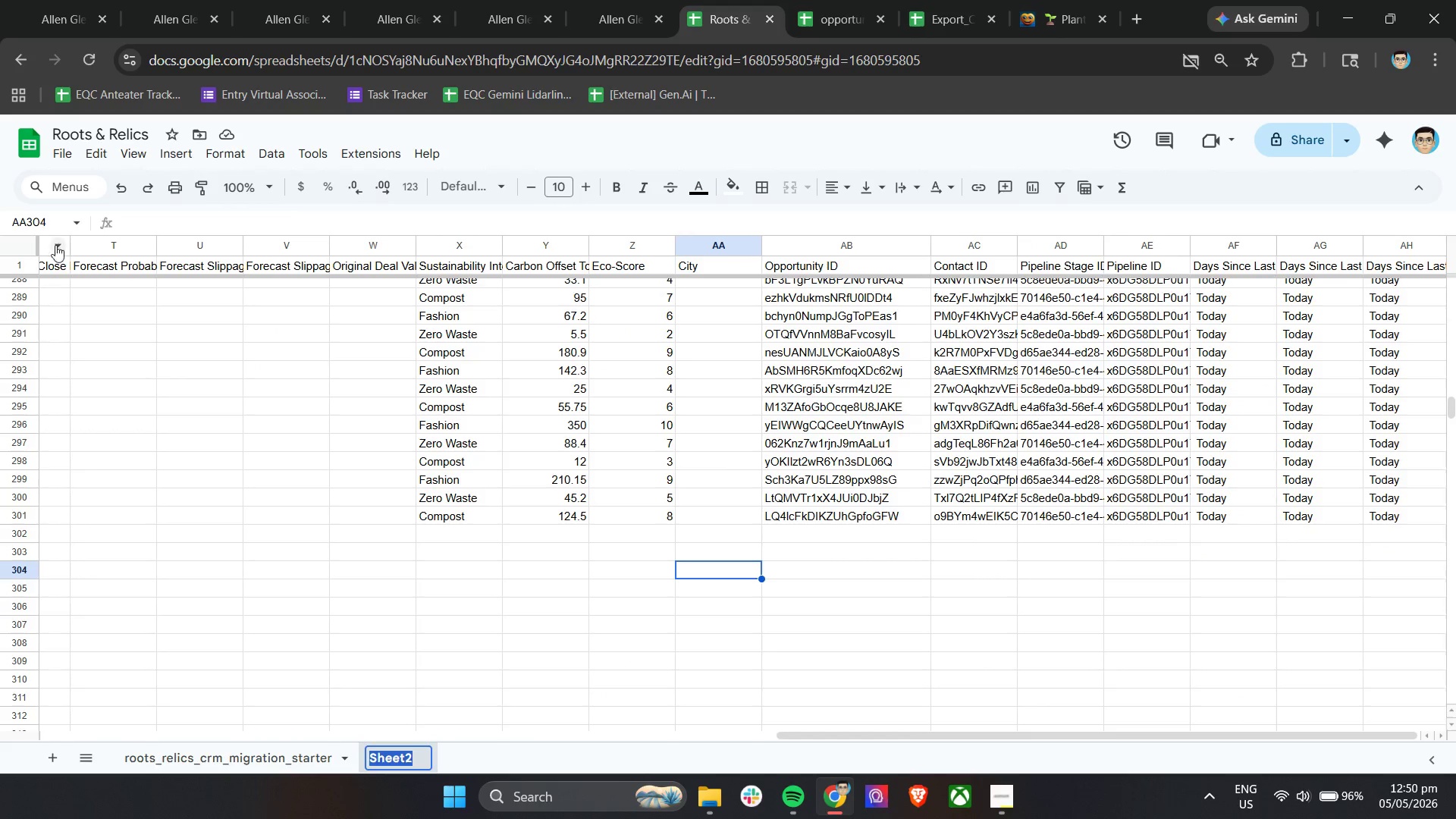 
left_click([139, 154])
 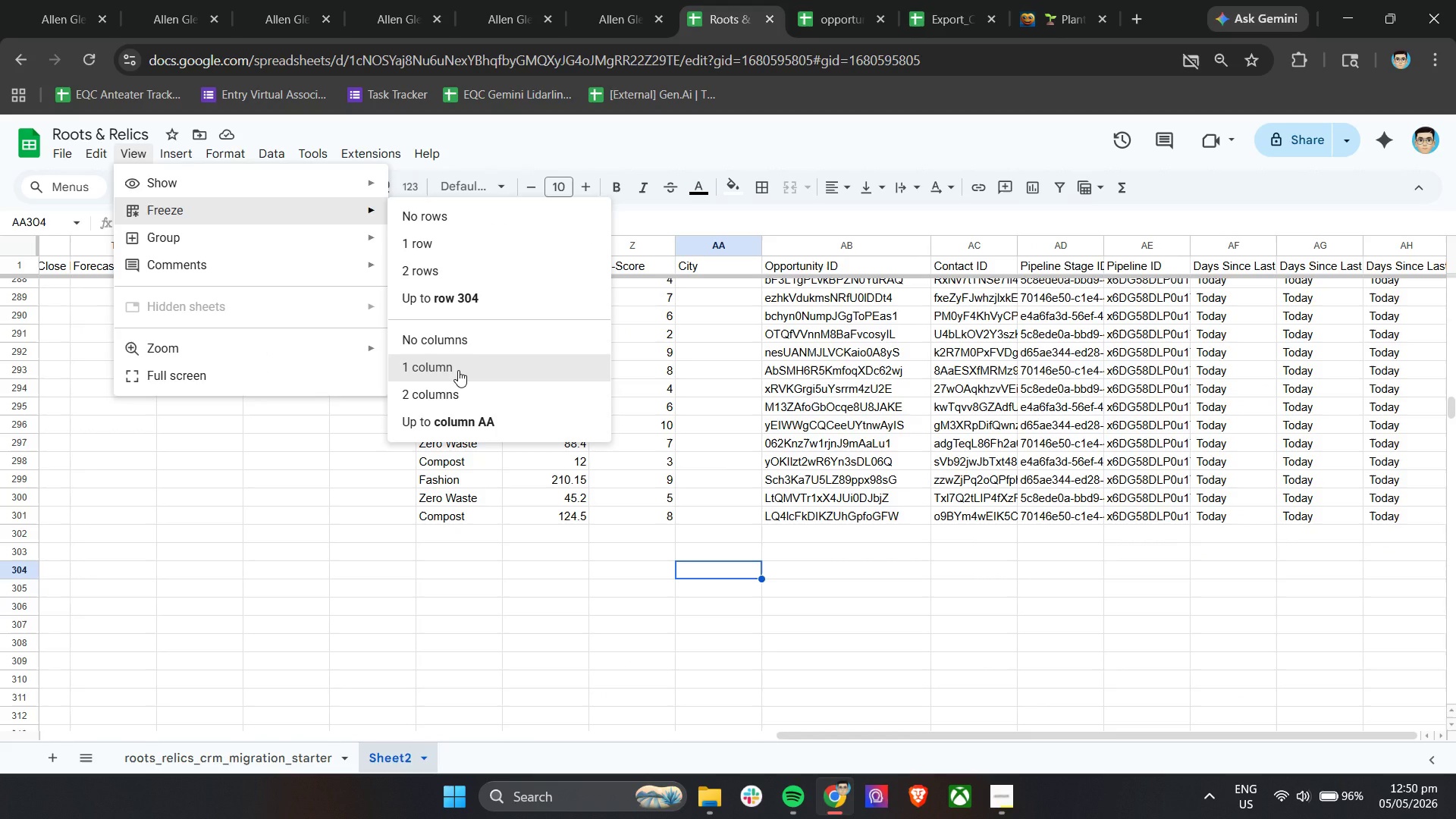 
left_click([458, 370])
 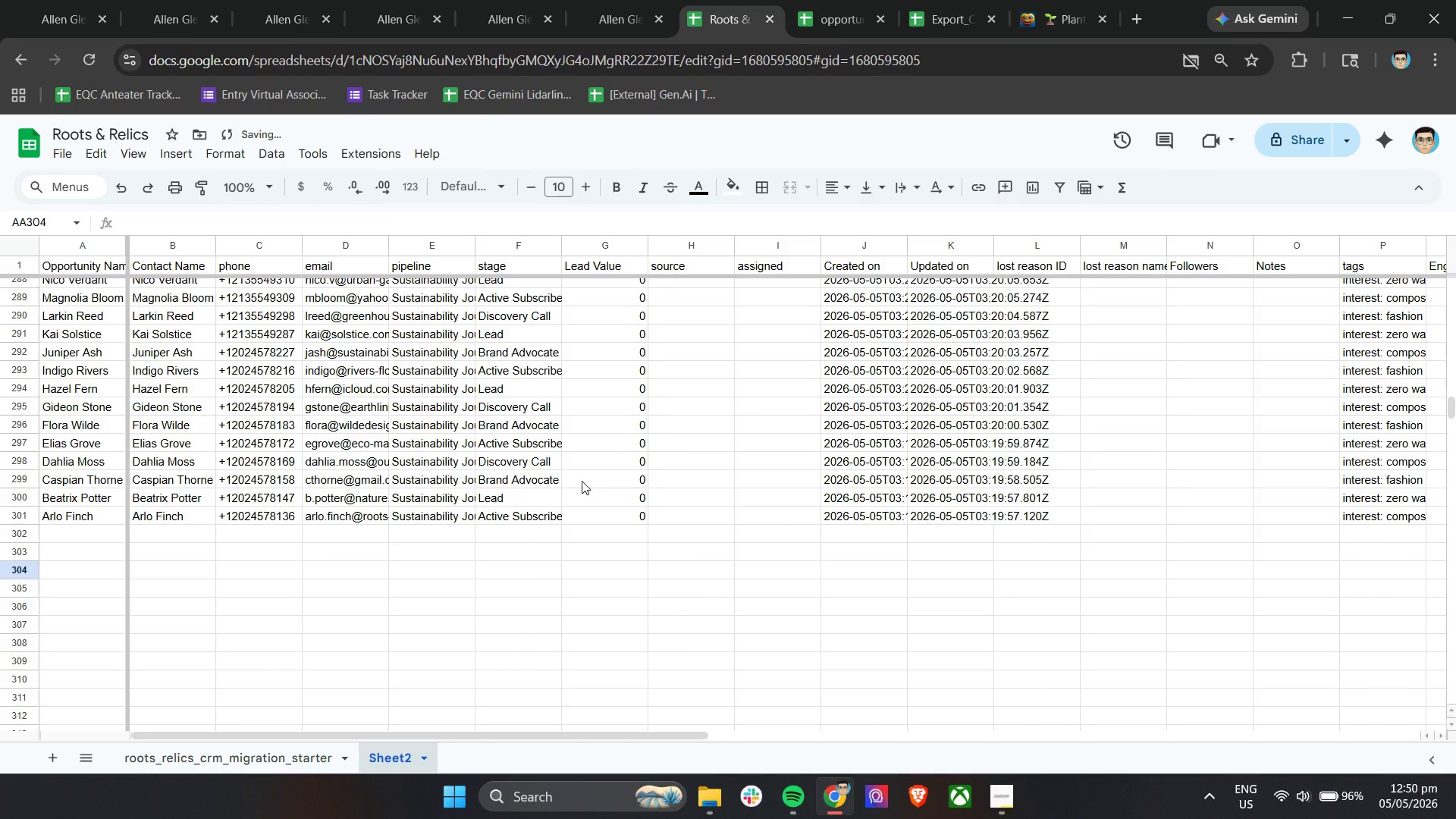 
hold_key(key=ShiftLeft, duration=0.8)
 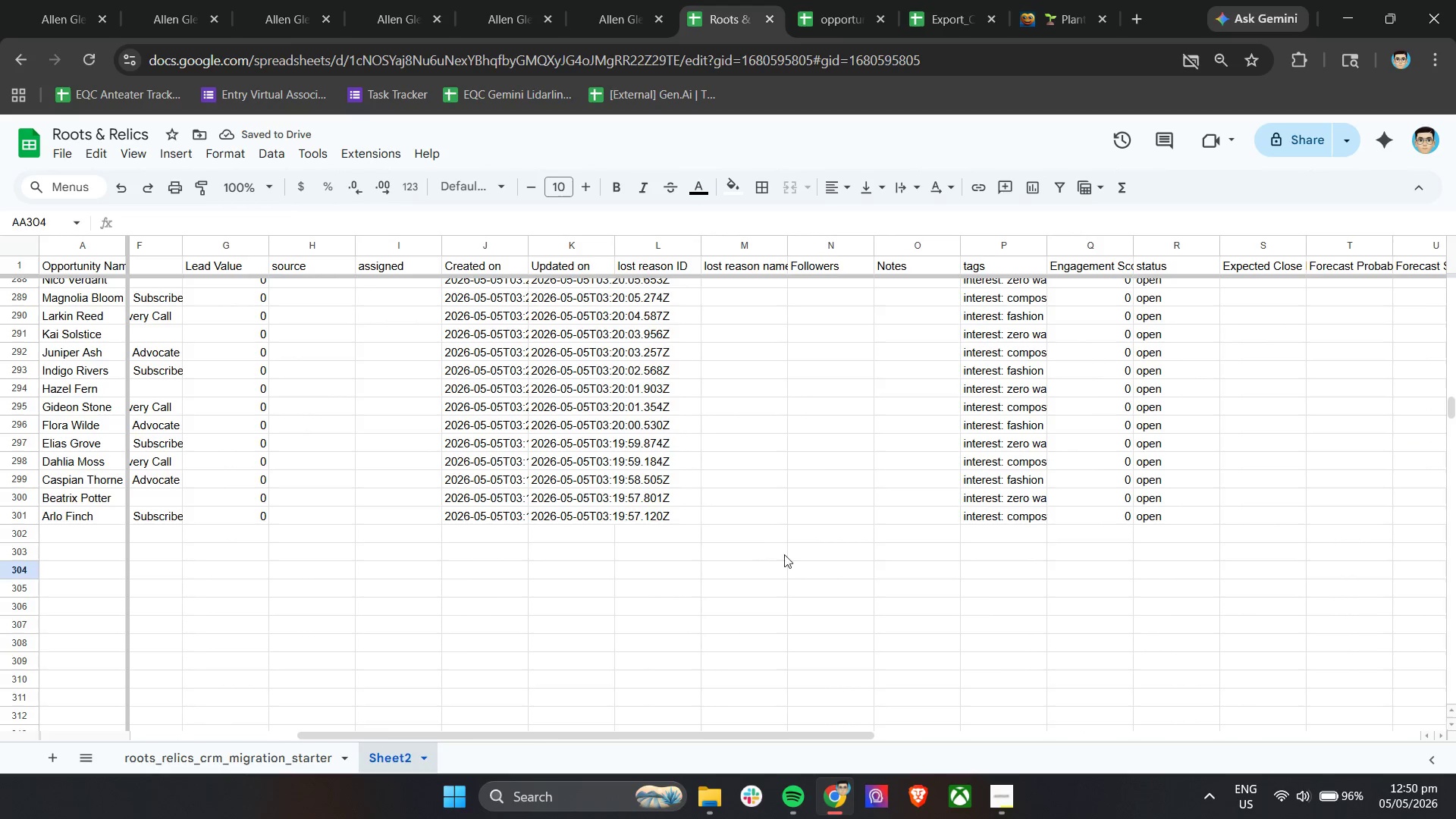 
hold_key(key=ShiftLeft, duration=2.16)
 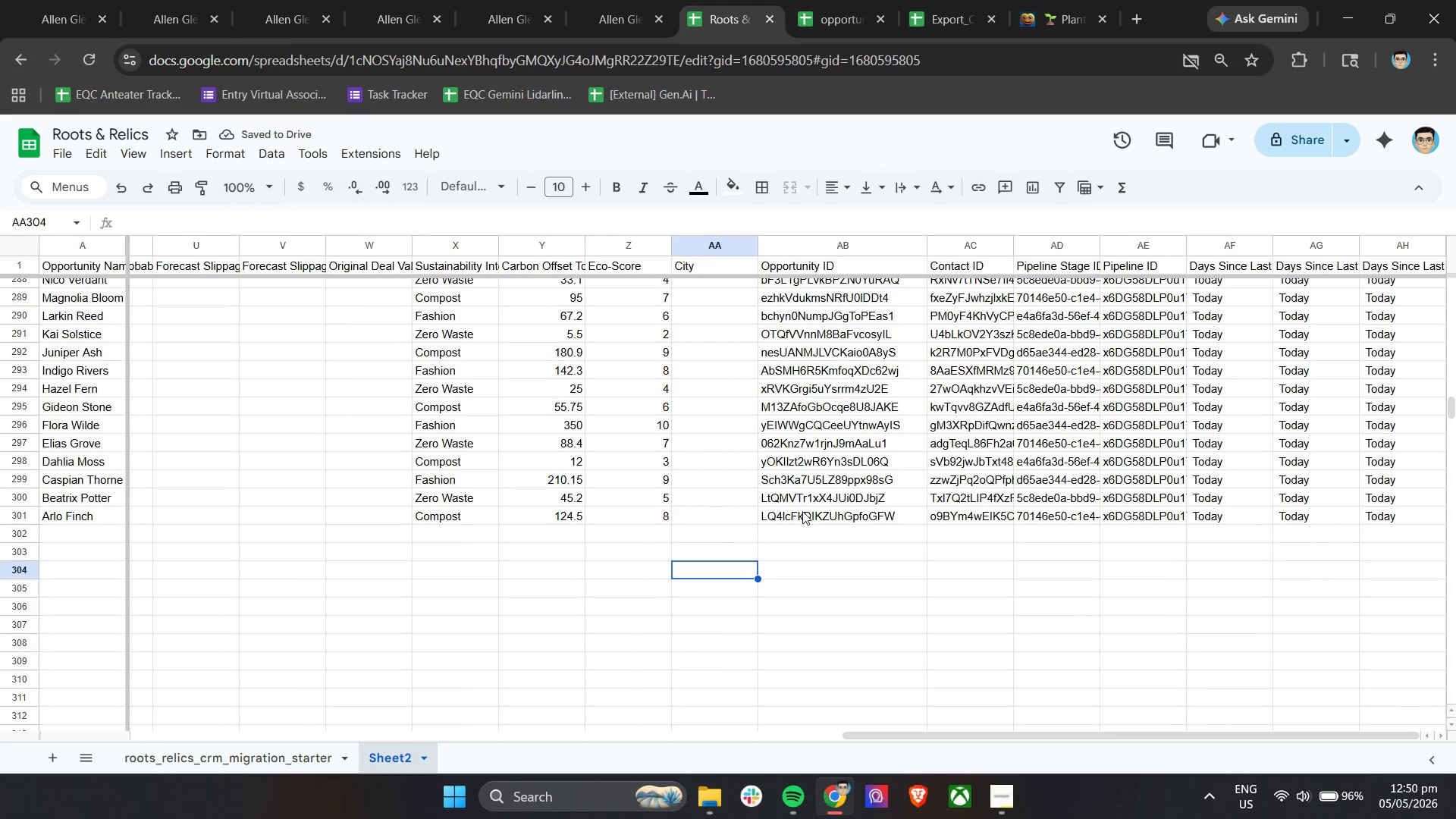 
scroll: coordinate [900, 570], scroll_direction: down, amount: 20.0
 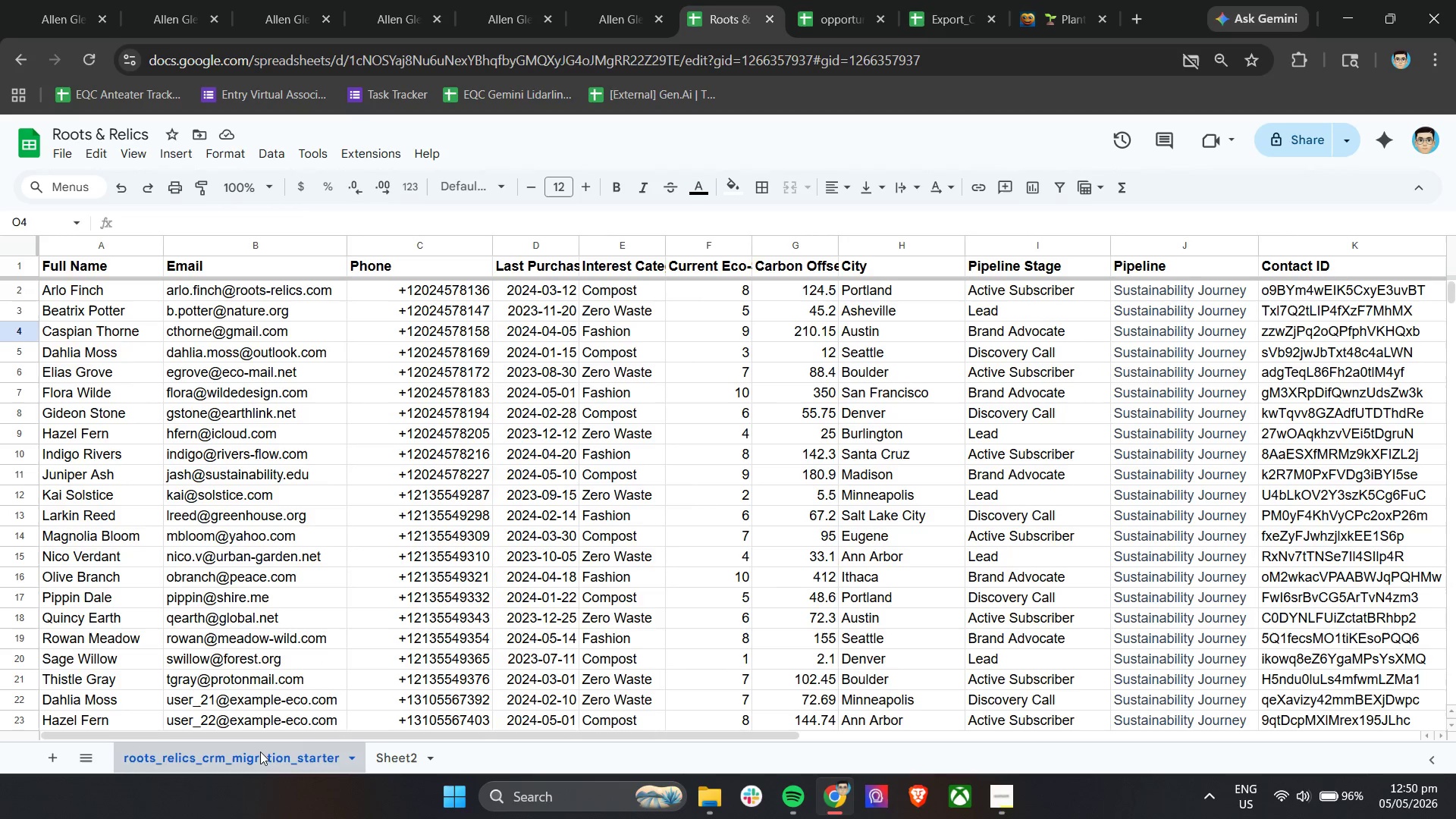 
wait(6.06)
 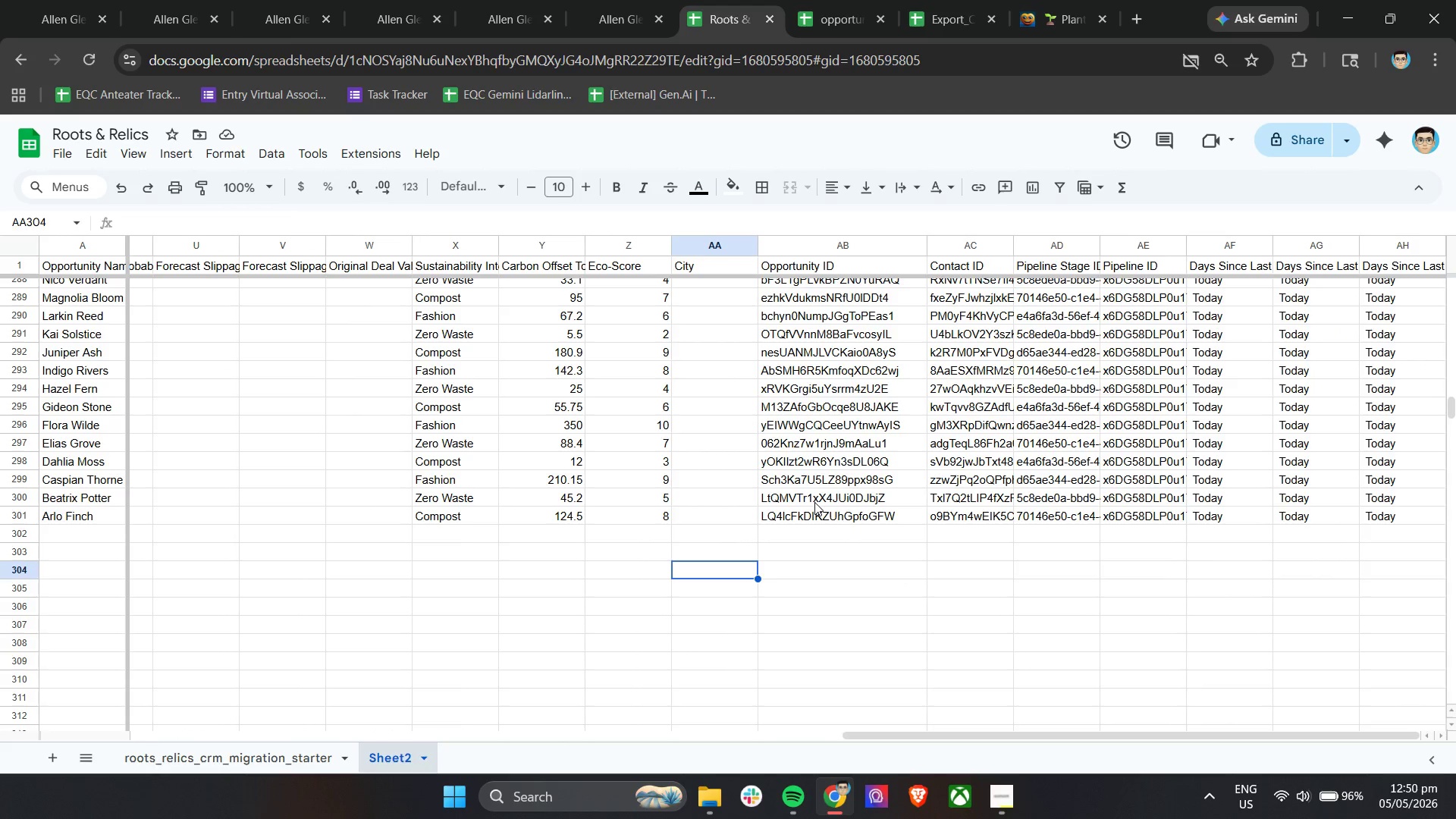 
hold_key(key=ShiftLeft, duration=1.22)
scroll: coordinate [515, 595], scroll_direction: down, amount: 3.0
 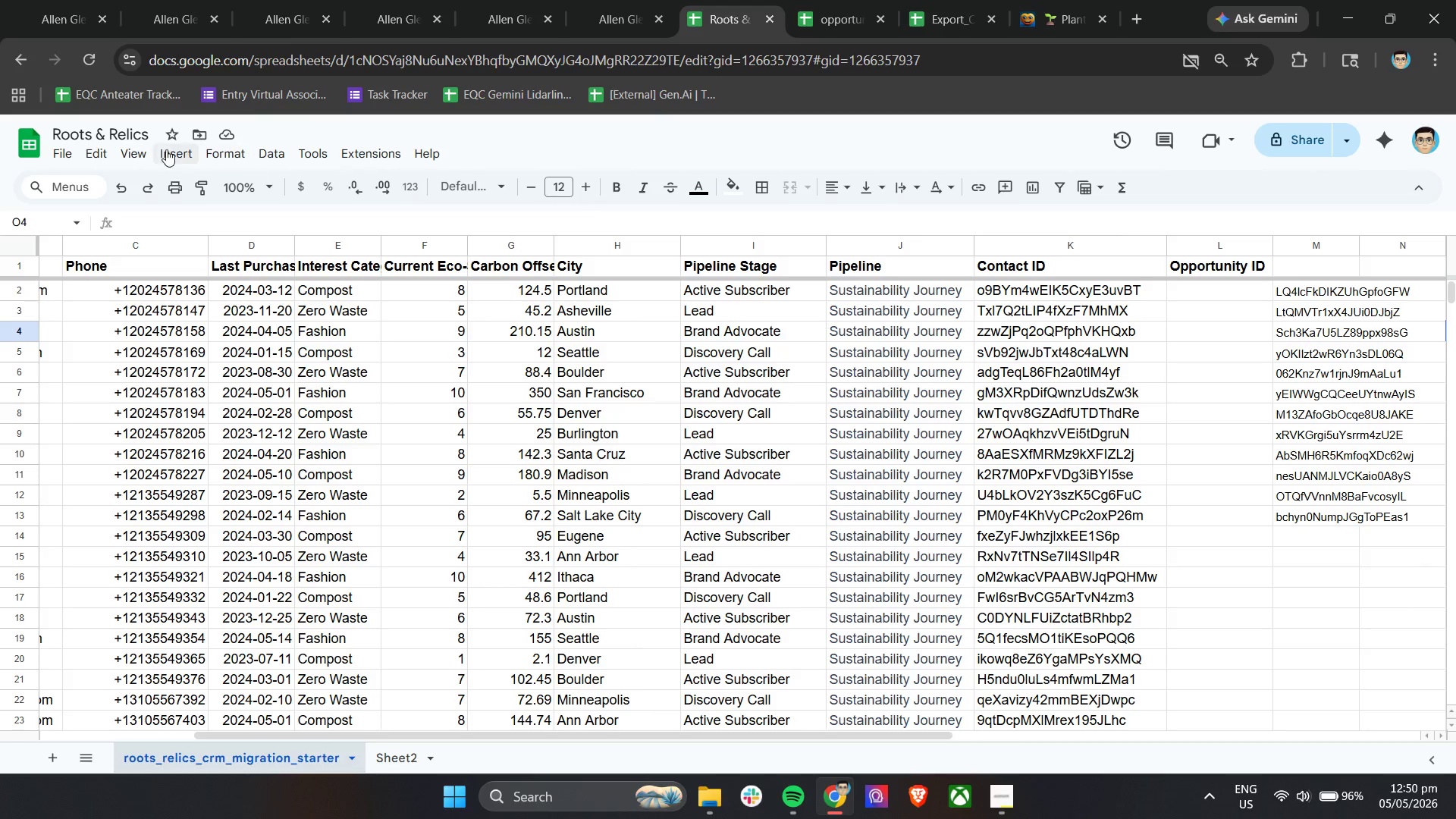 
left_click([140, 149])
 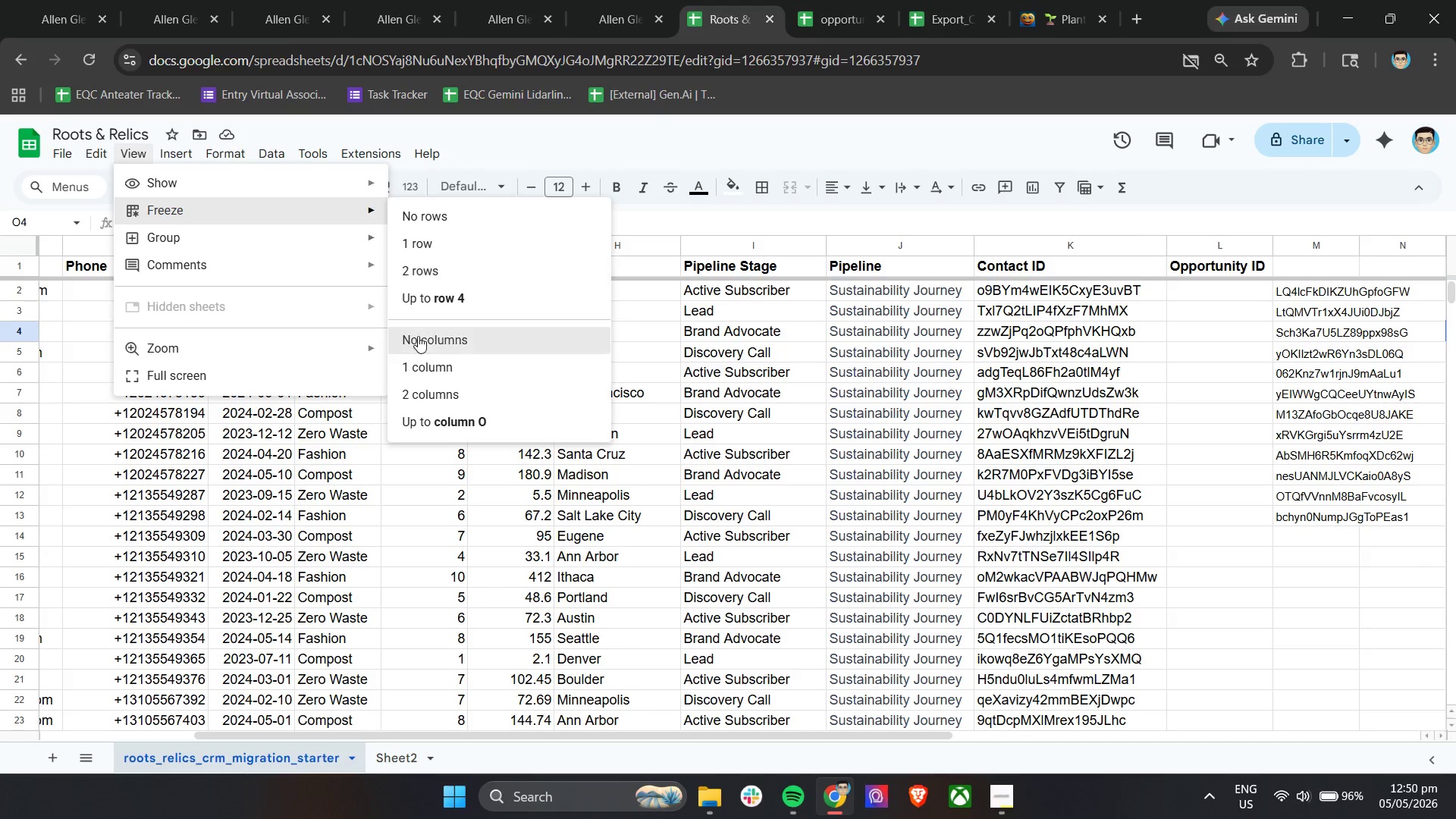 
left_click([424, 369])
 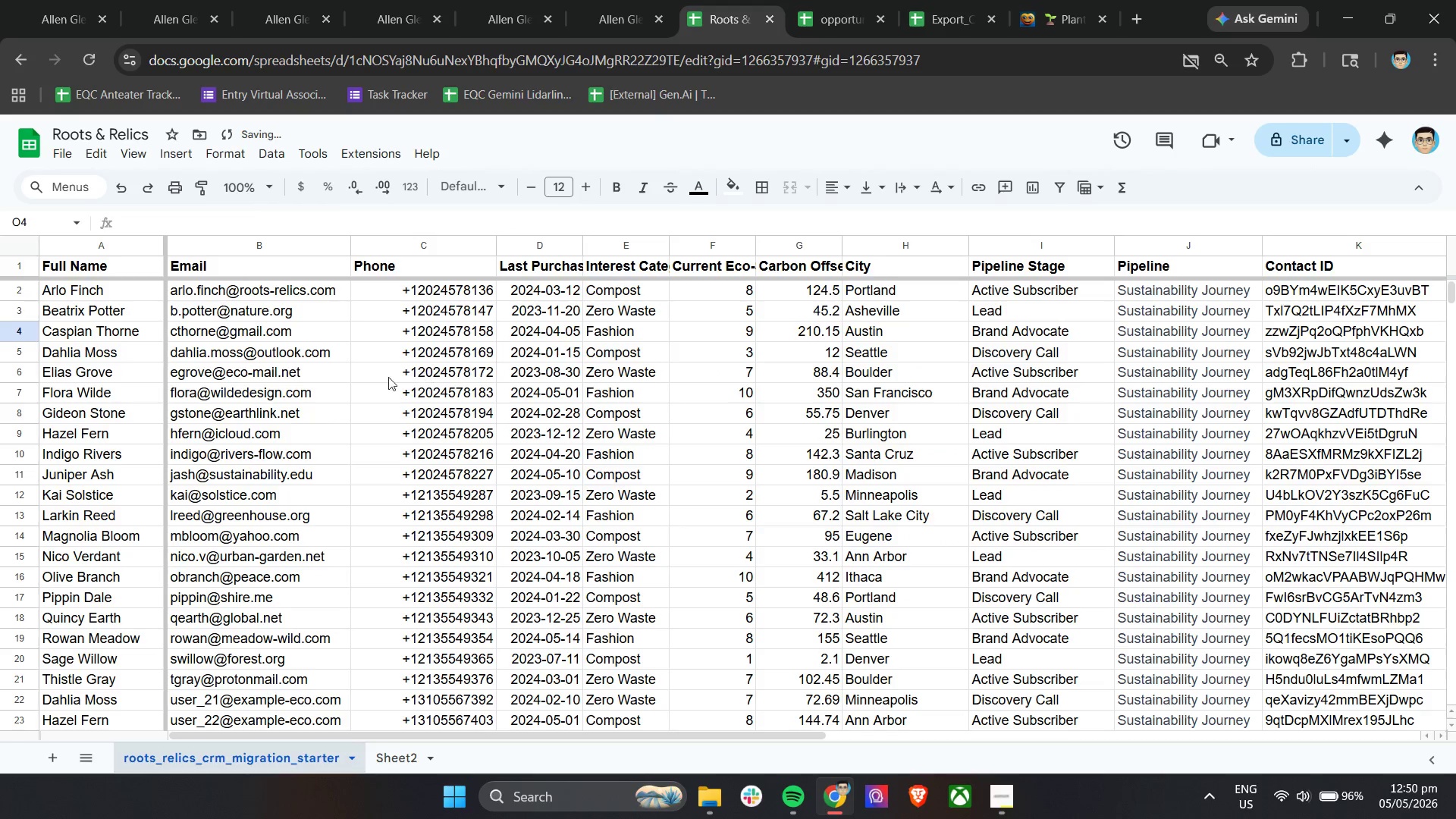 
hold_key(key=ShiftLeft, duration=1.53)
scroll: coordinate [297, 389], scroll_direction: down, amount: 10.0
 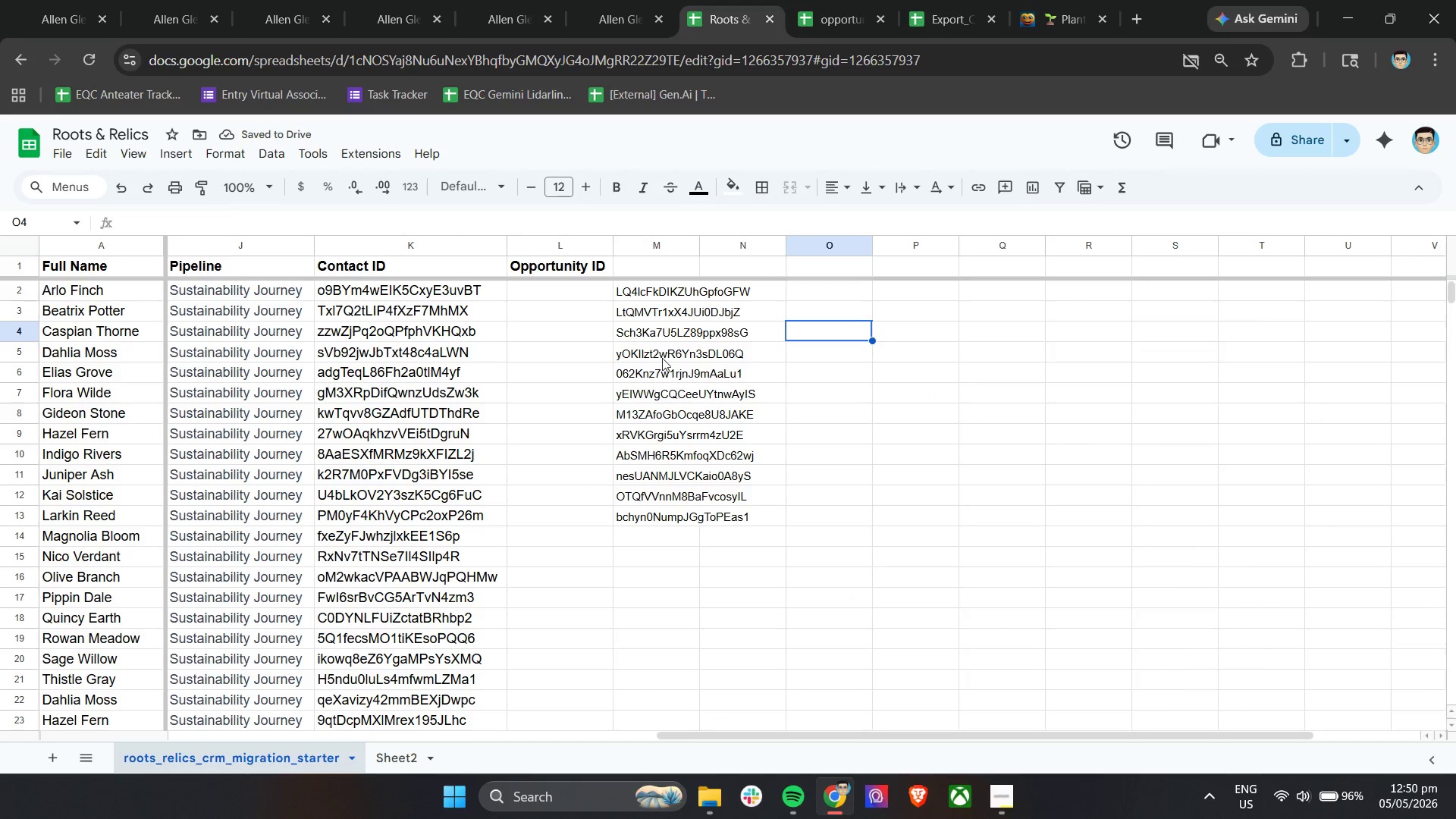 
double_click([644, 242])
 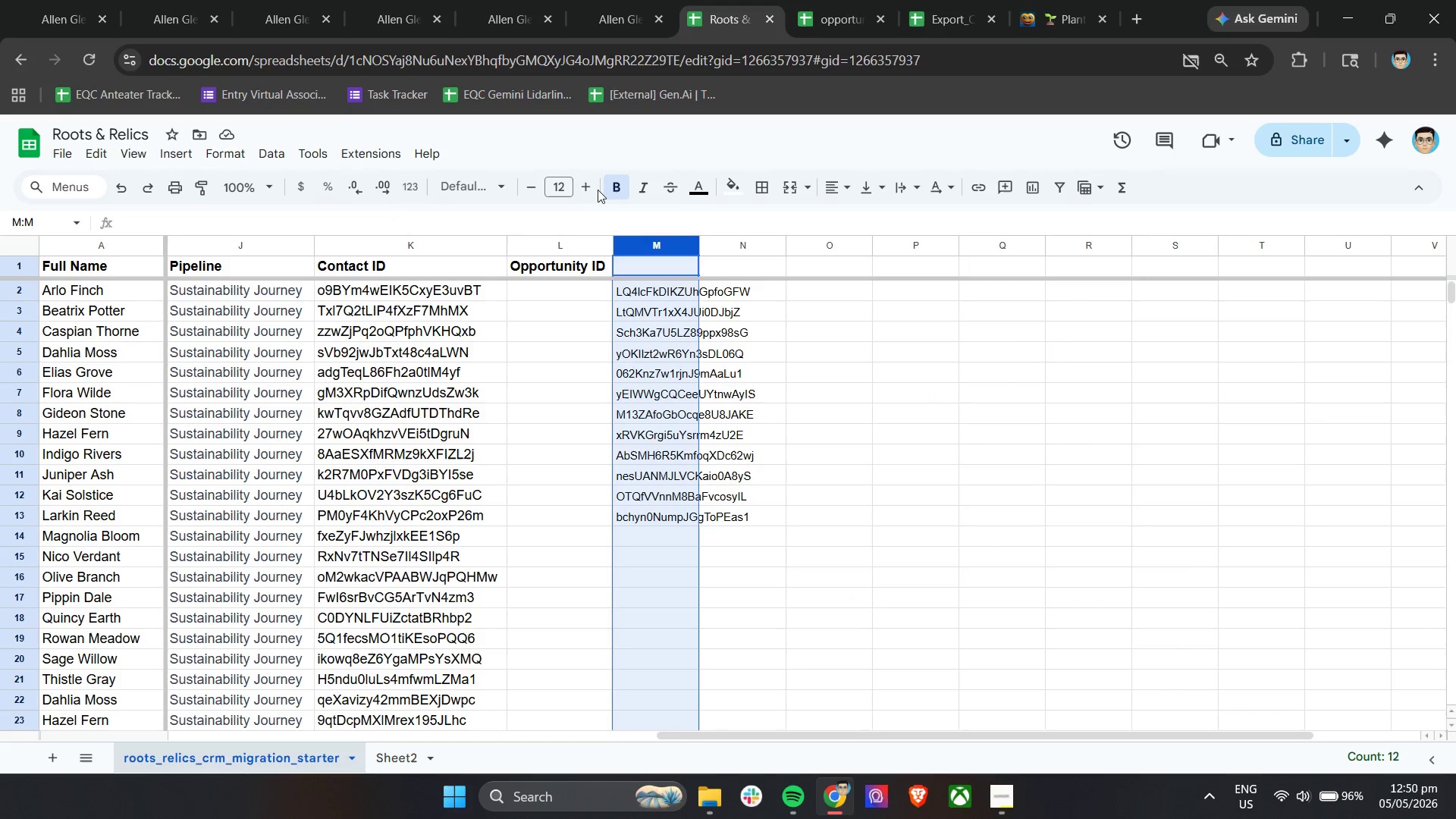 
left_click([587, 185])
 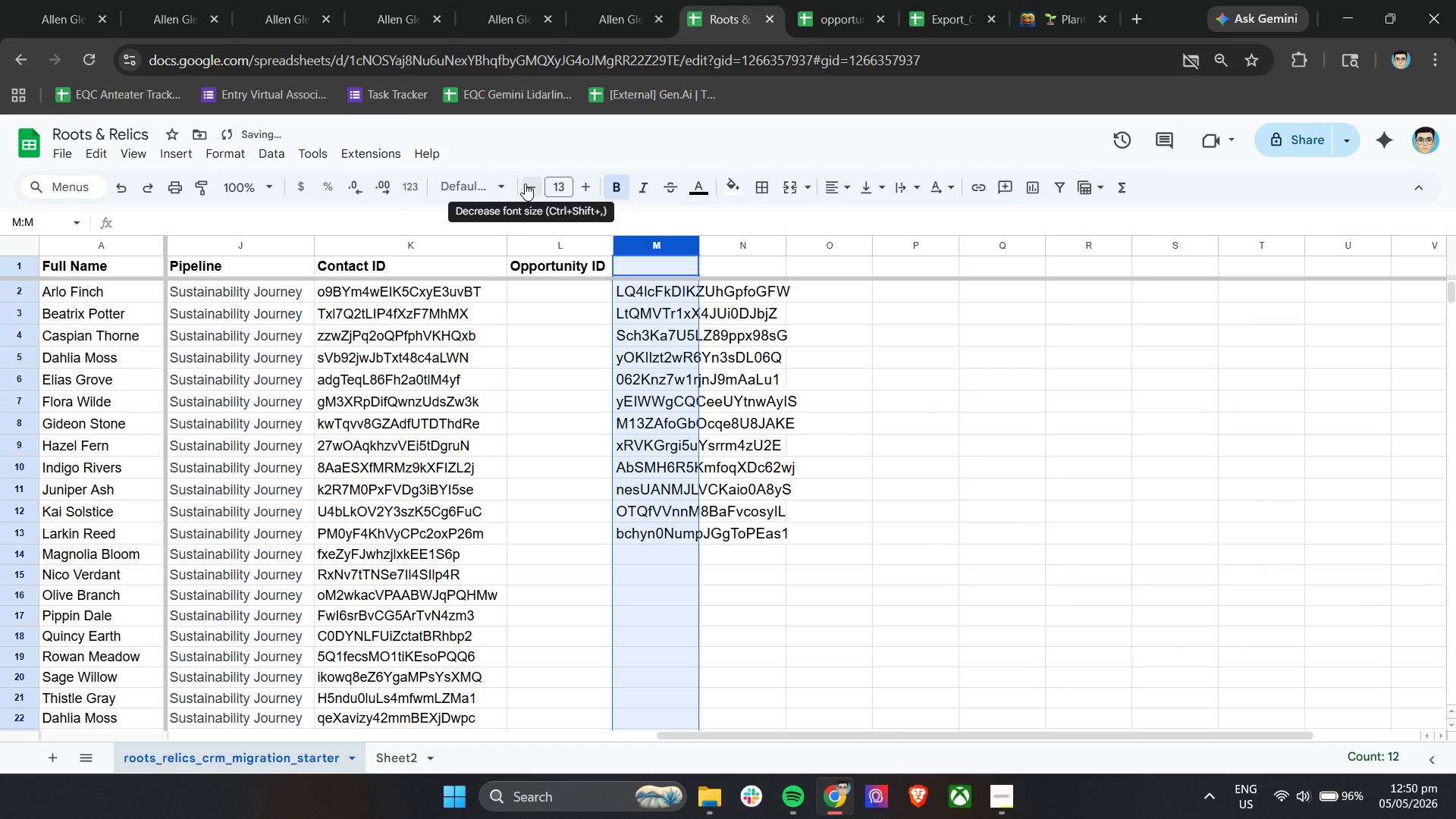 
left_click([526, 186])
 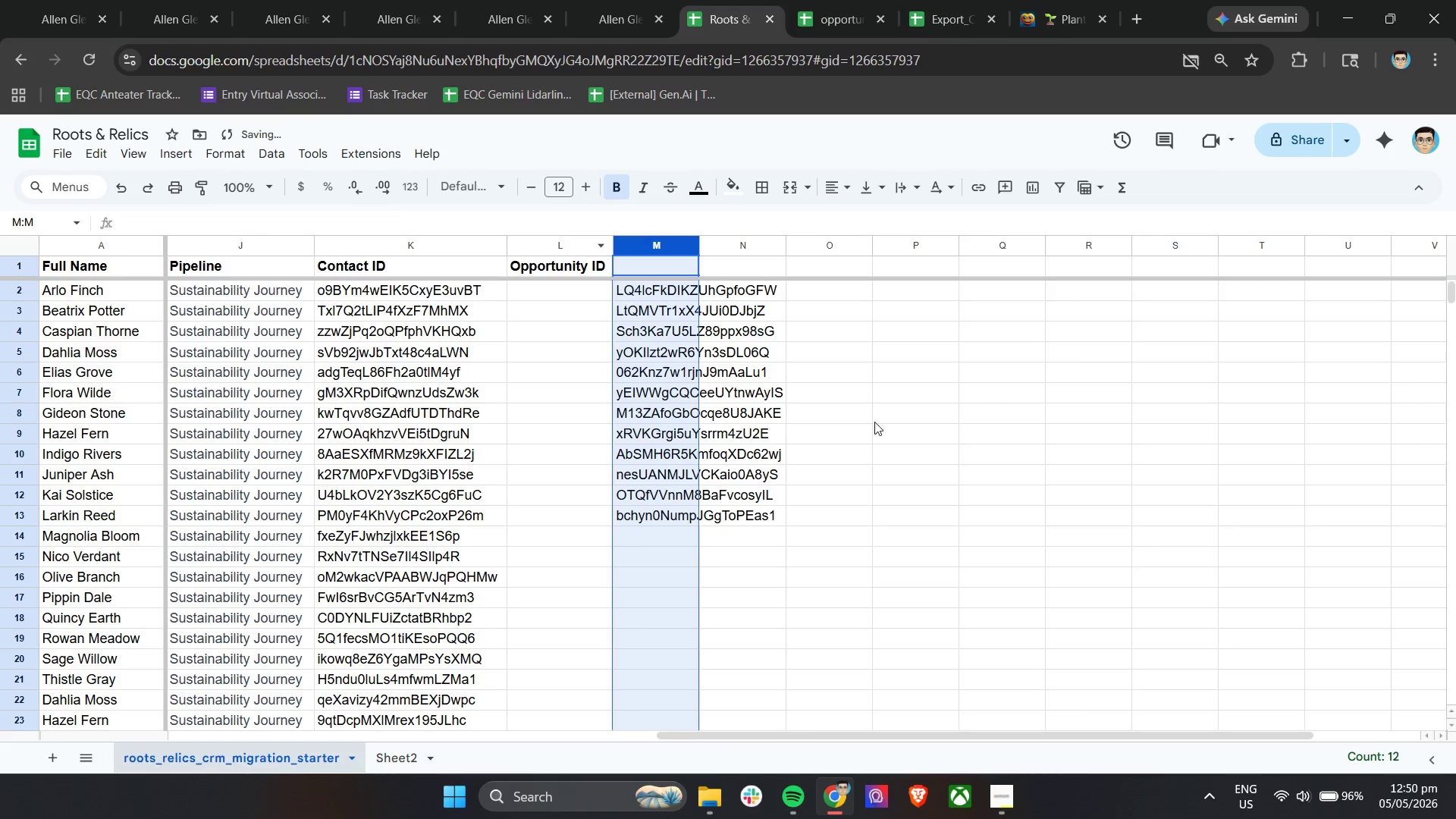 
left_click([886, 422])
 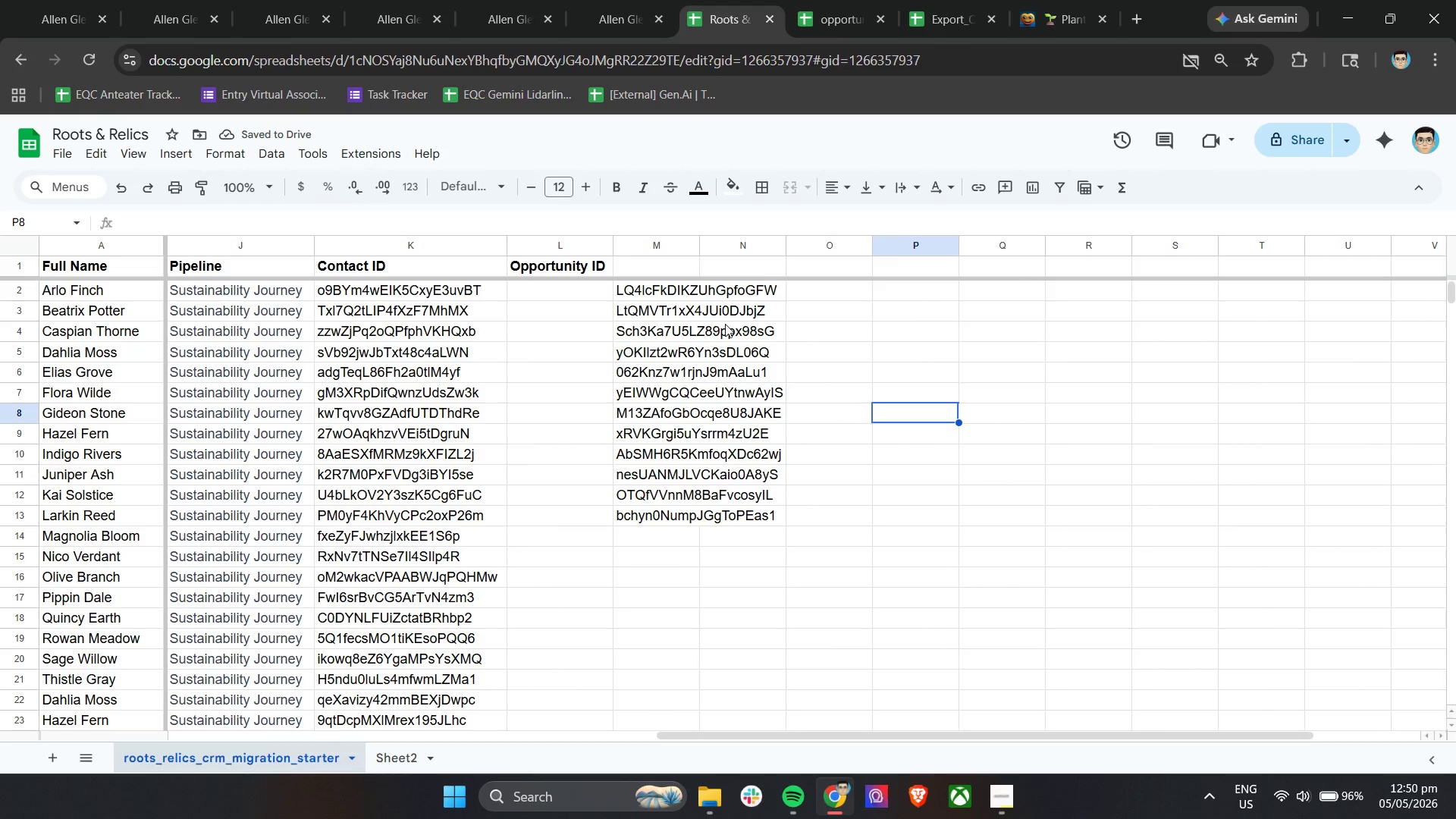 
mouse_move([402, 760])
 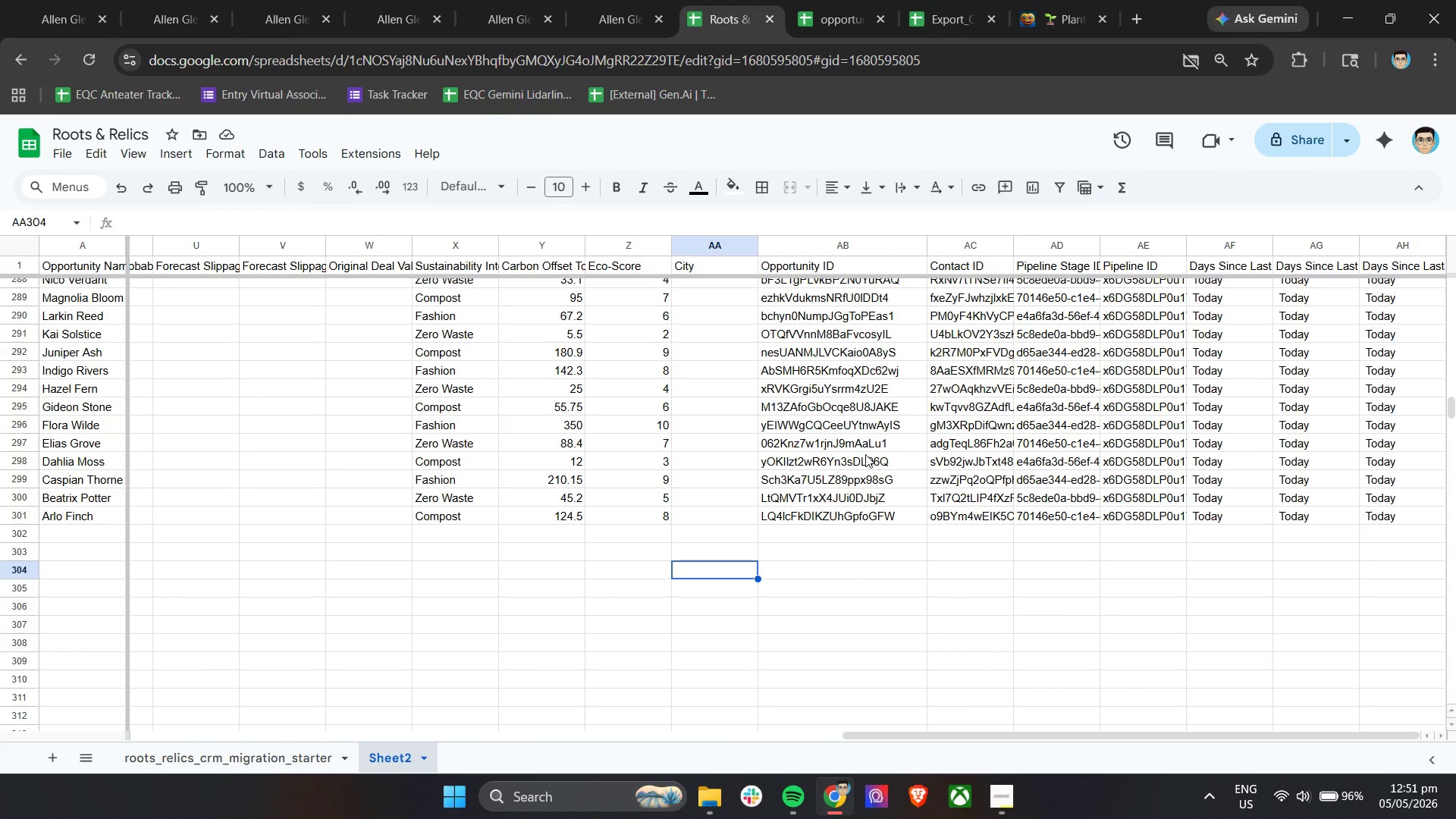 
left_click([857, 481])
 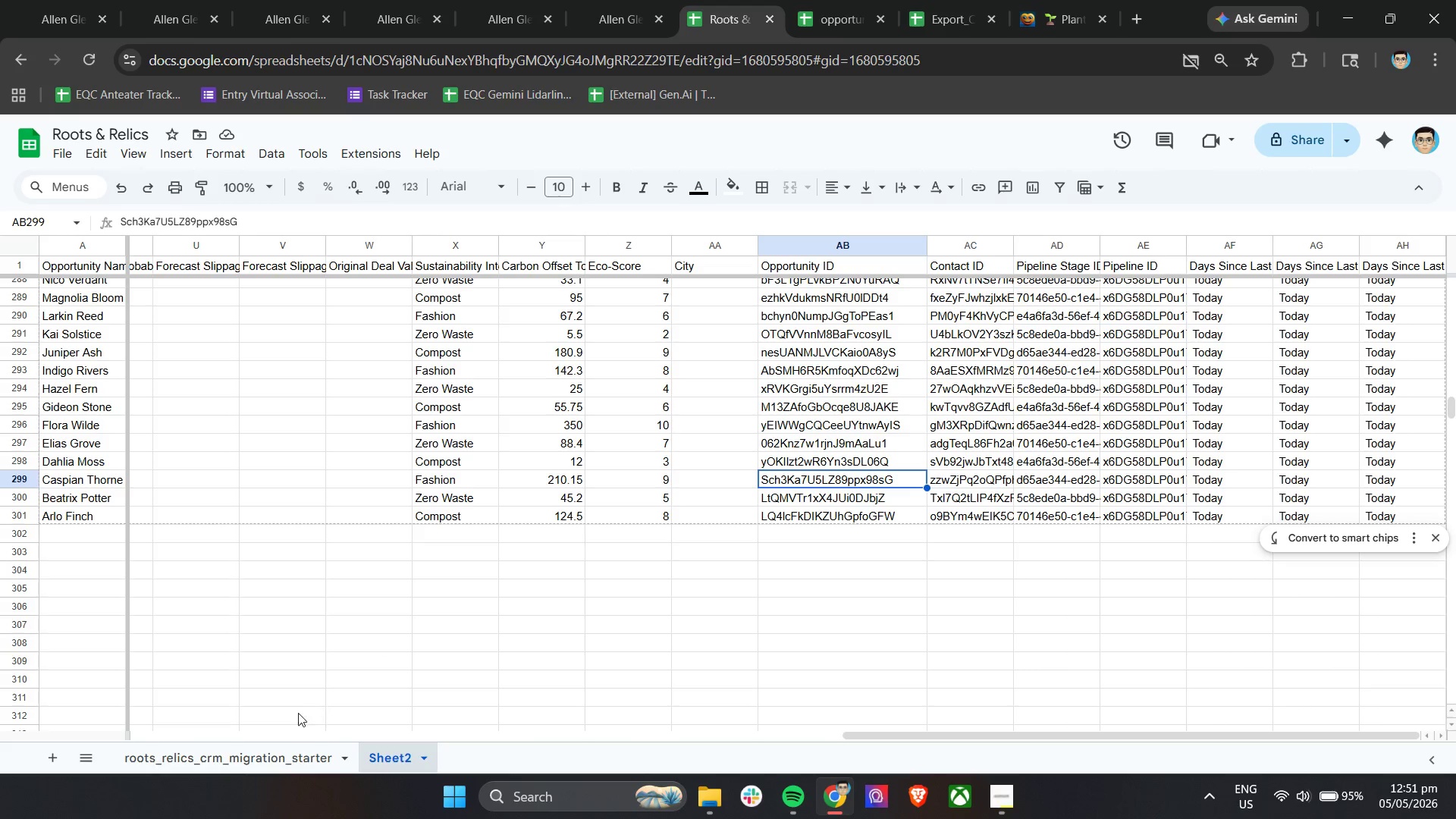 
left_click([205, 761])
 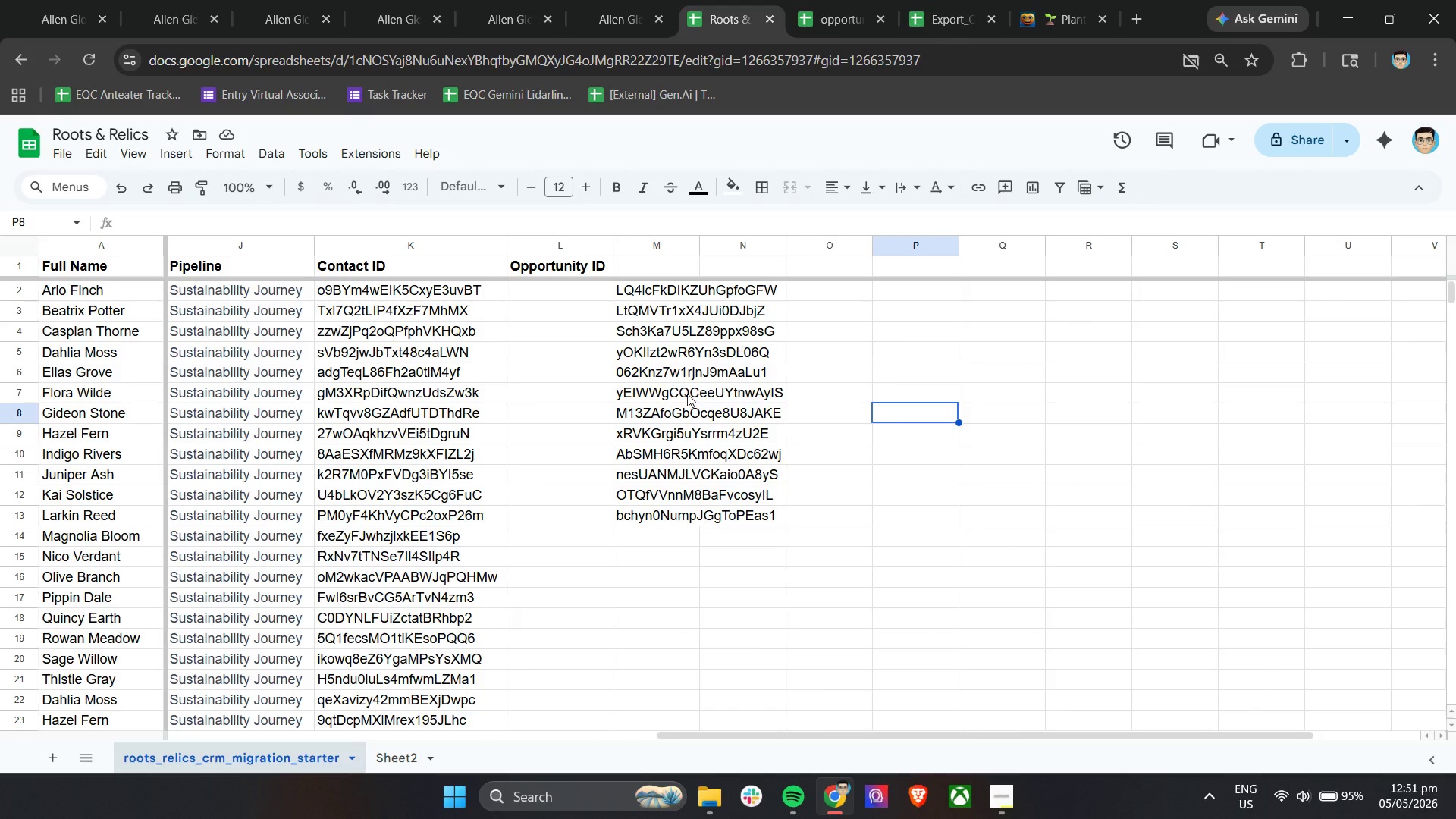 
left_click([646, 522])
 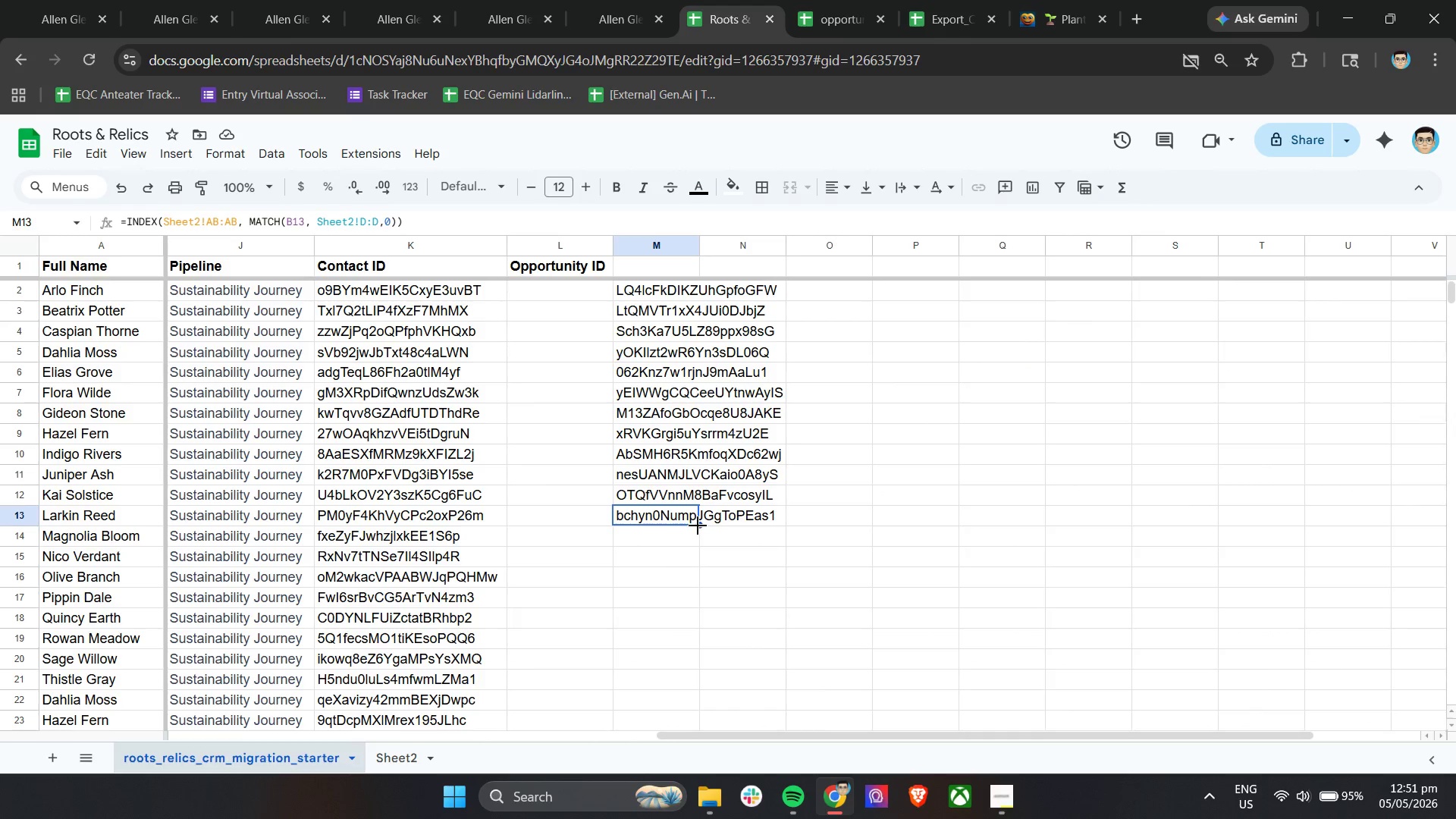 
left_click_drag(start_coordinate=[697, 526], to_coordinate=[687, 692])
 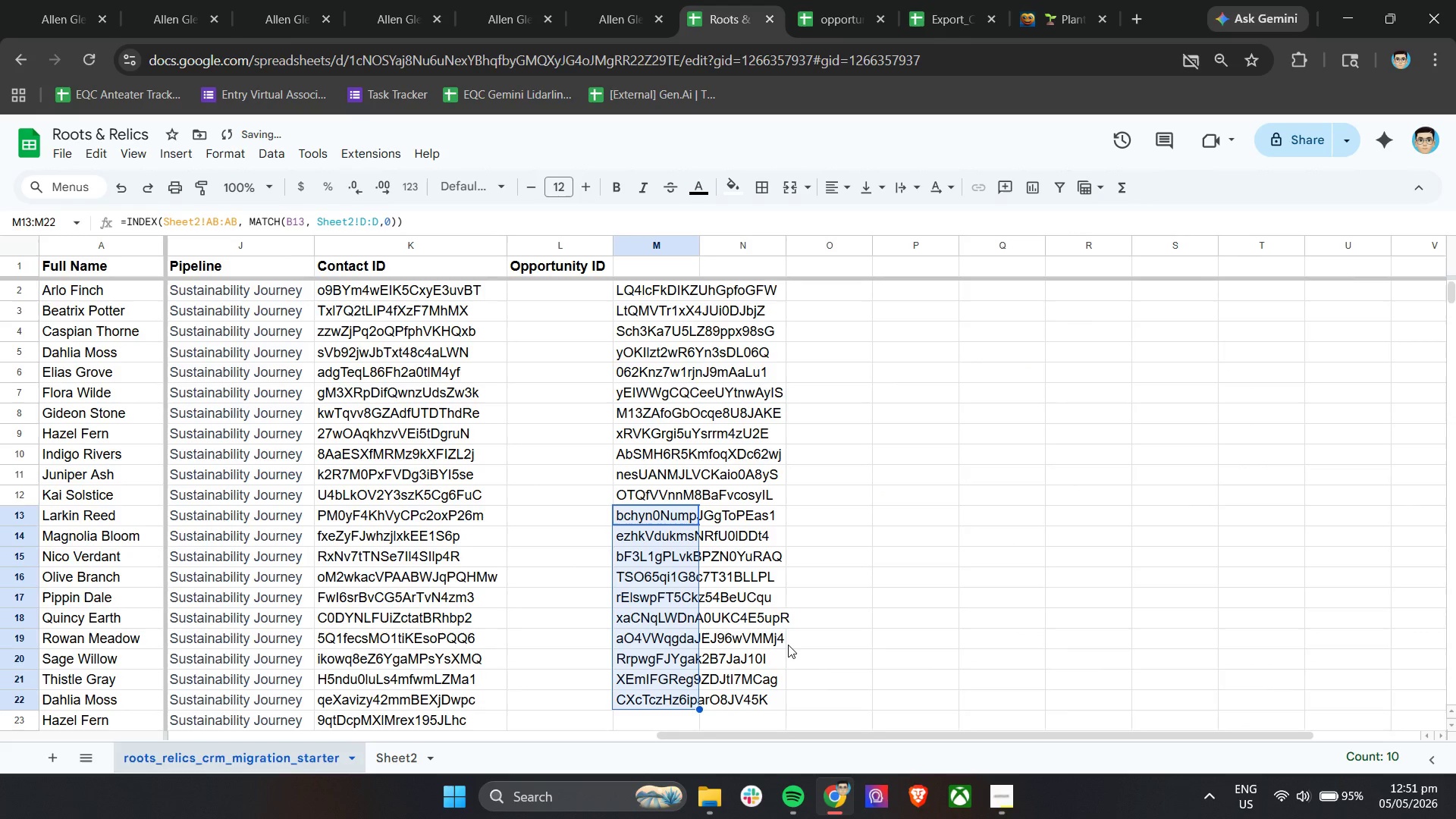 
scroll: coordinate [788, 645], scroll_direction: down, amount: 4.0
 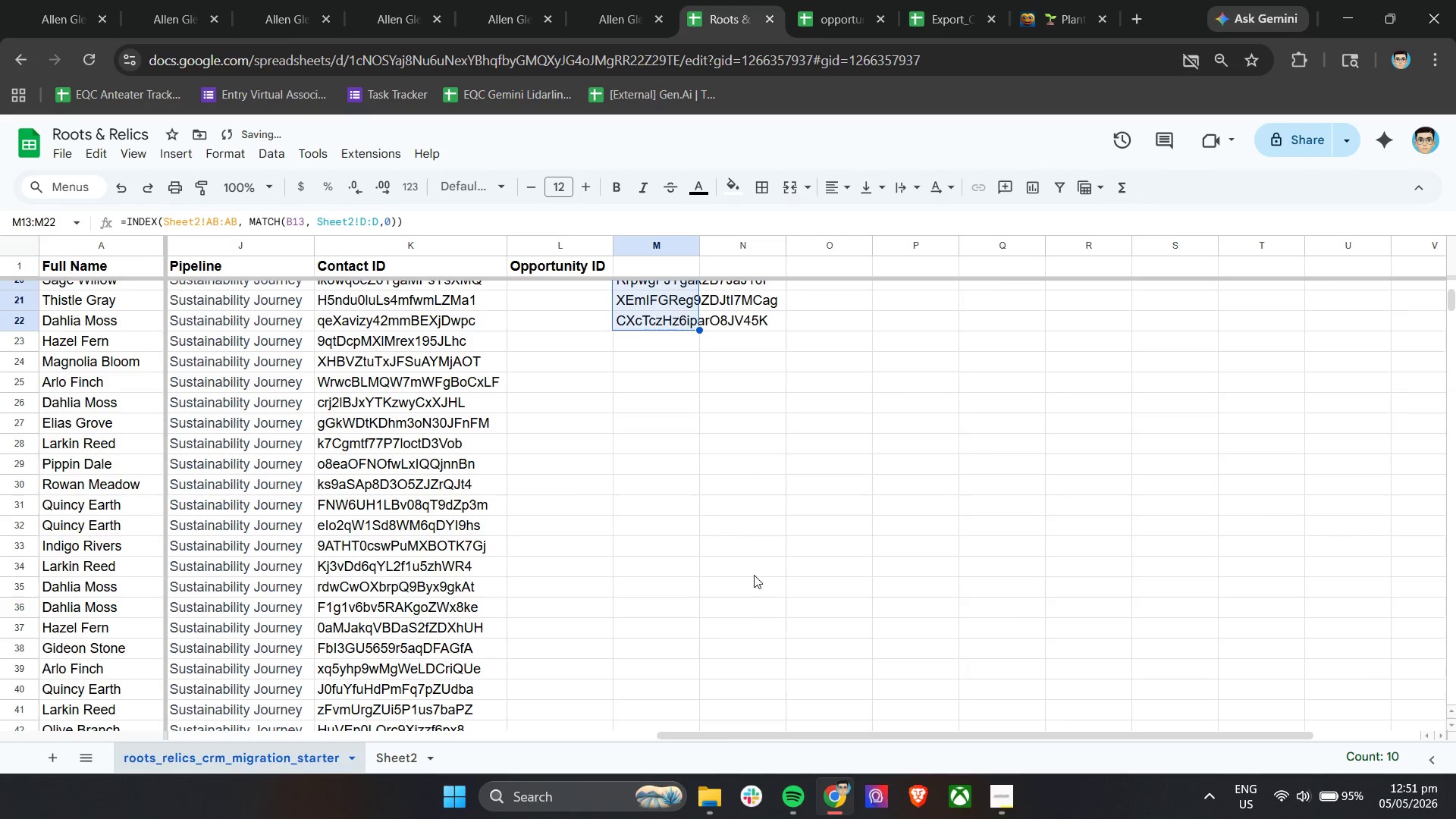 
scroll: coordinate [753, 574], scroll_direction: up, amount: 2.0
 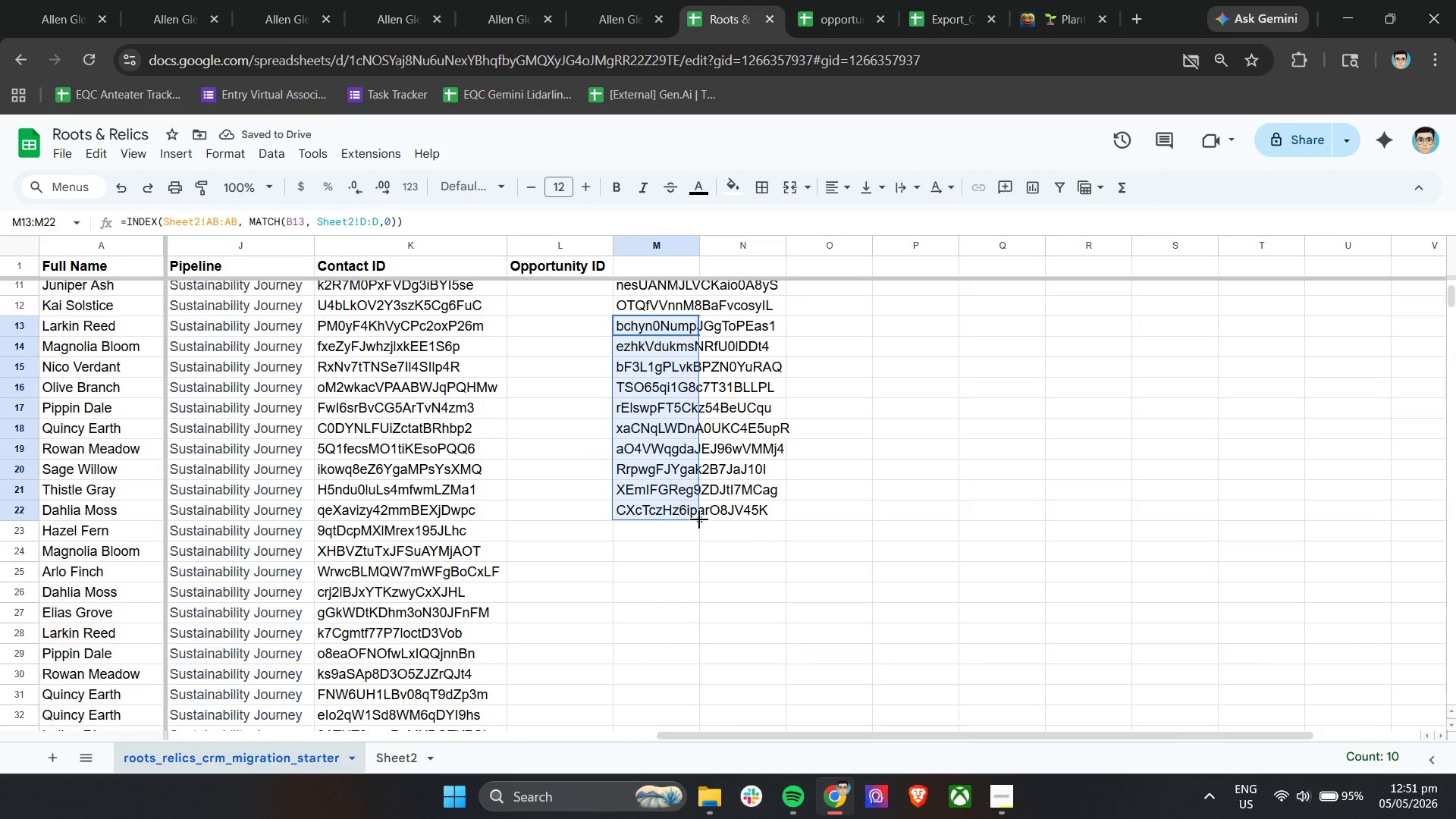 
left_click_drag(start_coordinate=[699, 519], to_coordinate=[664, 488])
 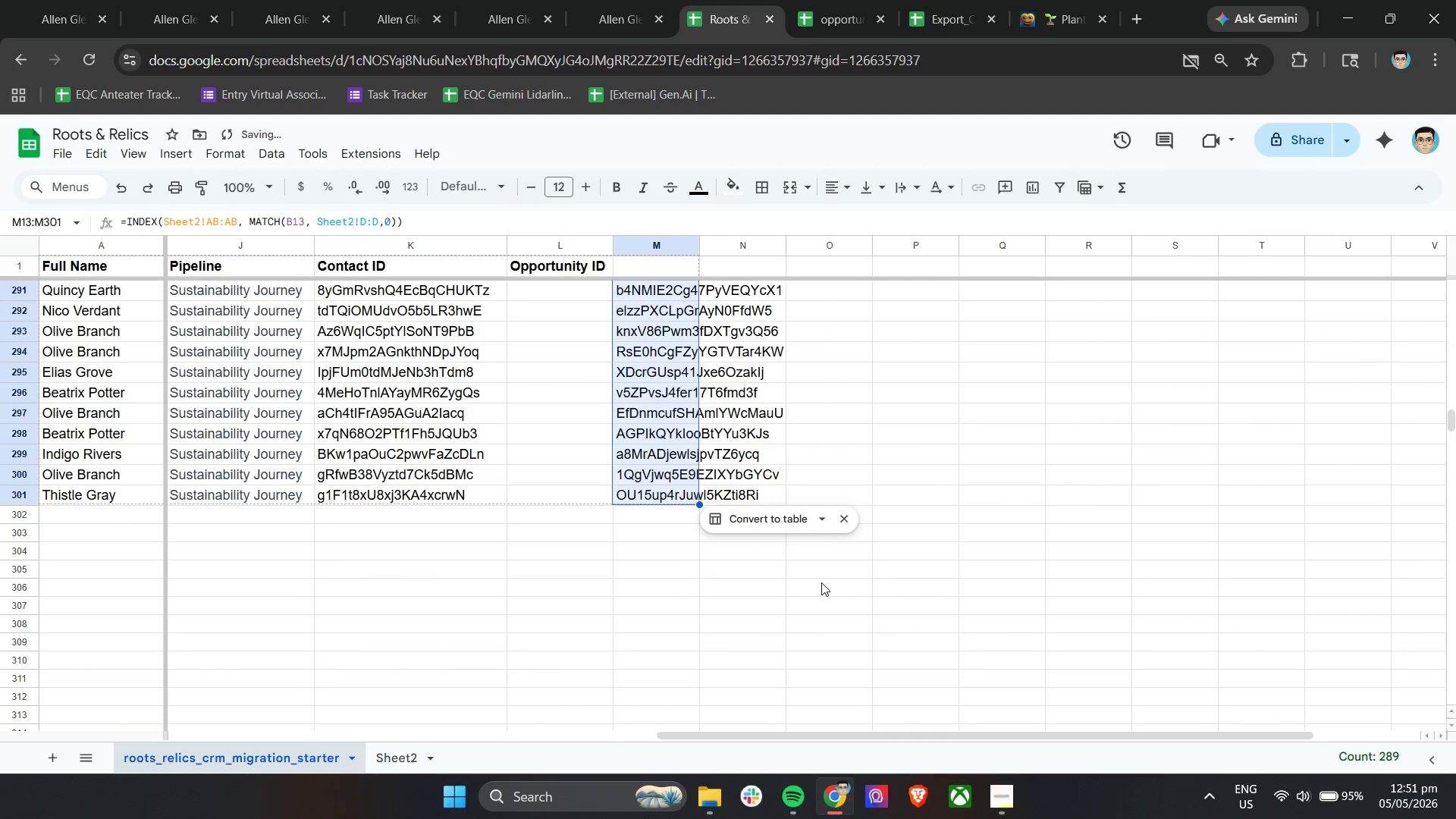 
left_click([822, 582])
 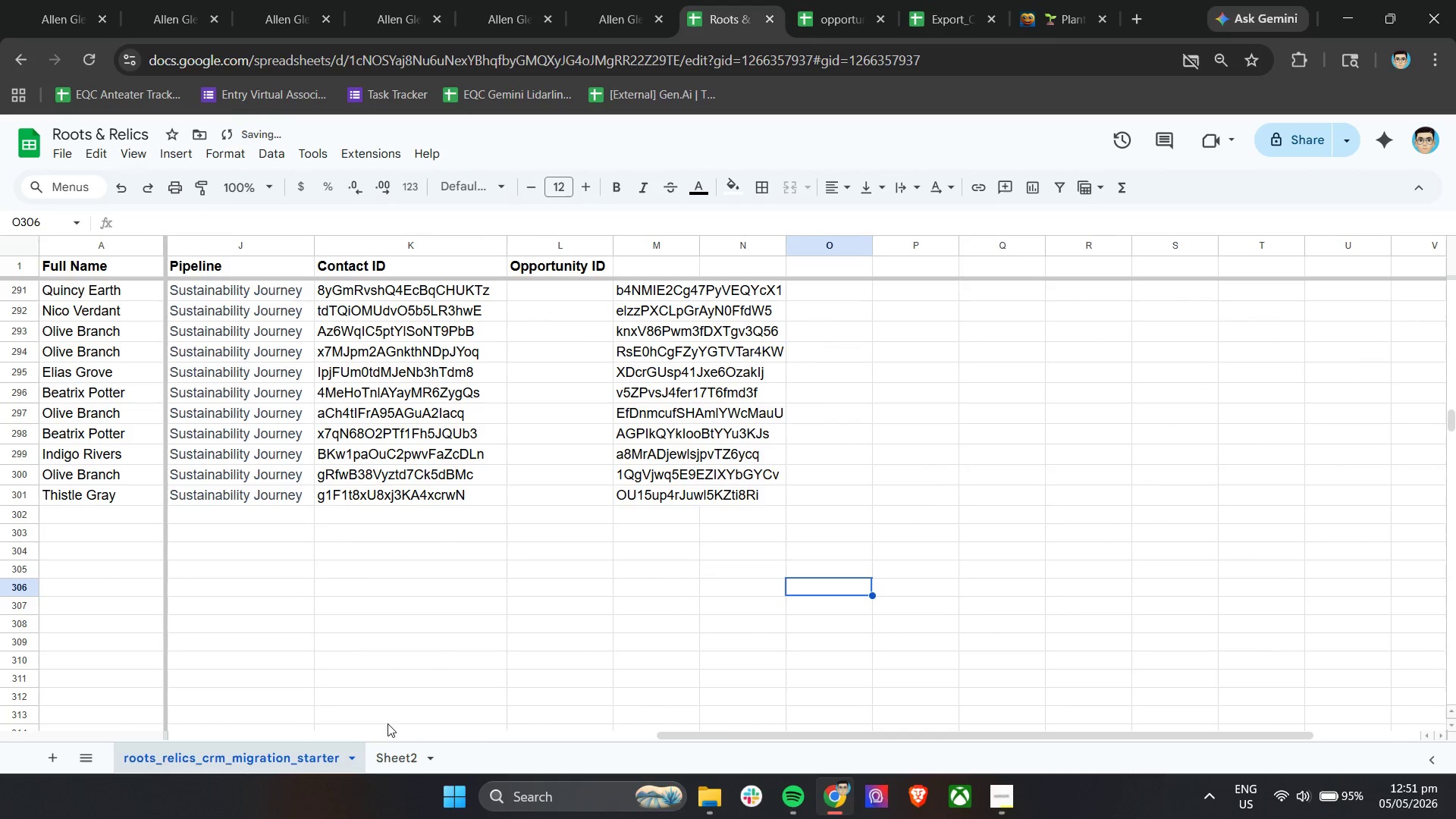 
left_click([397, 772])
 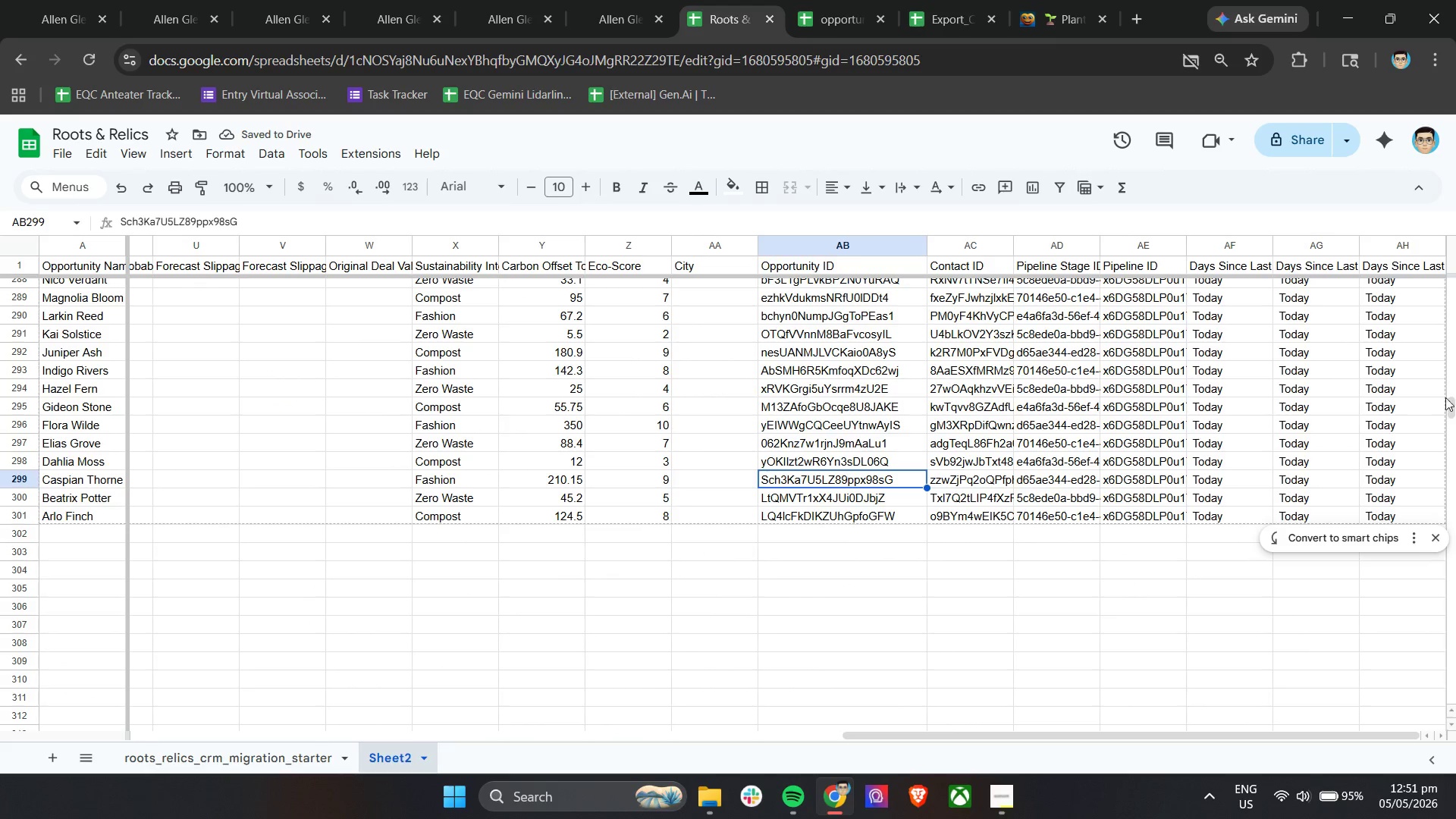 
left_click_drag(start_coordinate=[1452, 410], to_coordinate=[1455, 253])
 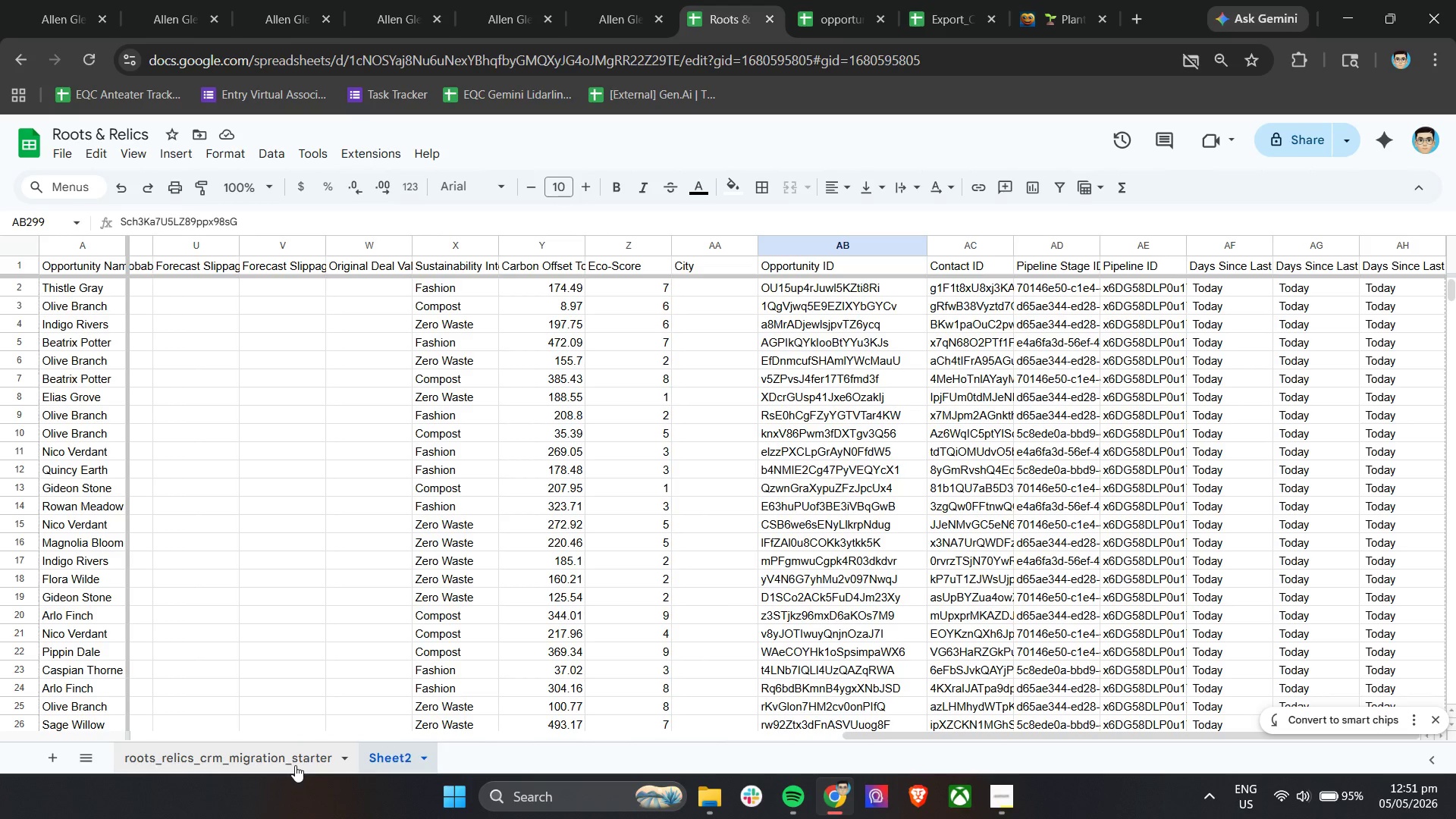 
wait(11.05)
 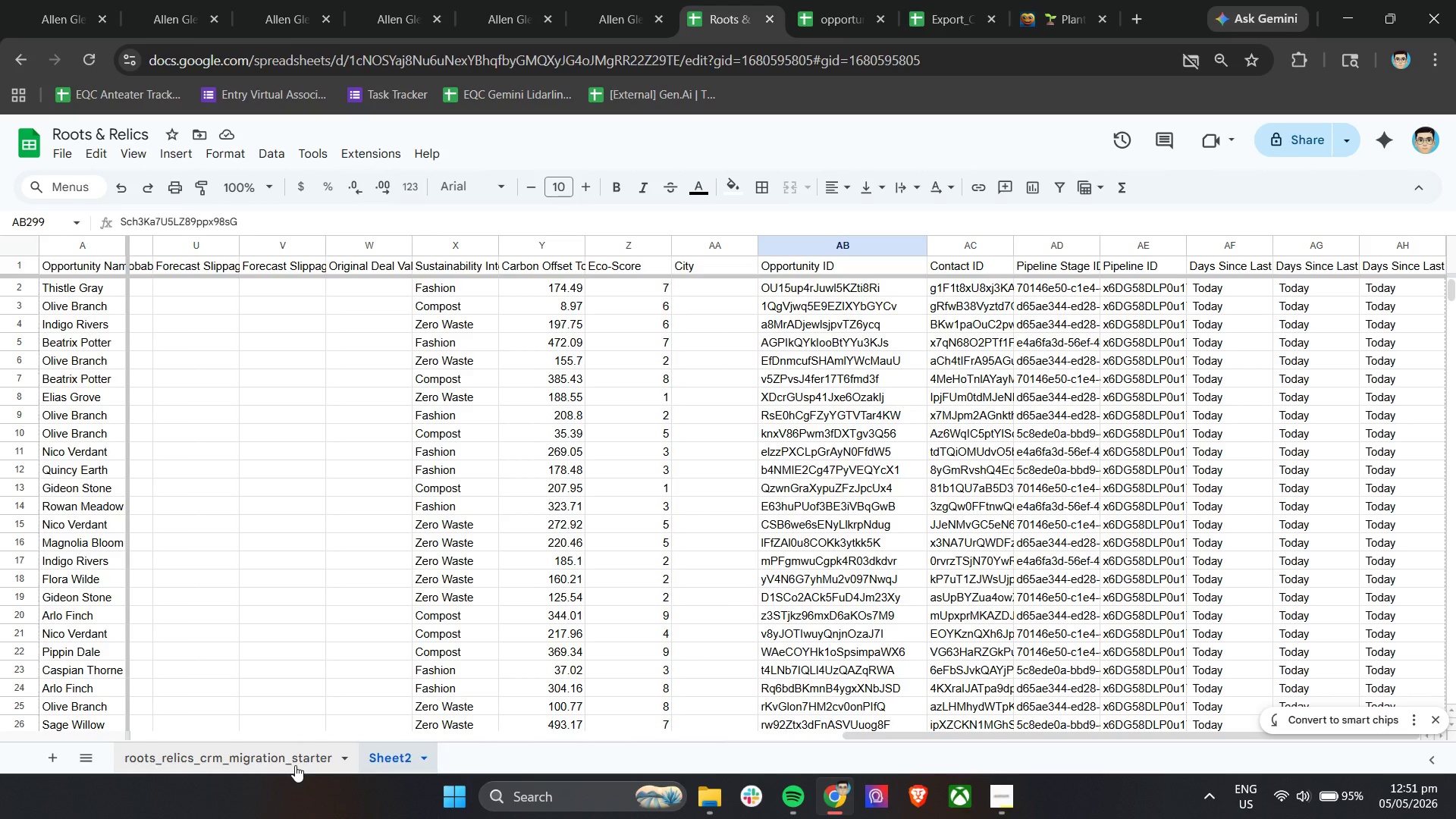 
left_click([295, 765])
 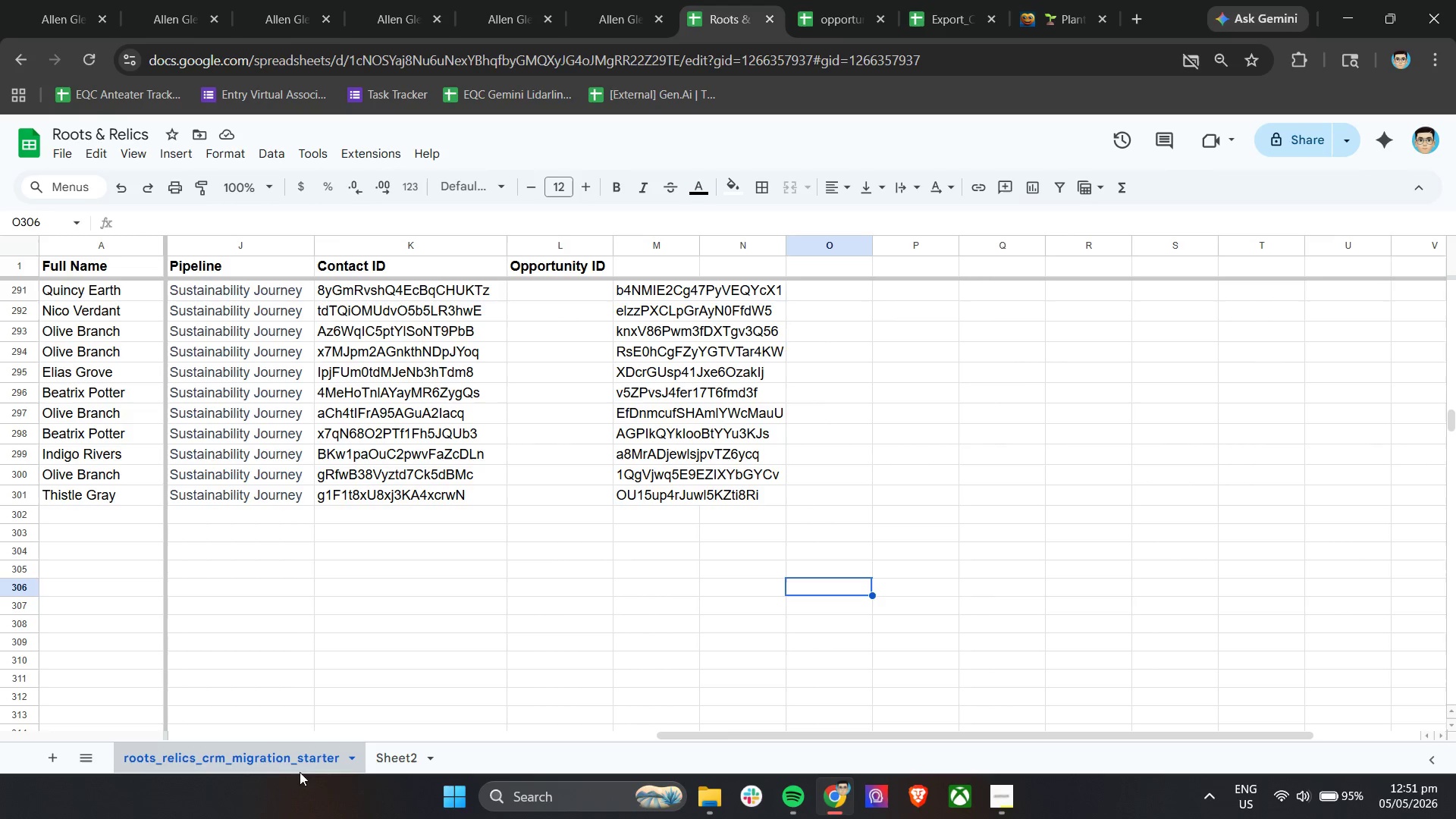 
left_click([379, 768])
 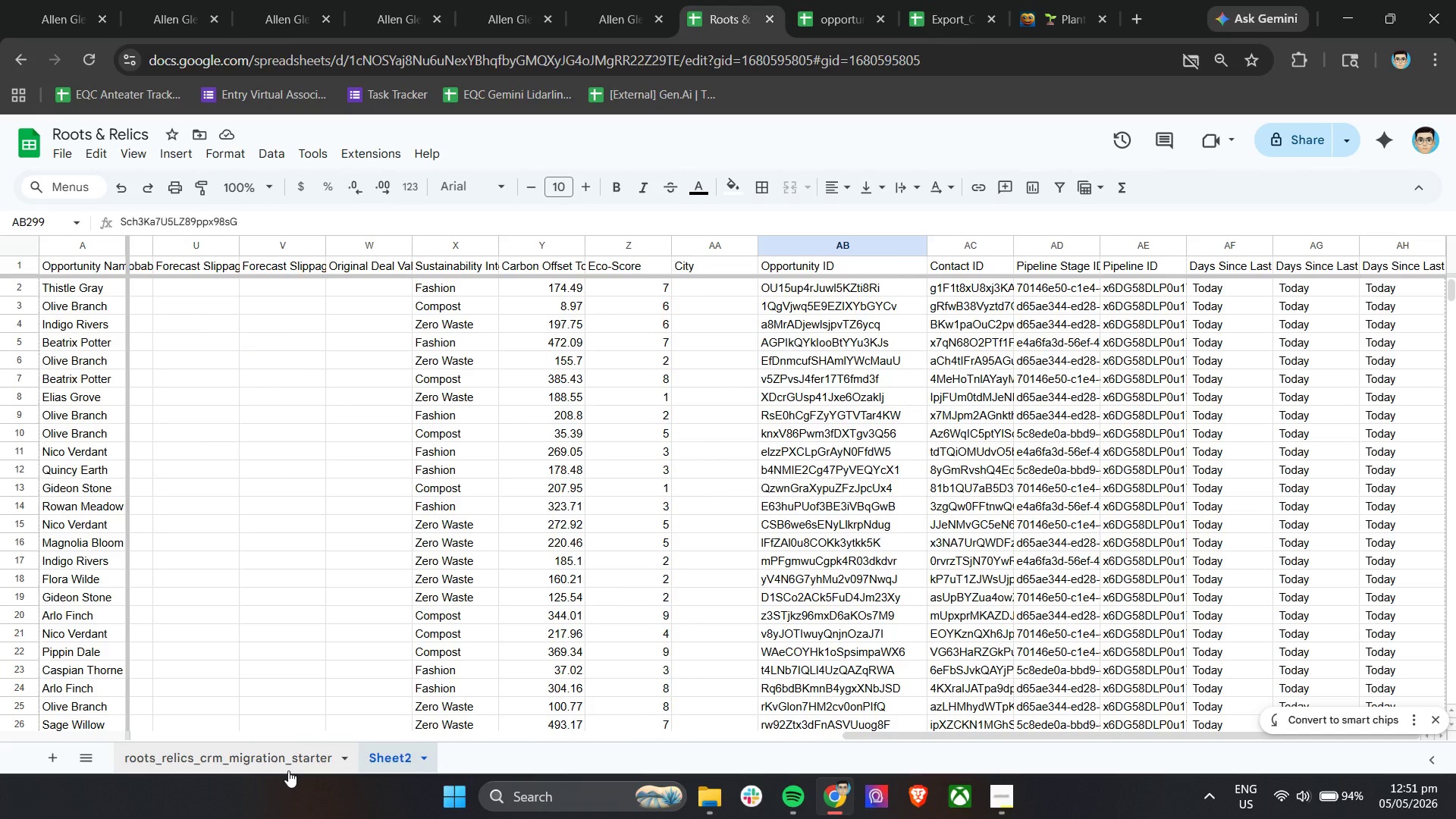 
left_click([287, 765])
 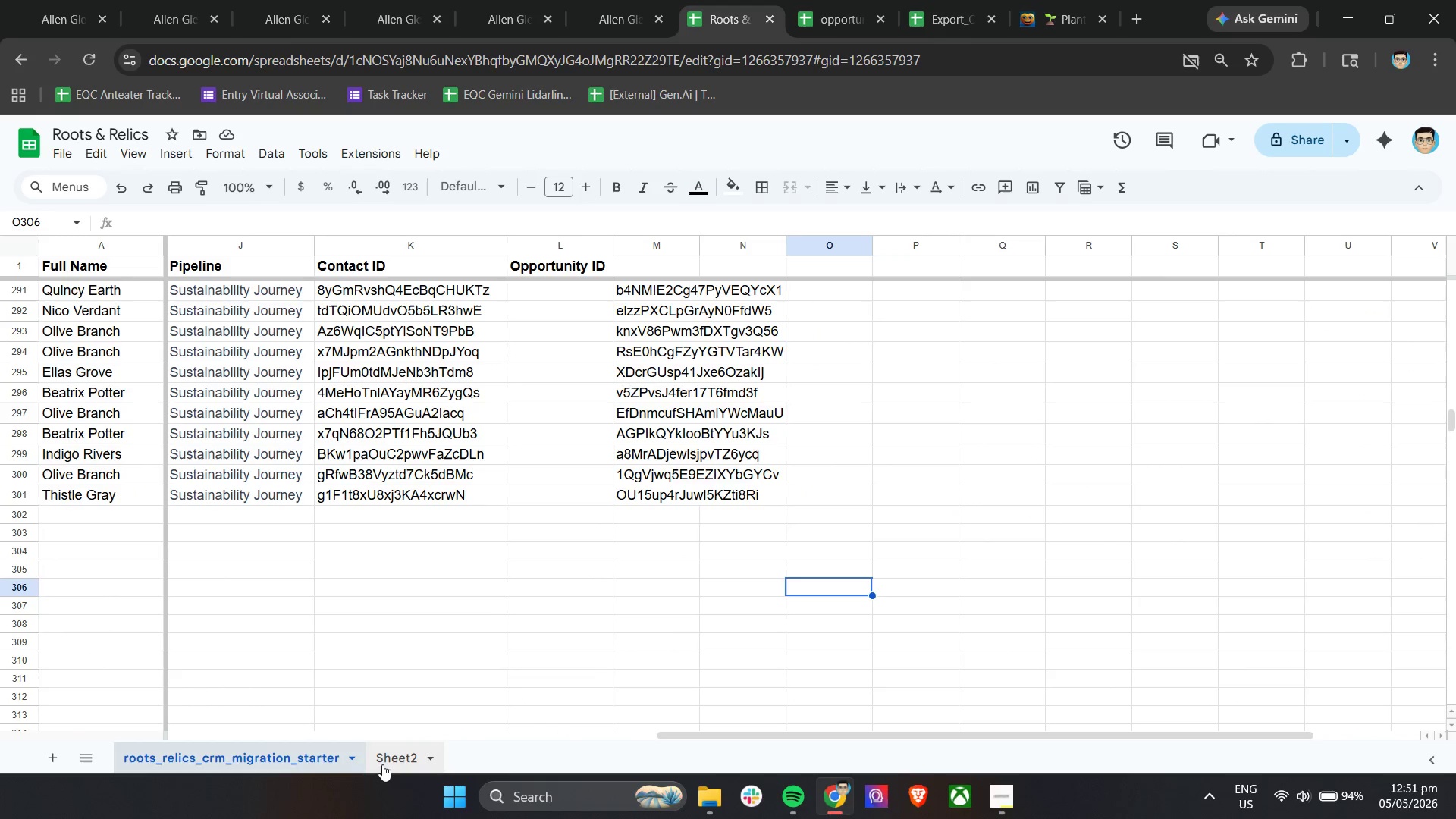 
left_click([385, 764])
 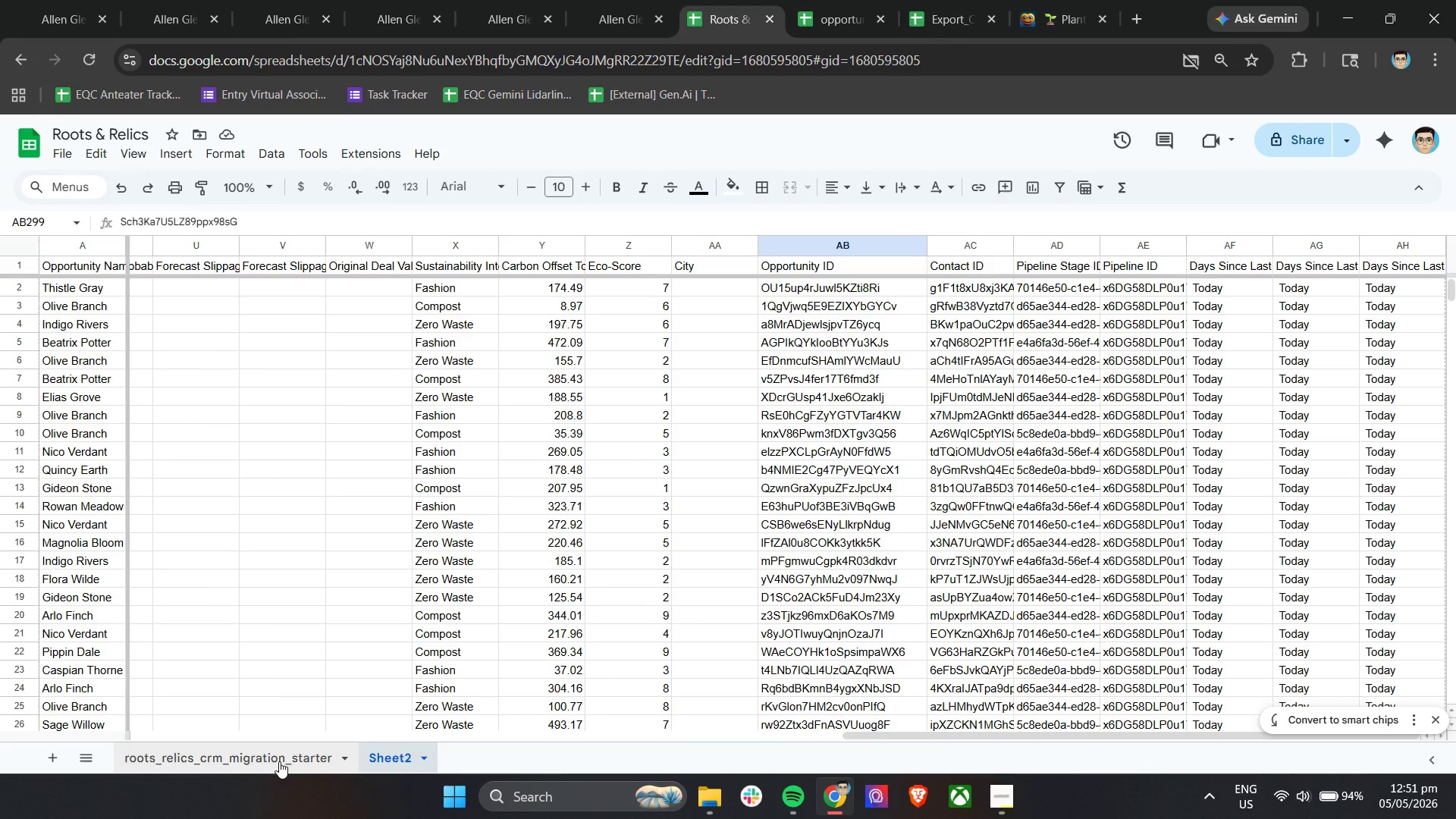 
left_click([249, 756])
 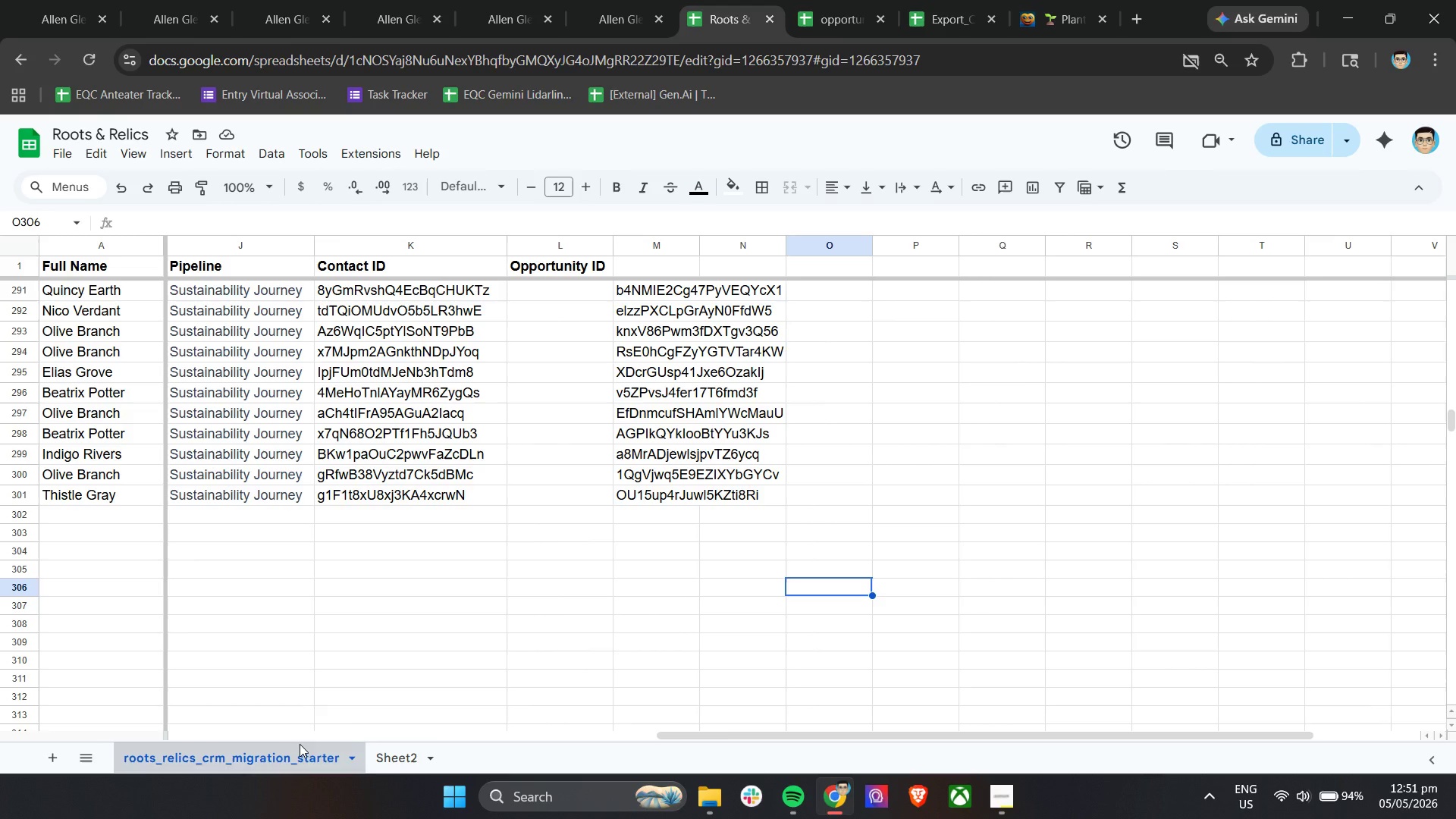 
scroll: coordinate [668, 628], scroll_direction: up, amount: 84.0
 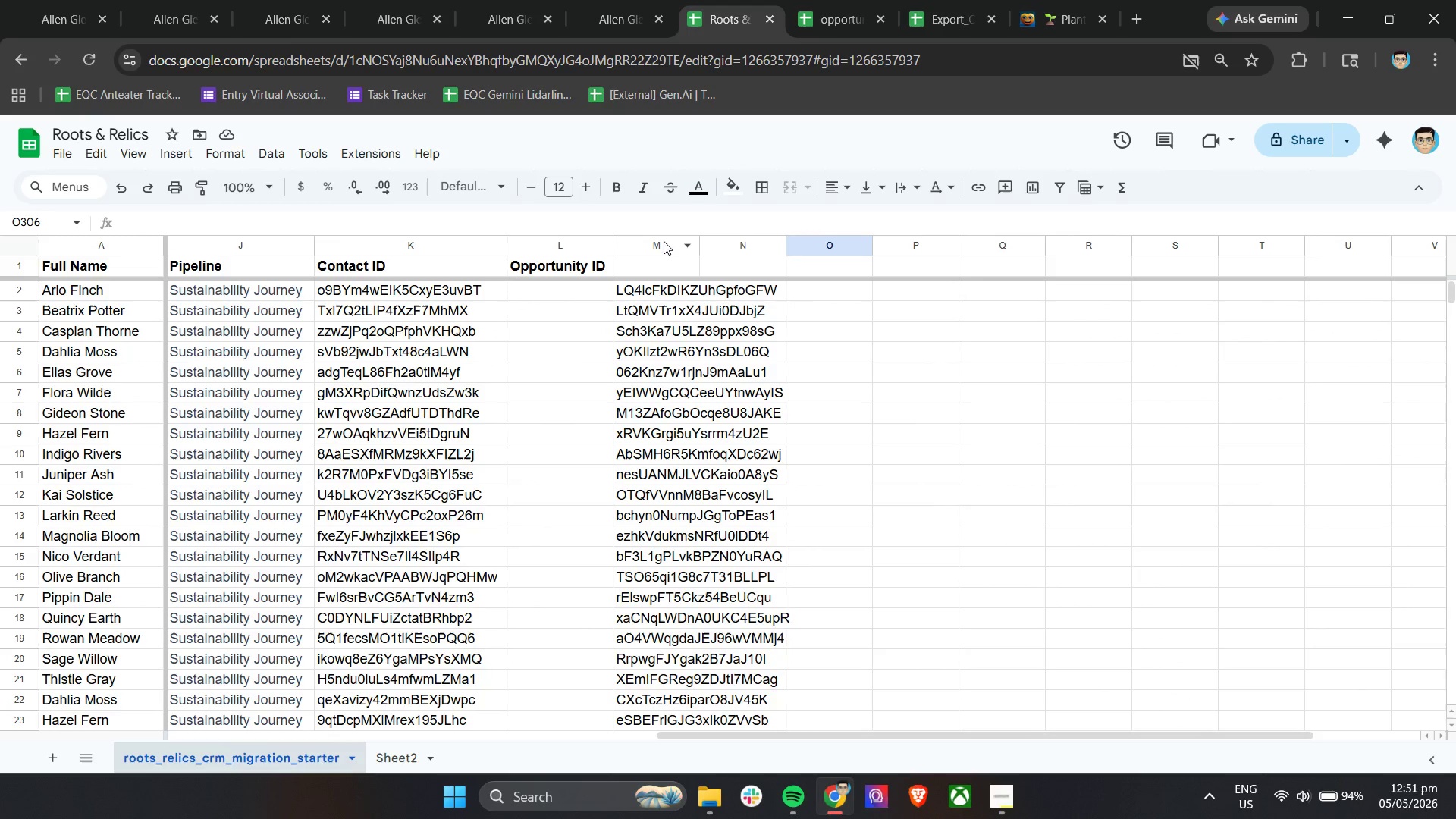 
double_click([662, 245])
 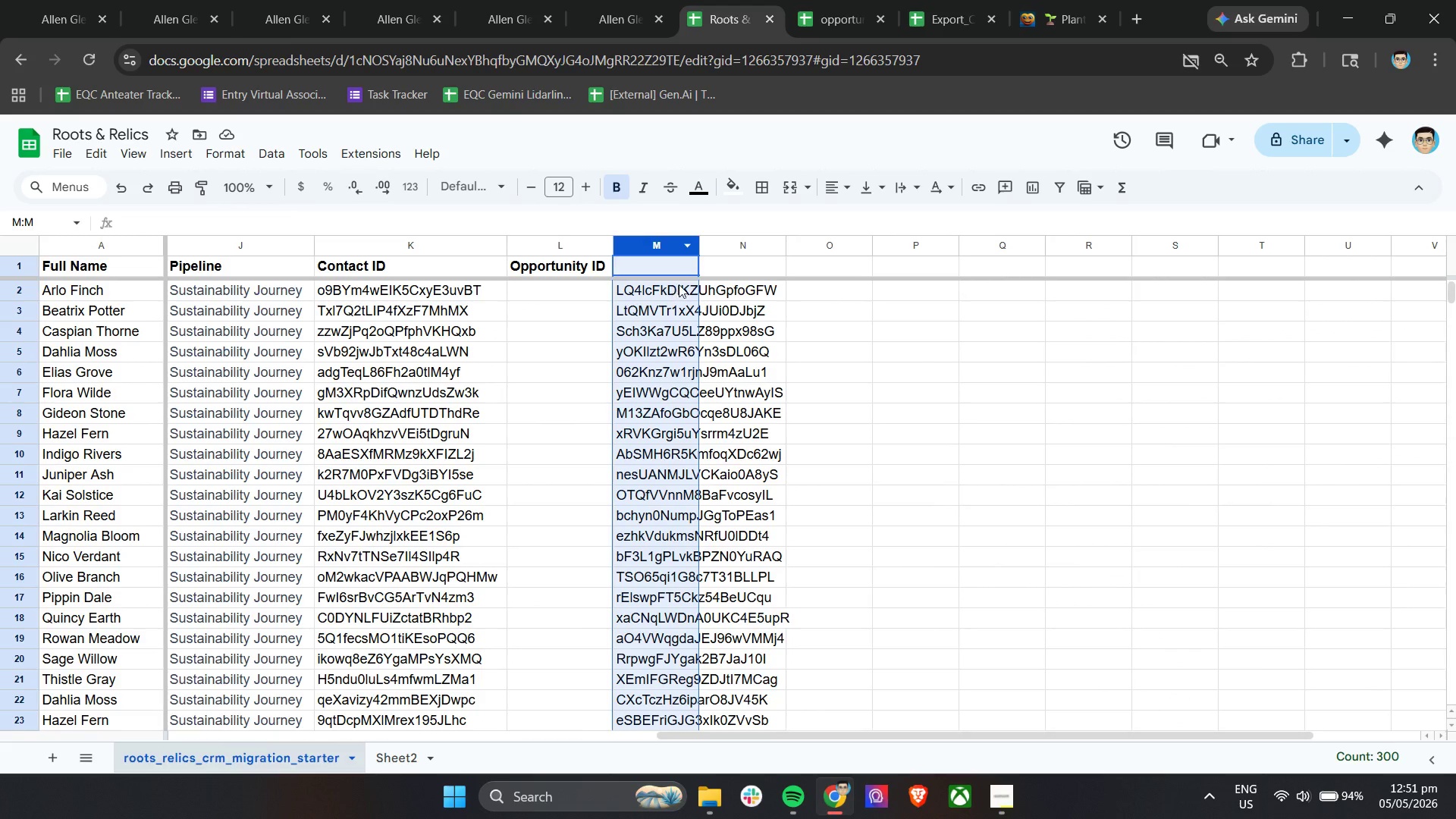 
left_click([674, 293])
 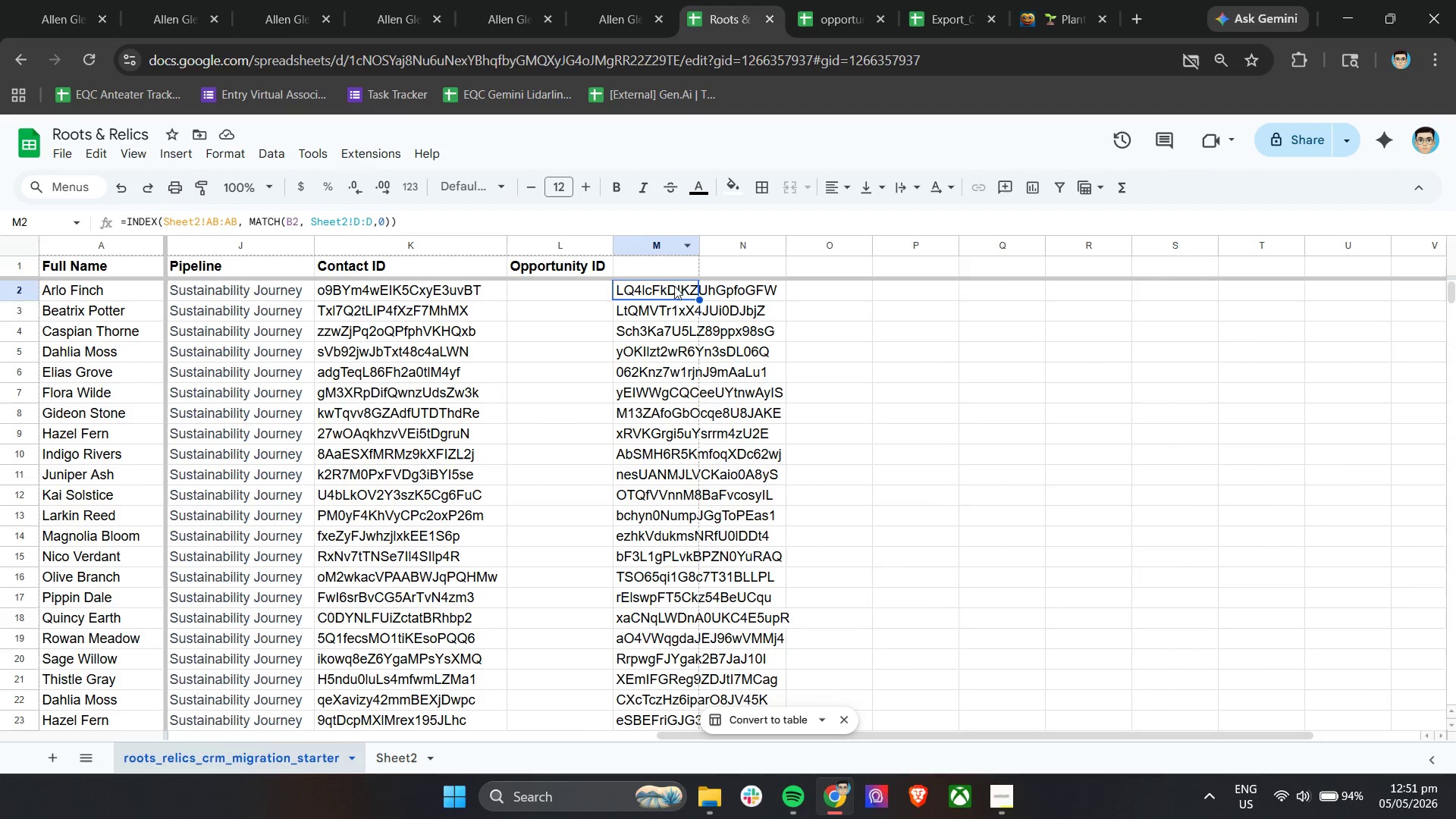 
left_click_drag(start_coordinate=[674, 286], to_coordinate=[670, 430])
 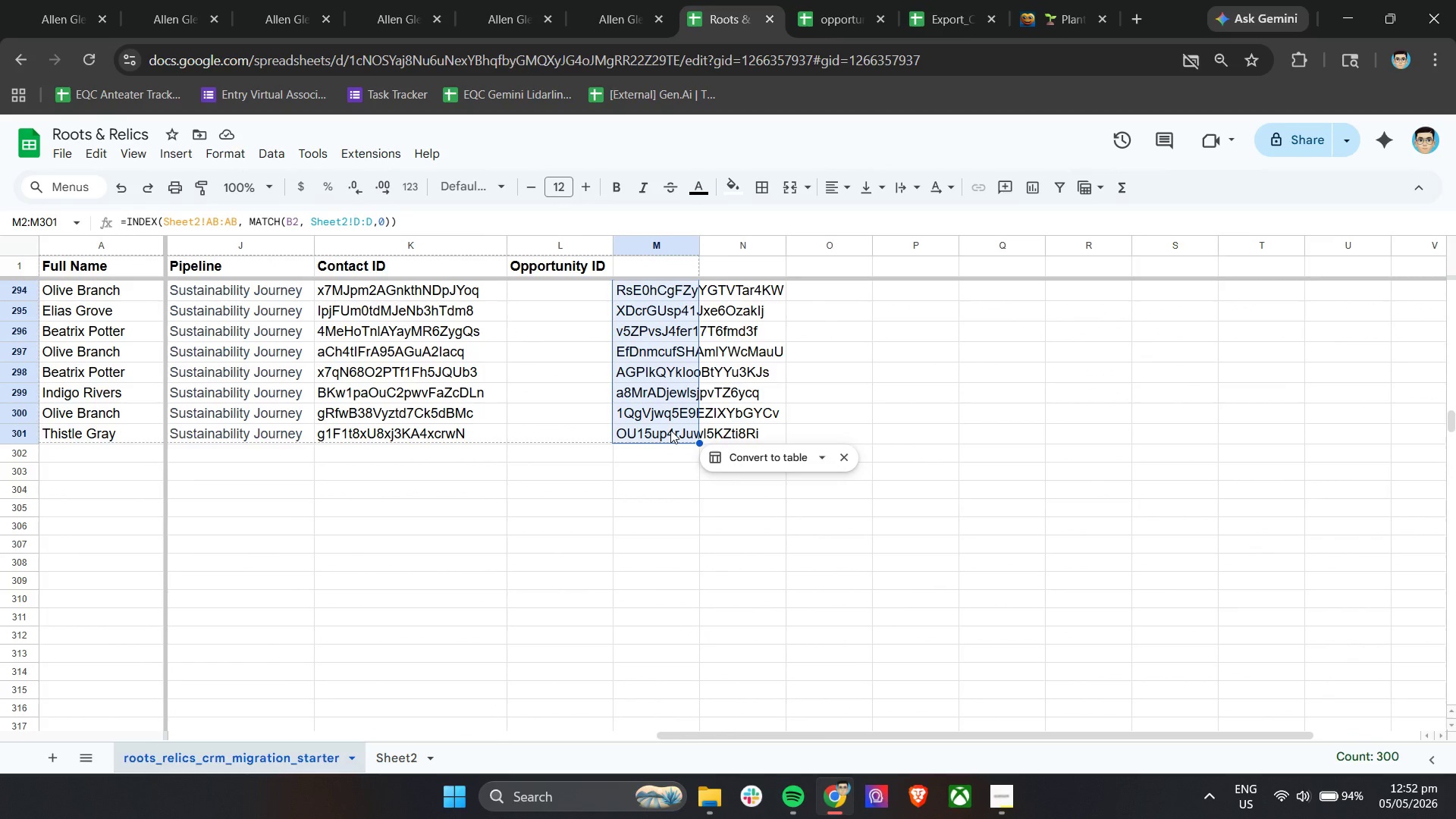 
key(Control+C)
 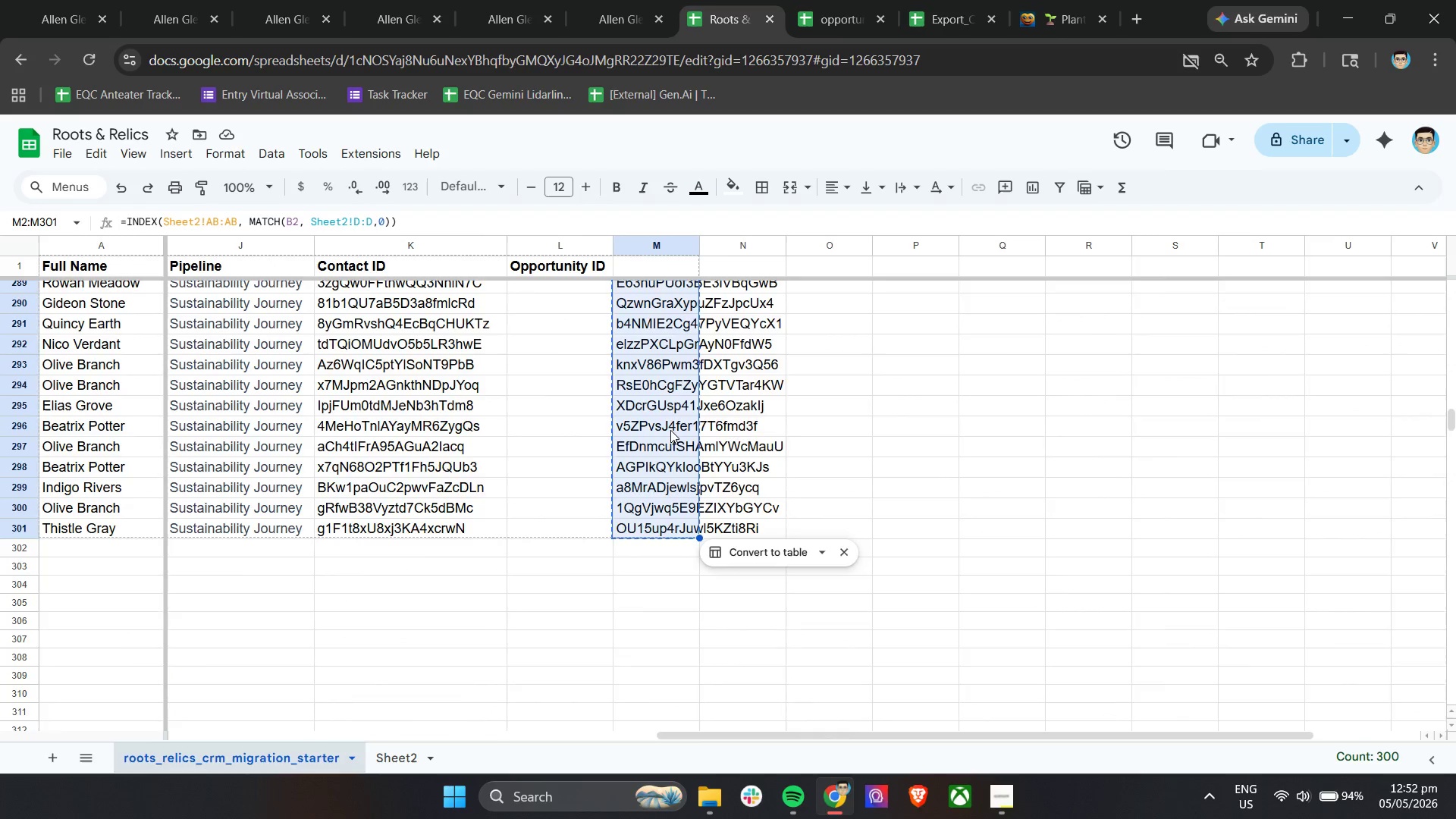 
scroll: coordinate [679, 371], scroll_direction: up, amount: 78.0
 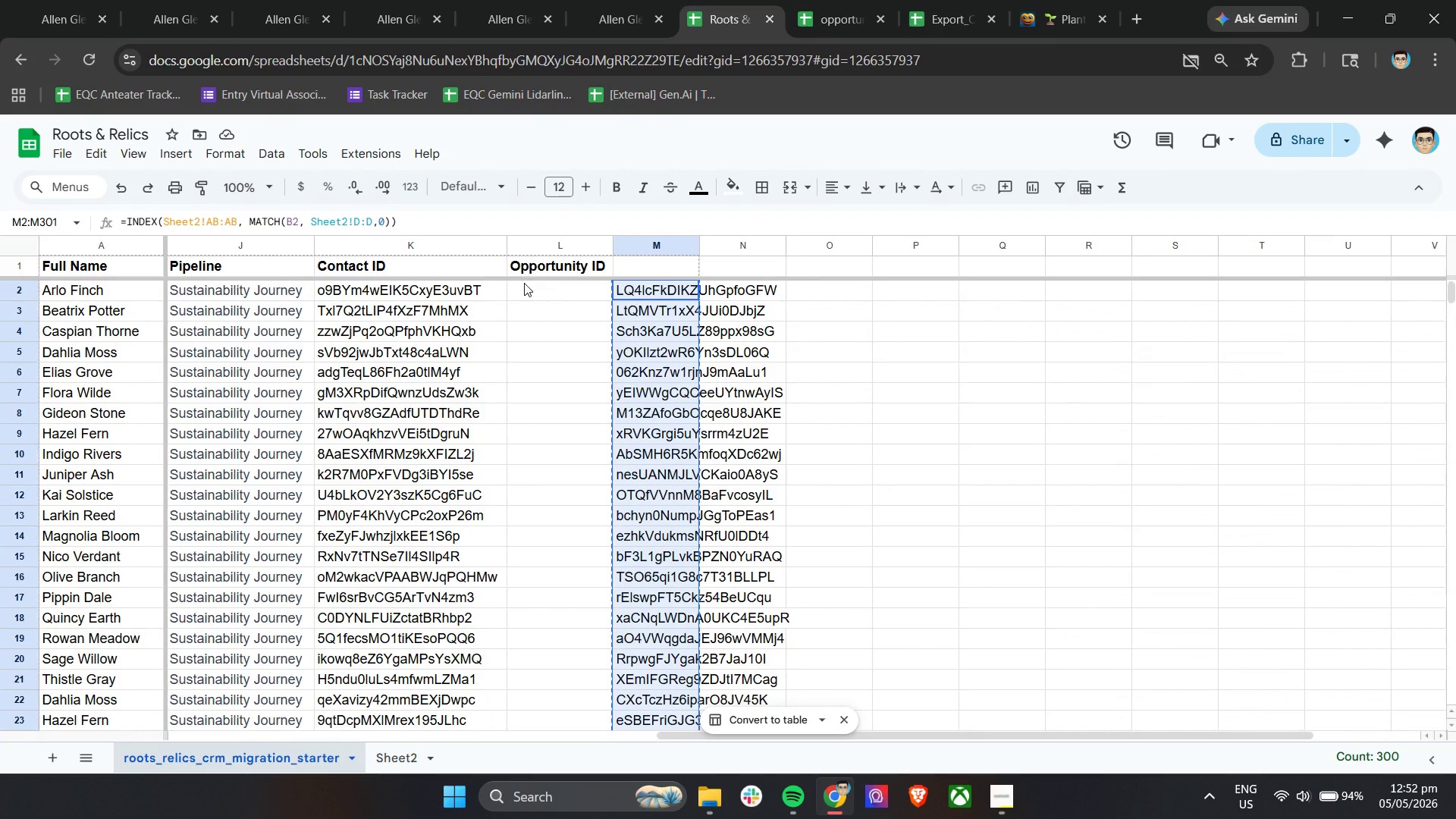 
right_click([526, 288])
 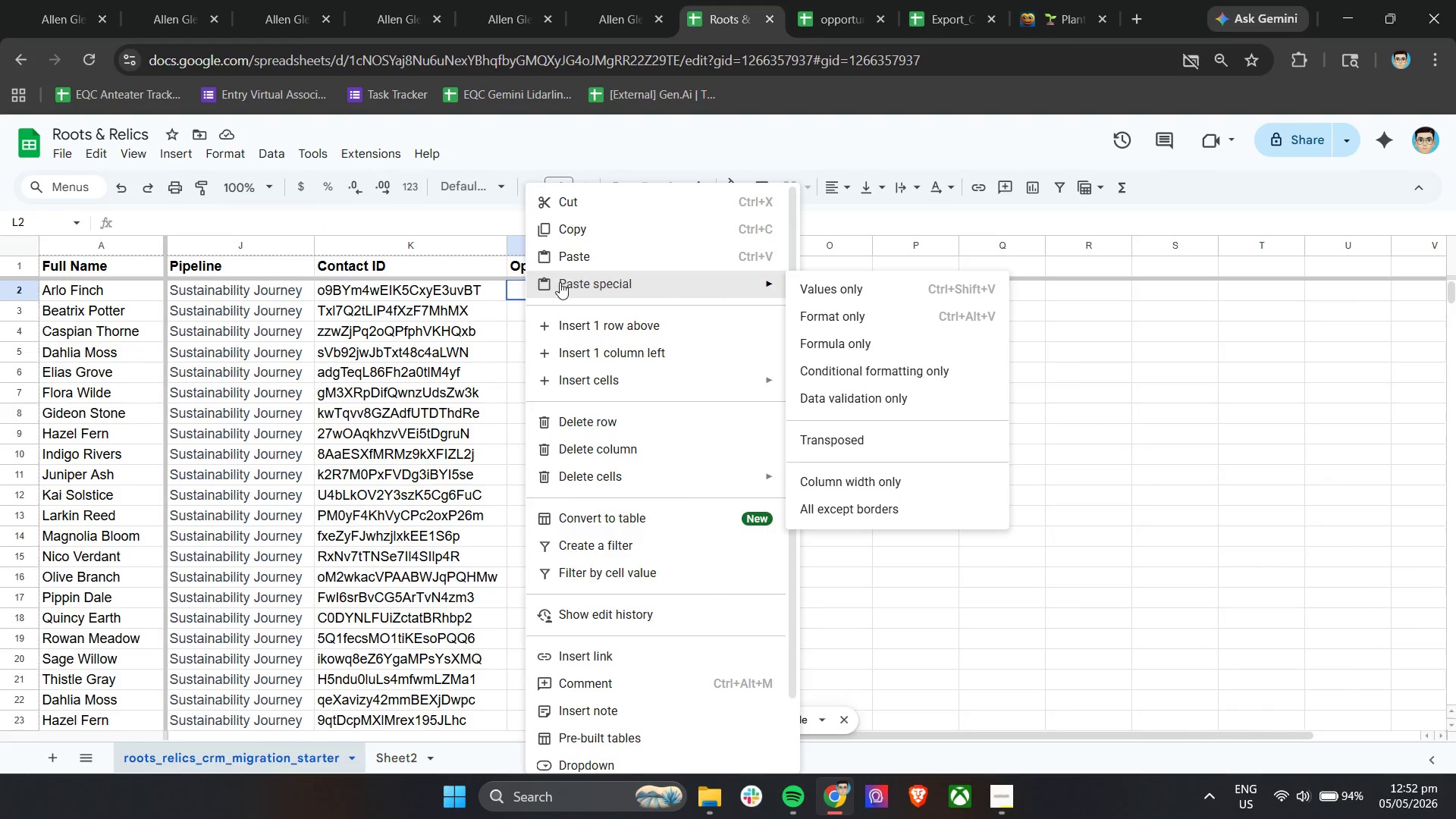 
double_click([844, 286])
 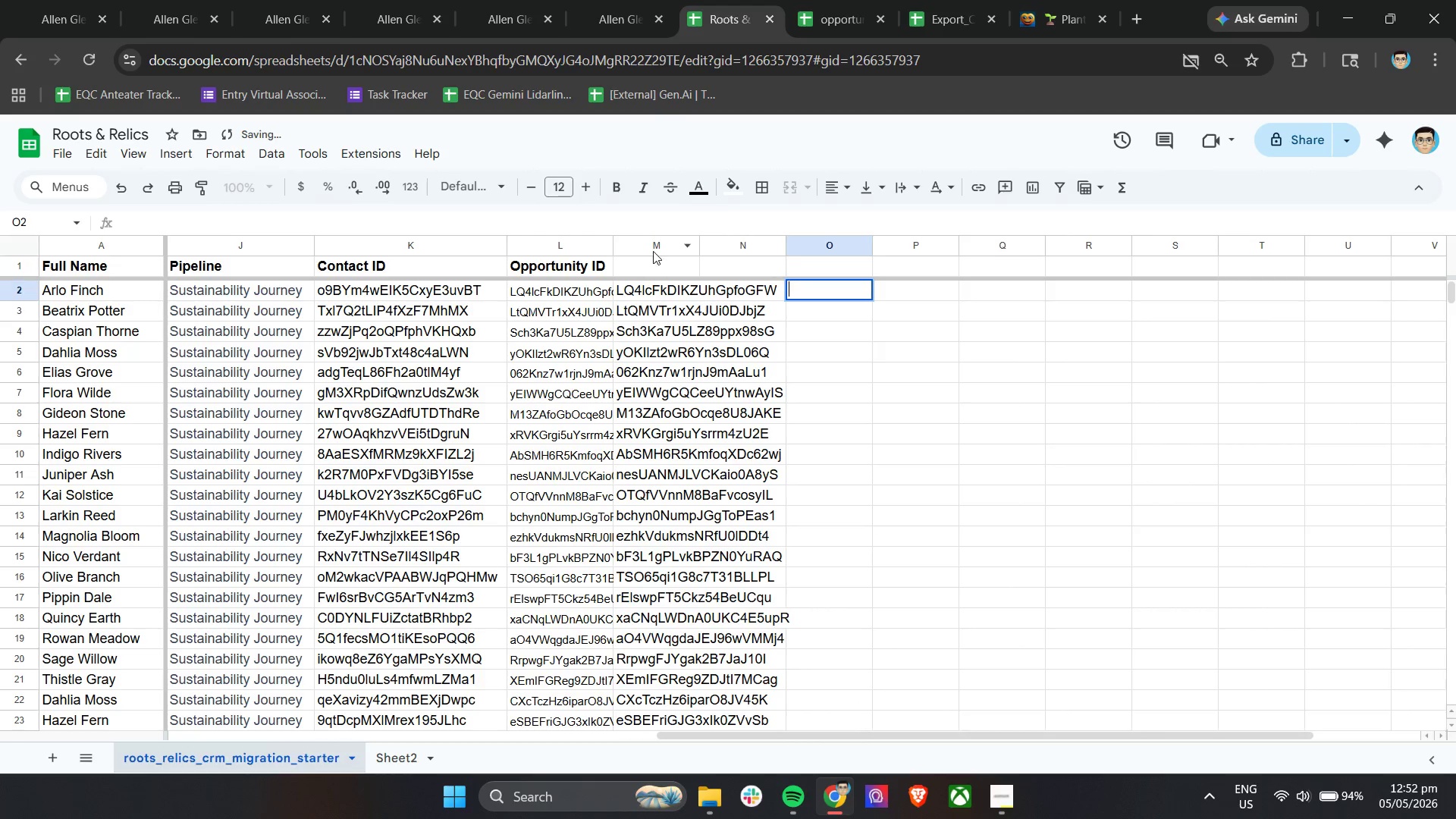 
left_click([654, 246])
 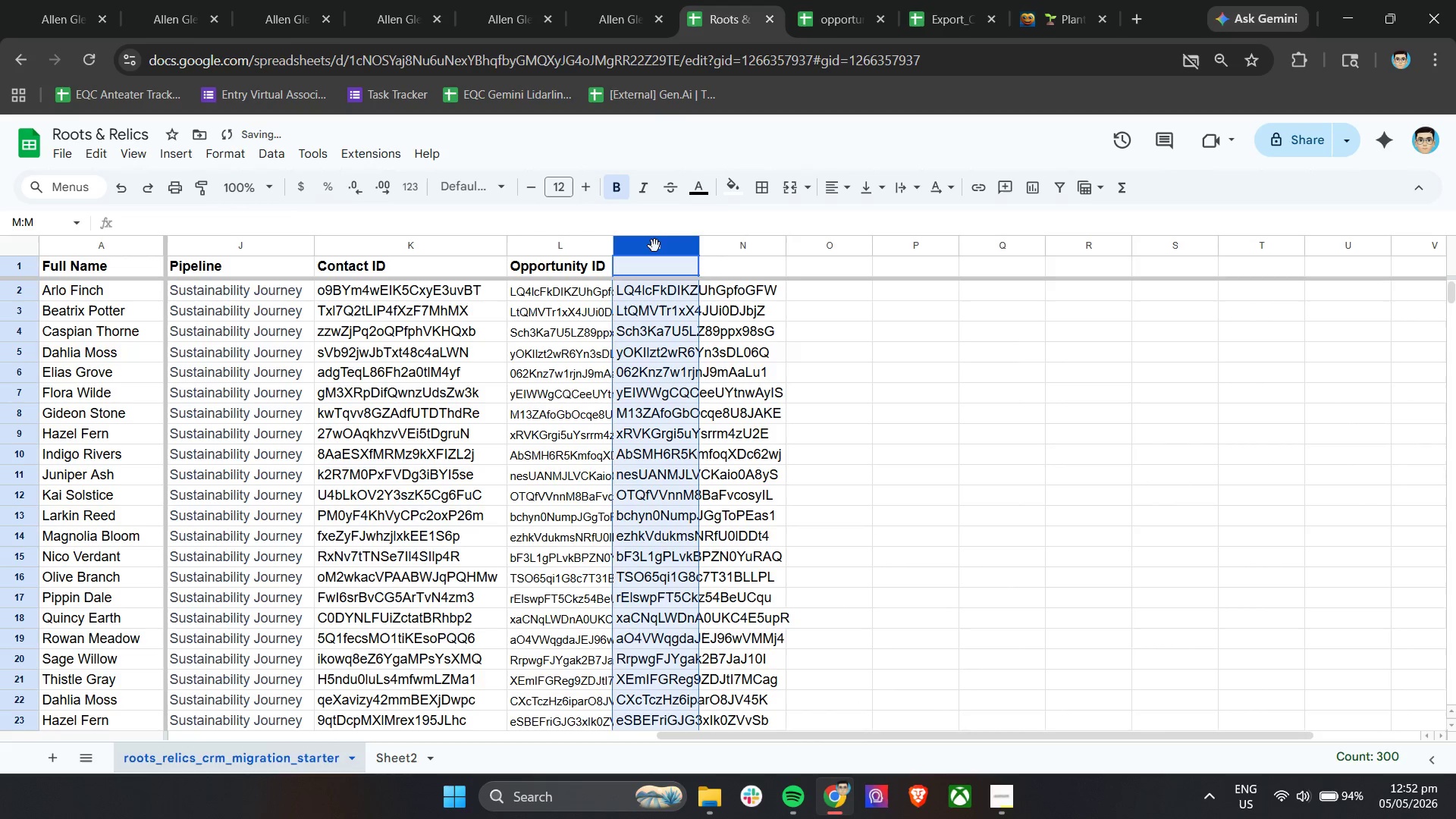 
right_click([654, 246])
 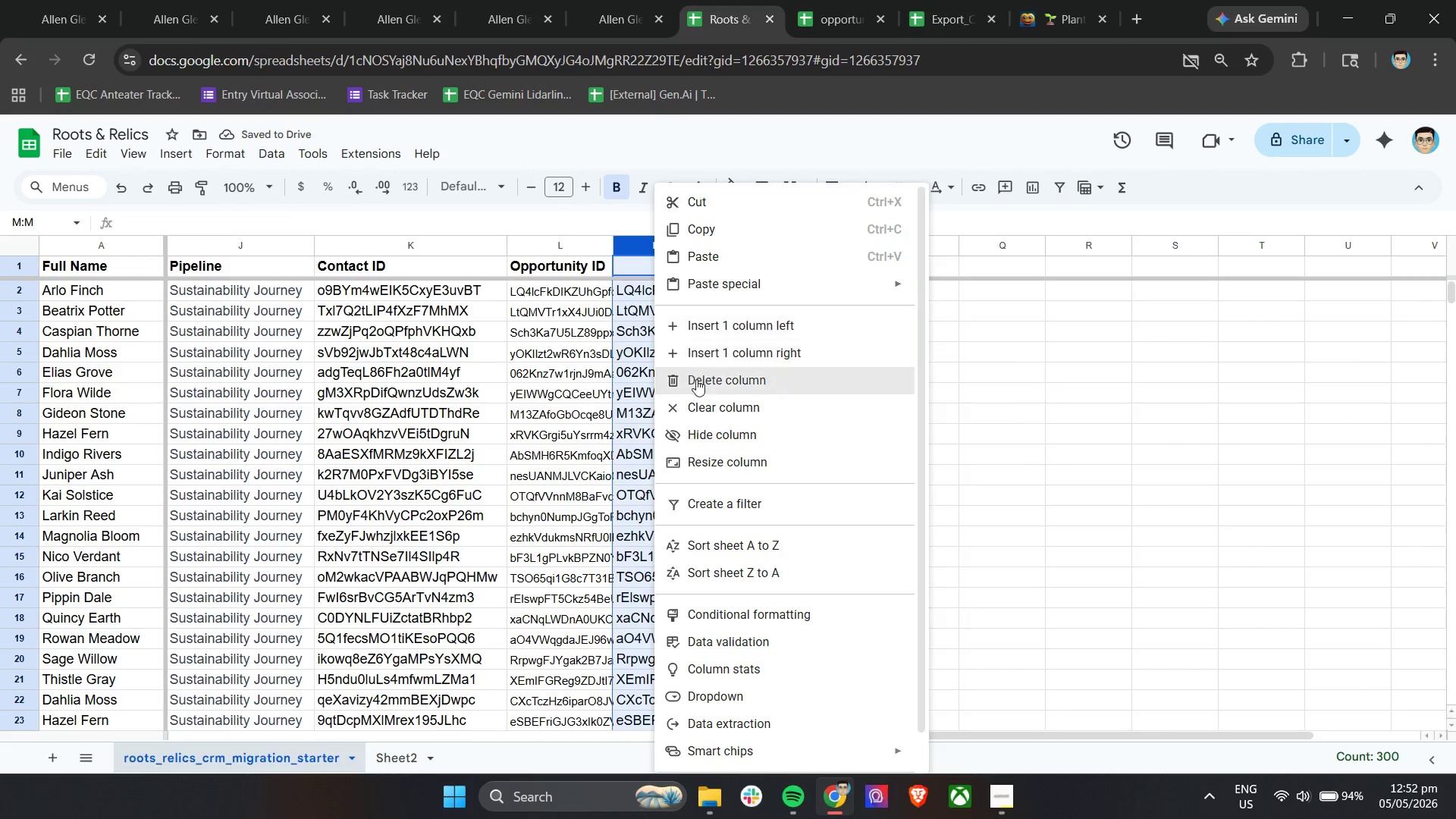 
left_click([711, 407])
 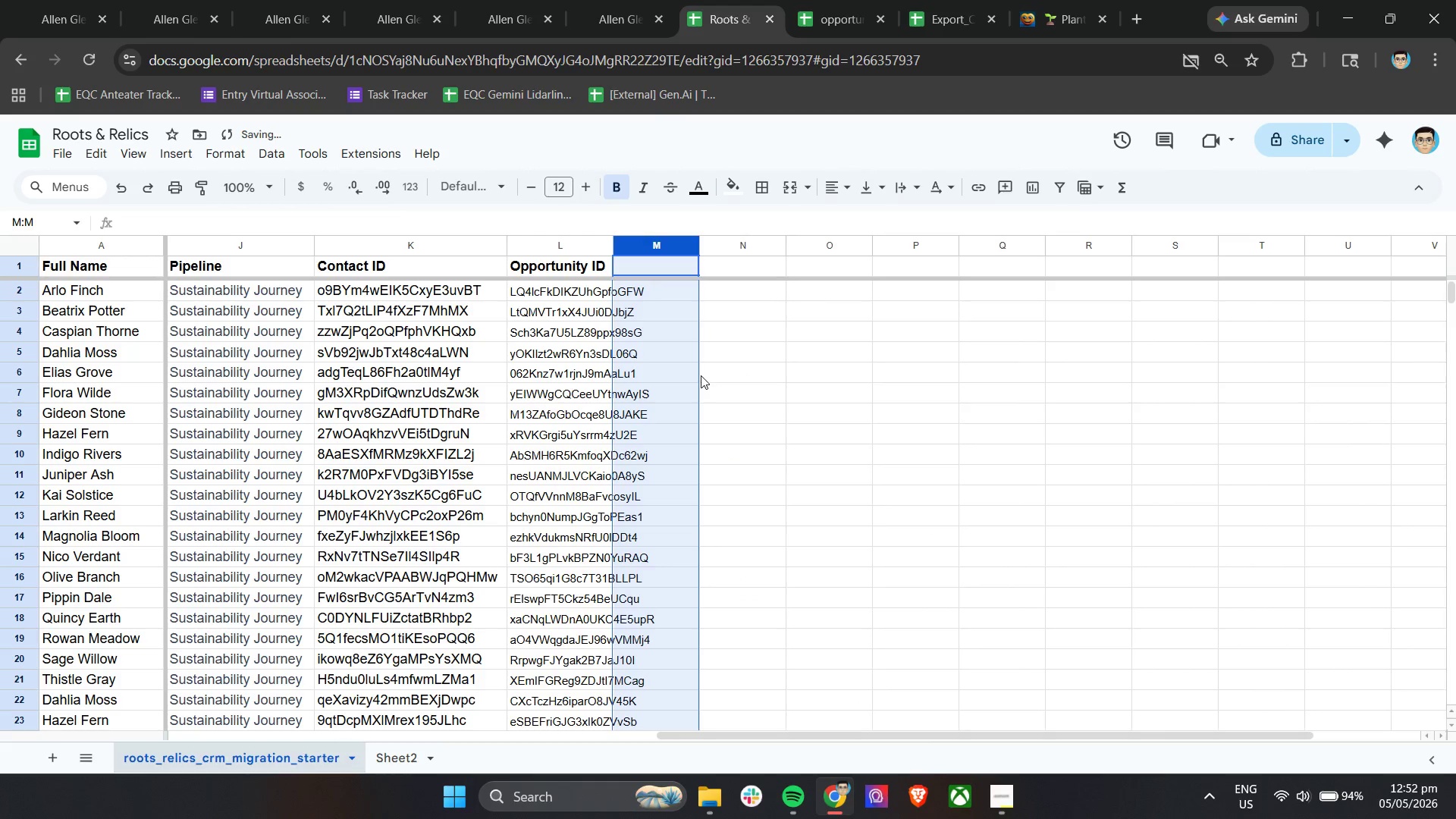 
left_click([701, 371])
 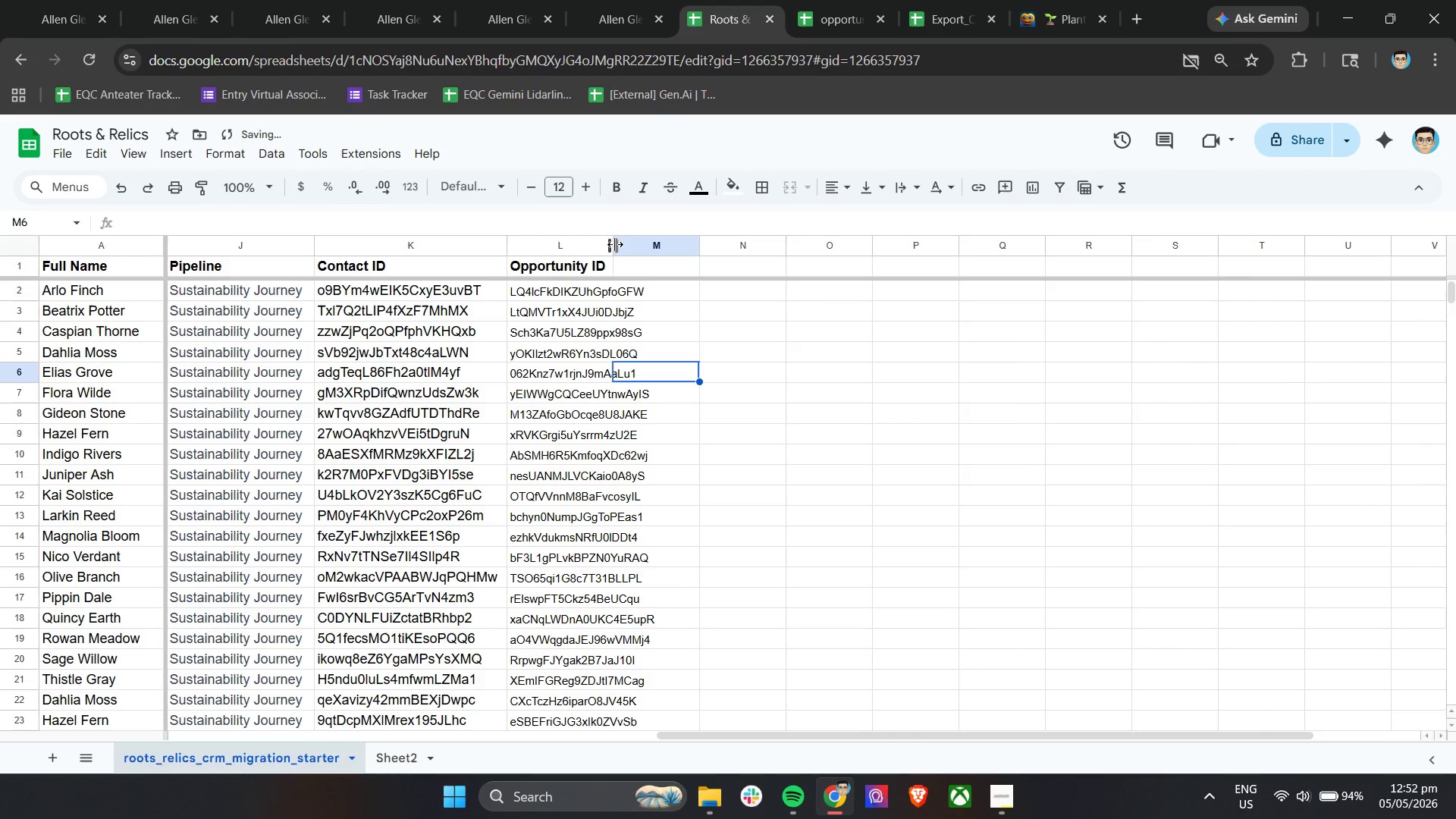 
left_click_drag(start_coordinate=[614, 243], to_coordinate=[679, 253])
 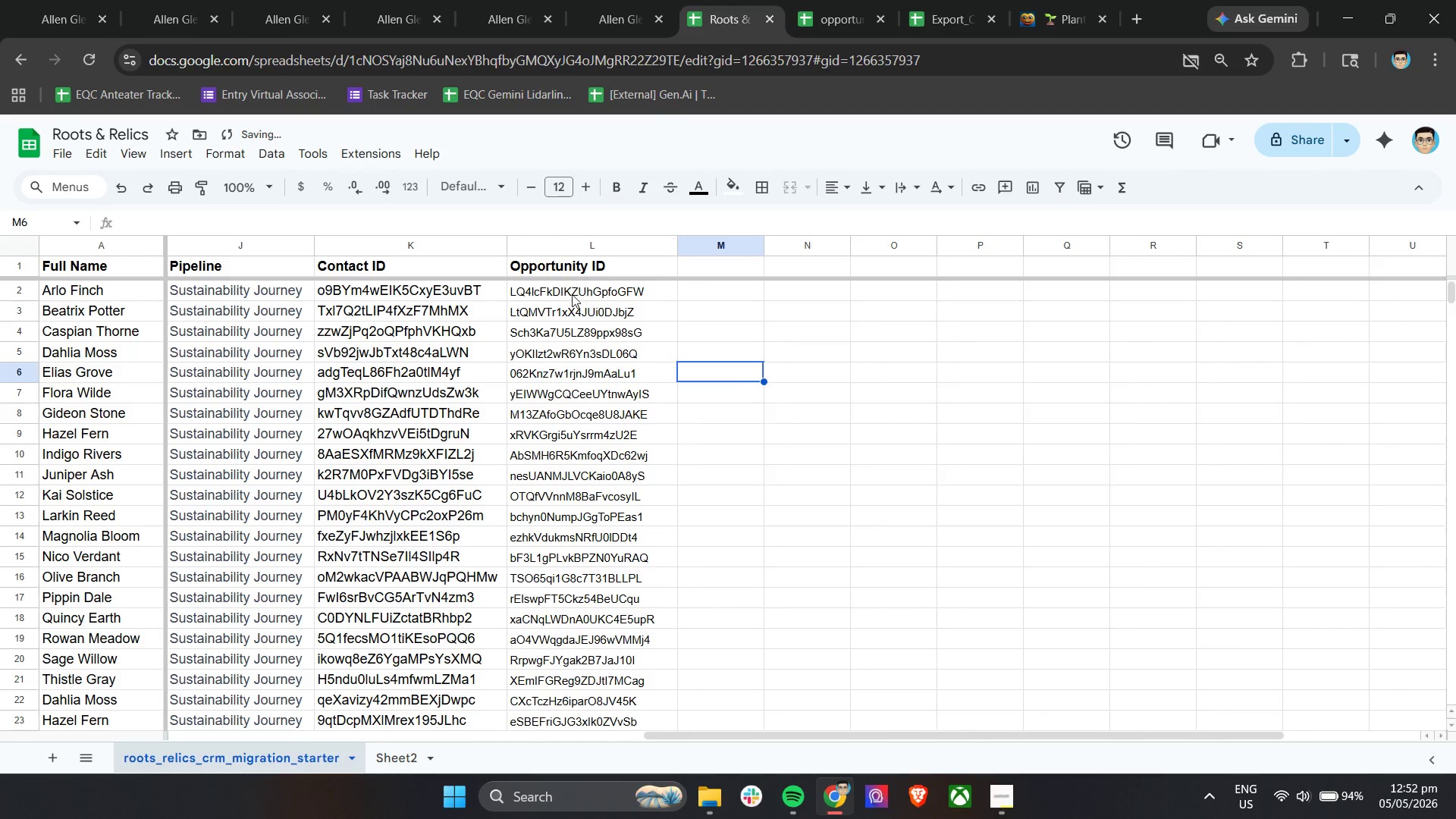 
left_click([571, 294])
 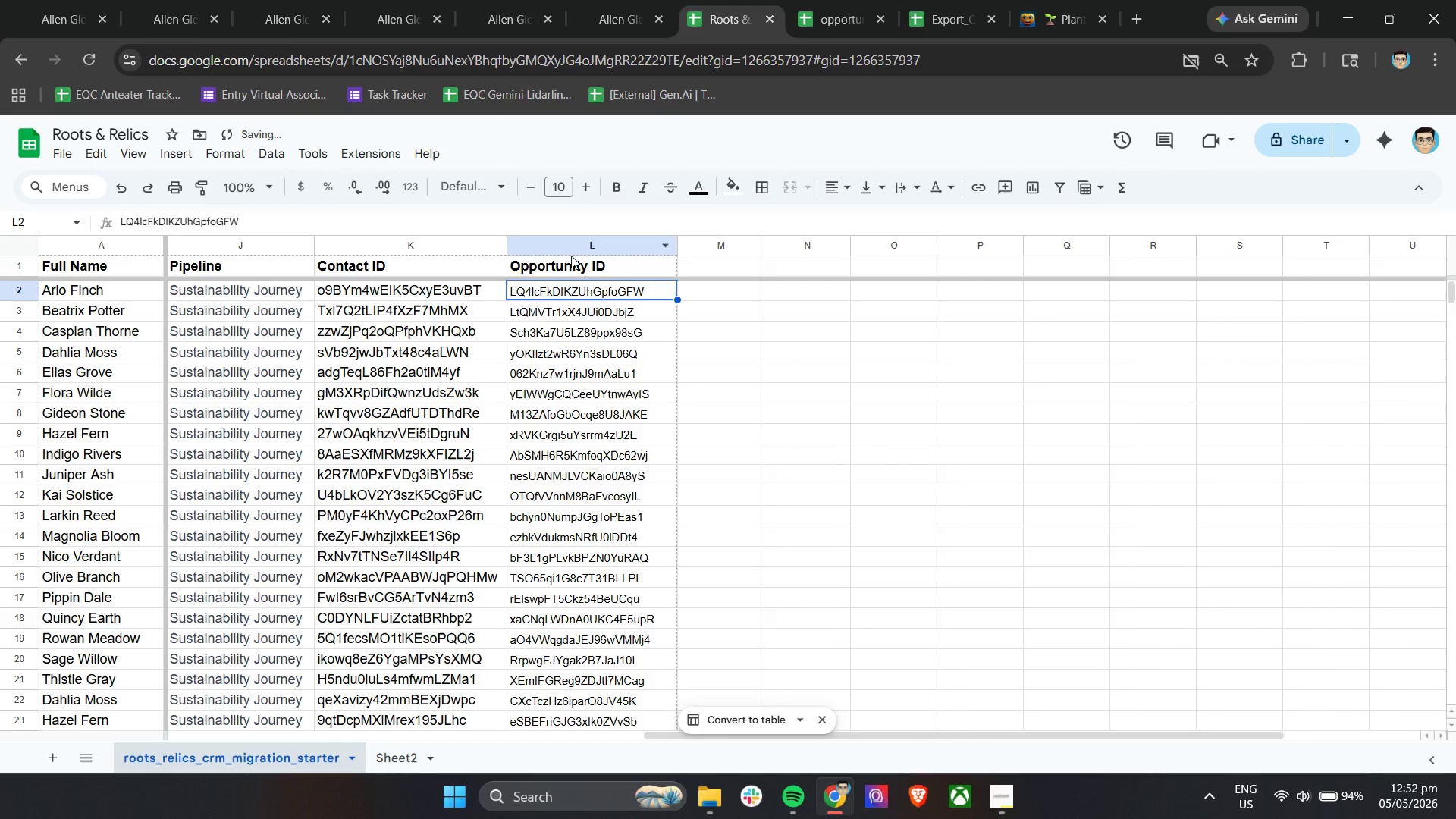 
left_click([571, 256])
 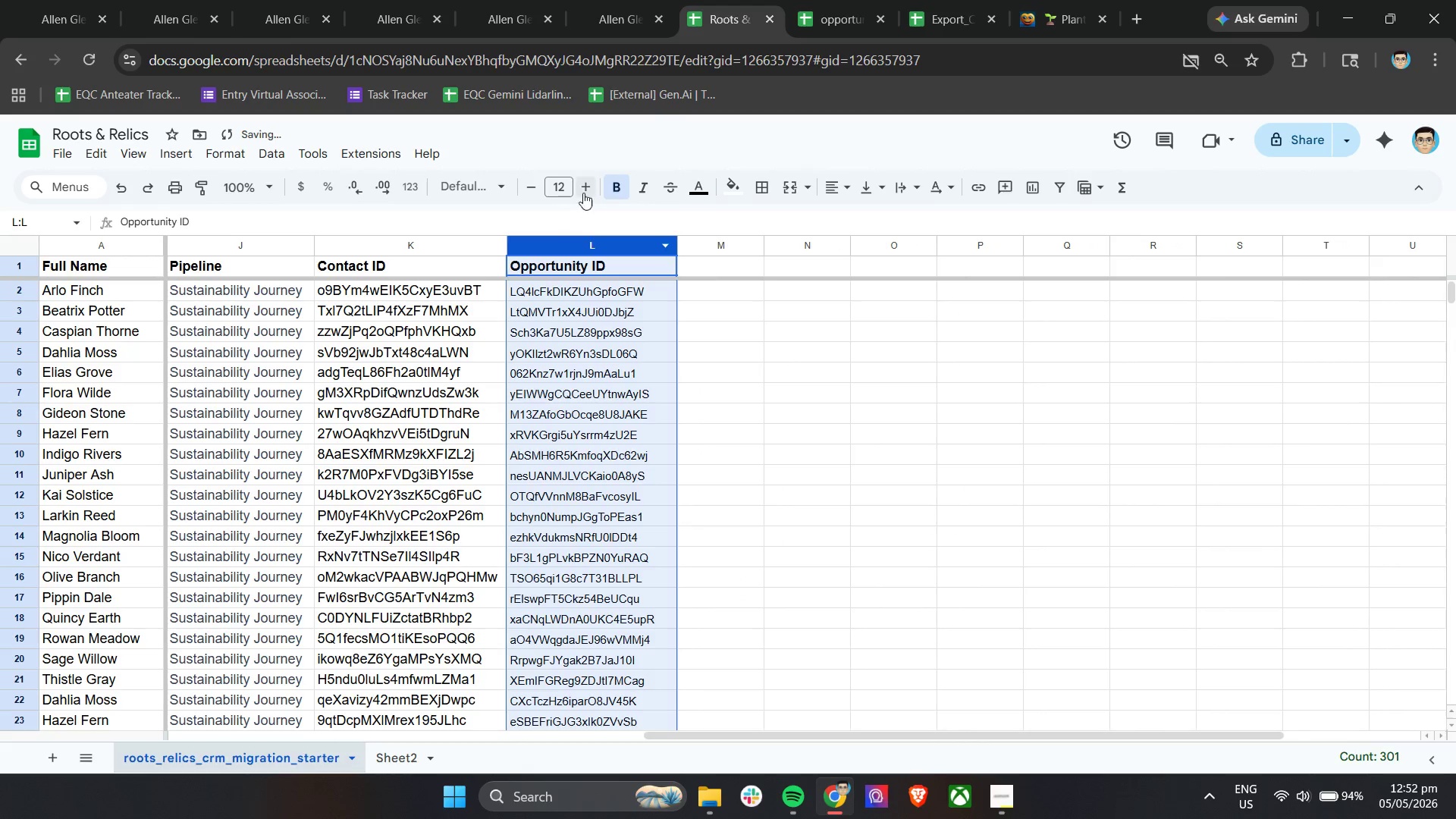 
left_click([589, 187])
 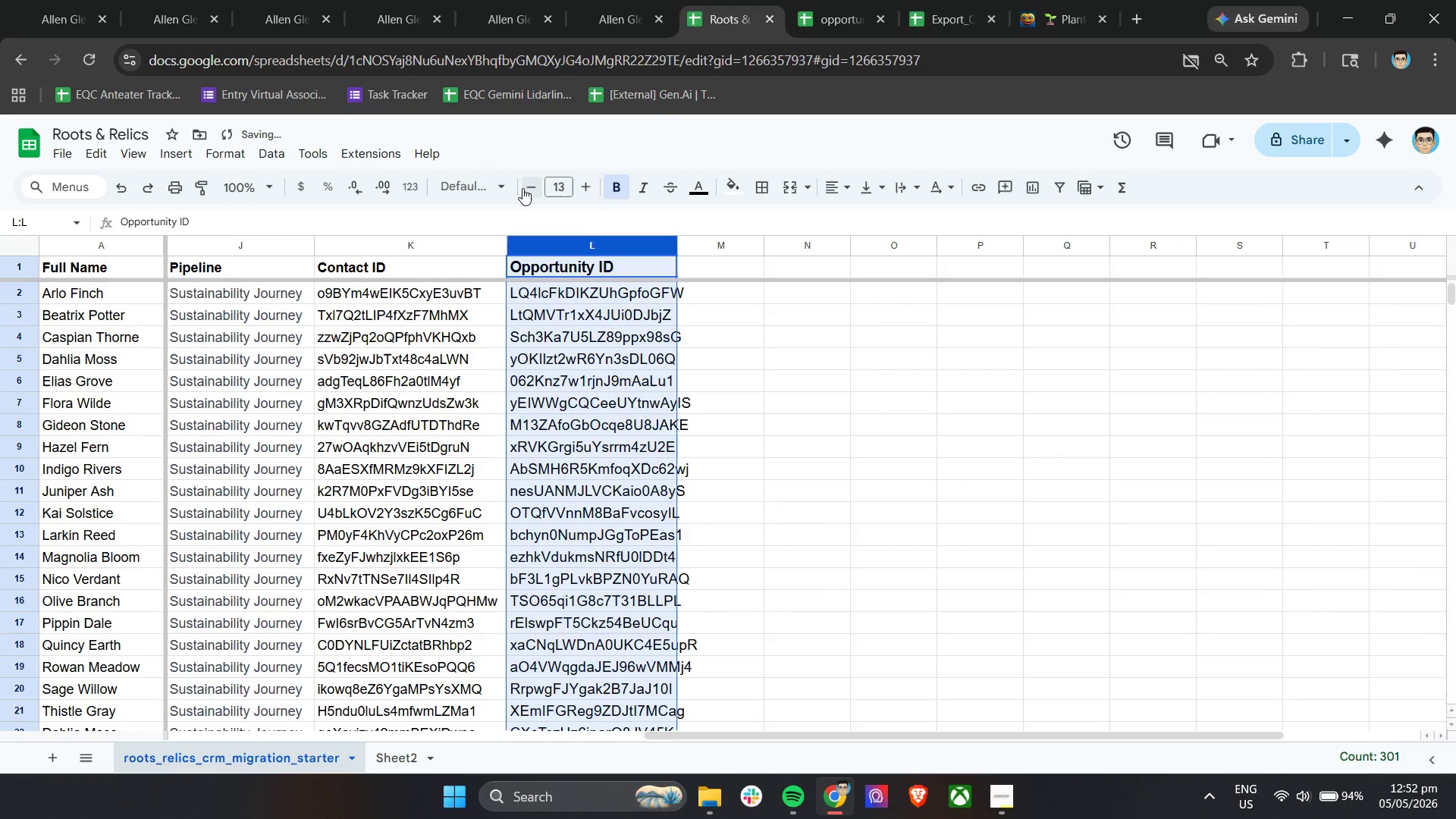 
left_click([526, 187])
 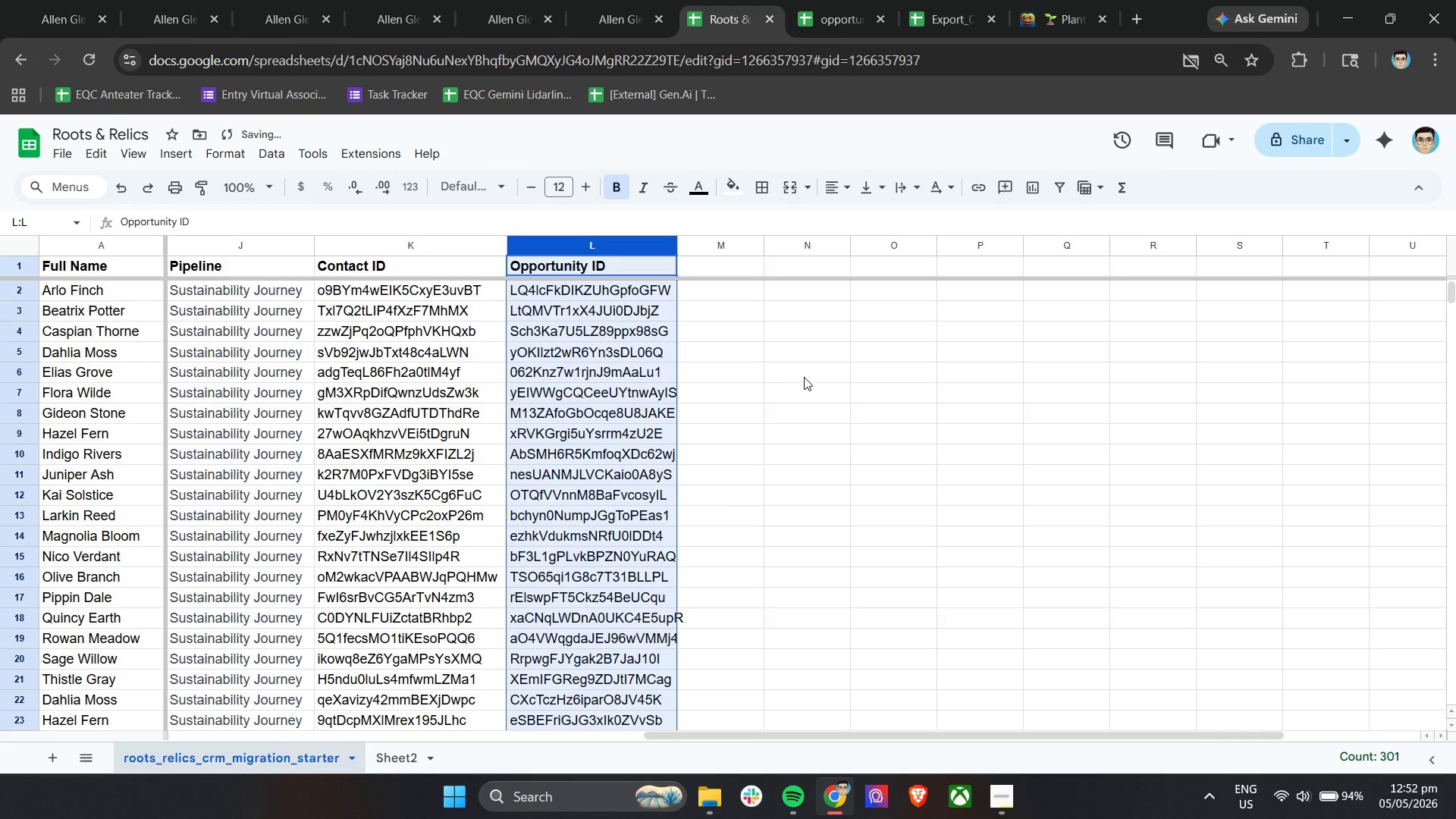 
left_click([804, 377])
 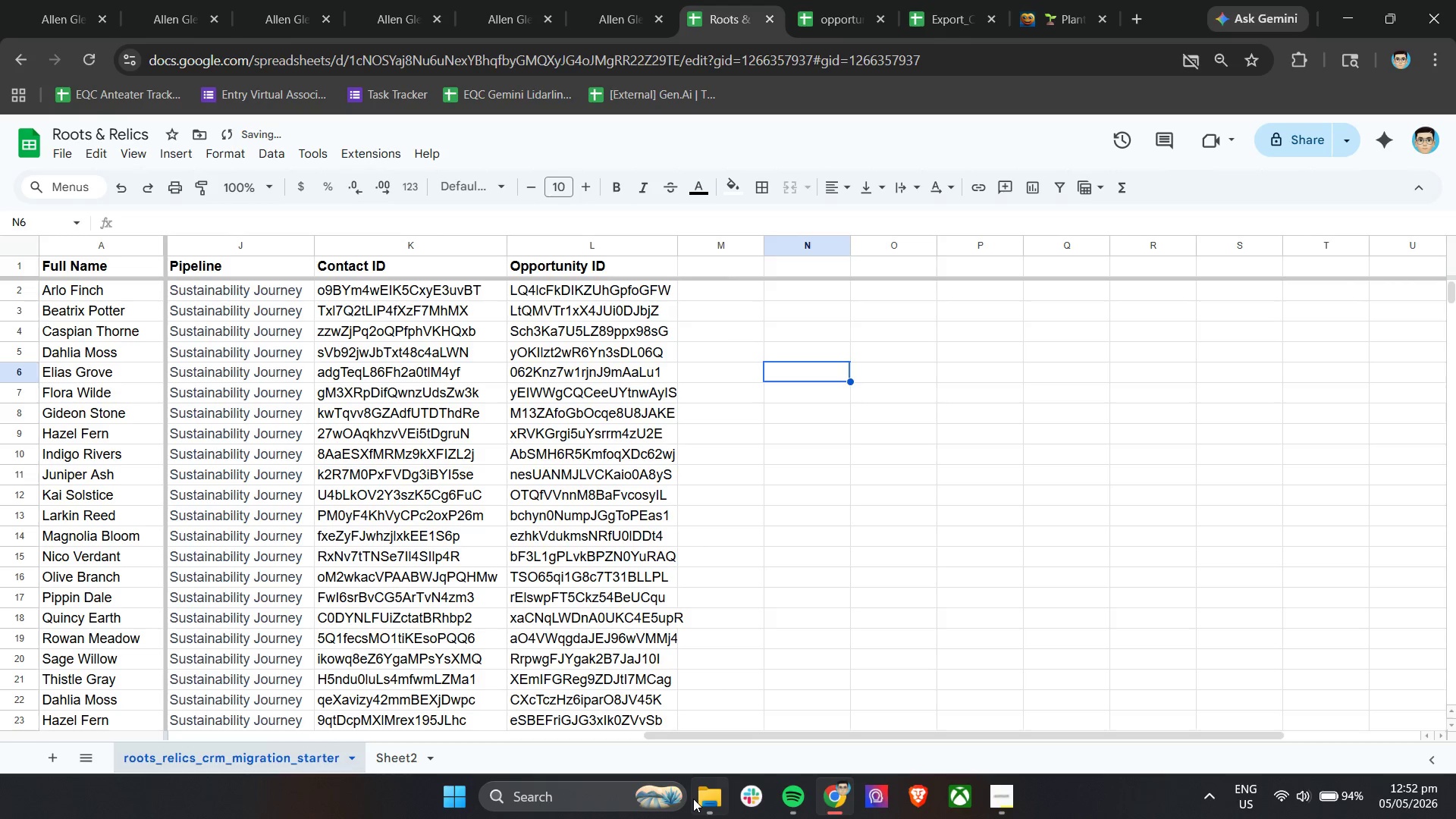 
left_click([712, 808])
 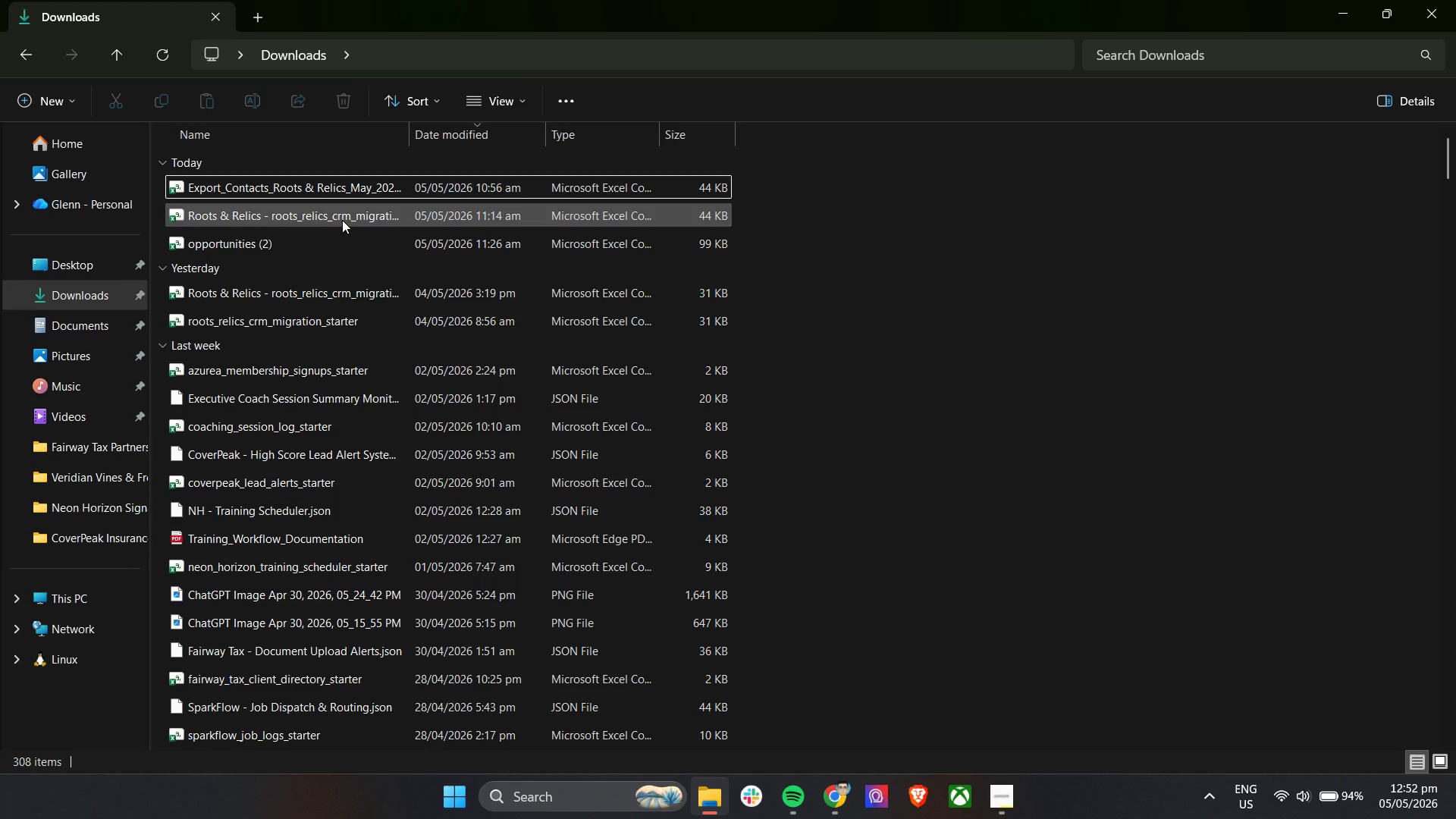 
left_click([343, 219])
 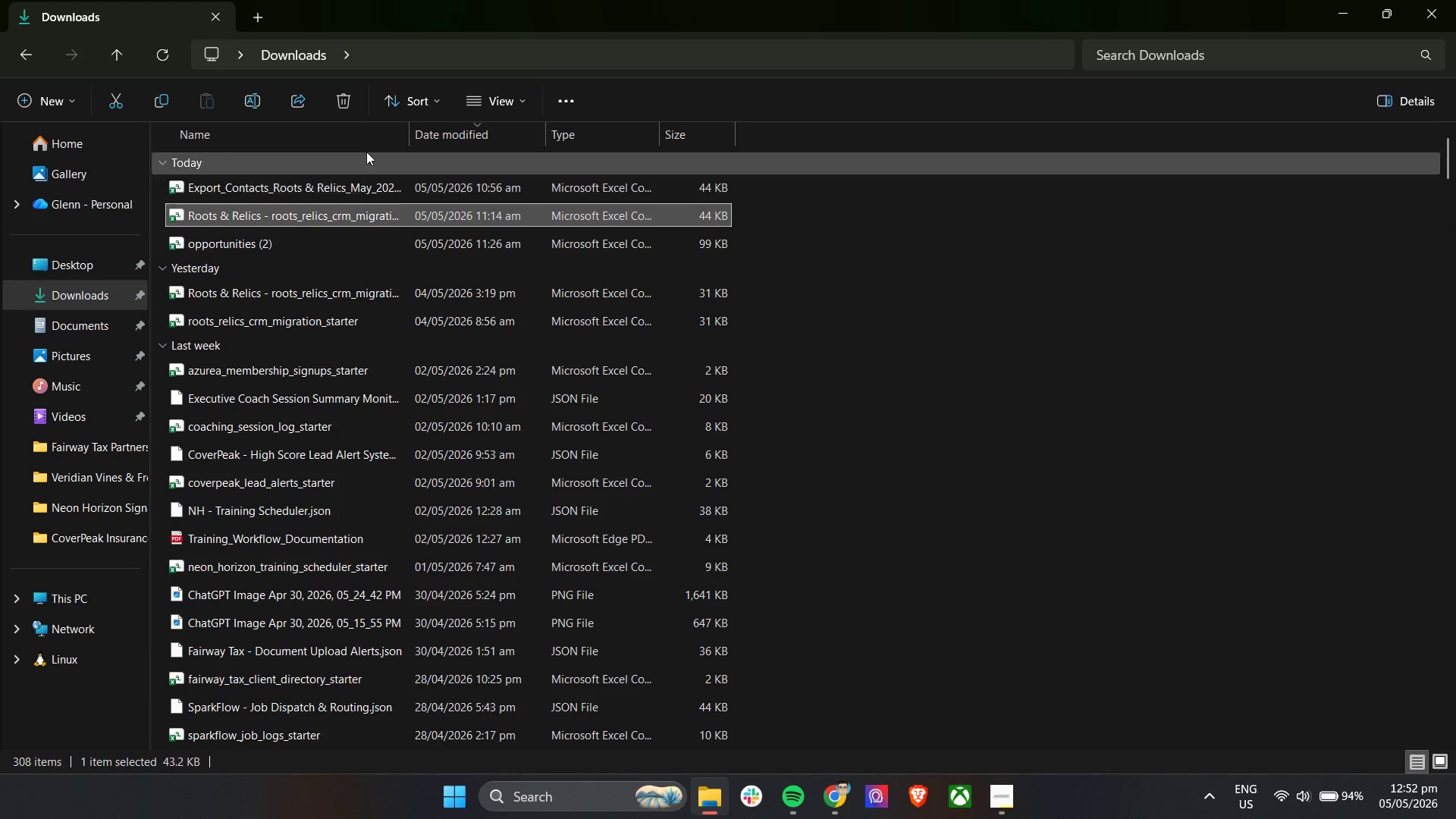 
left_click([347, 99])
 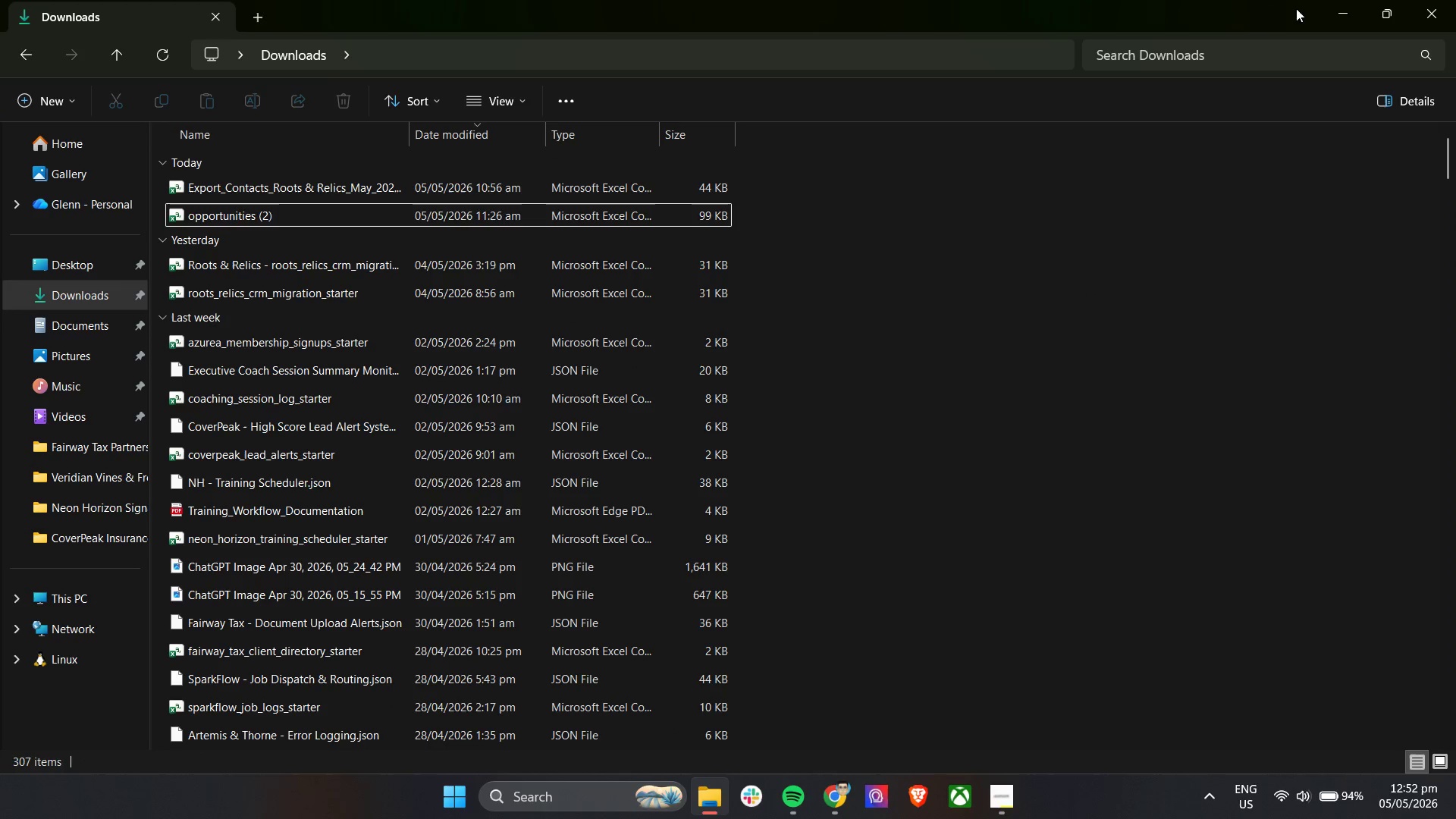 
left_click([1334, 10])
 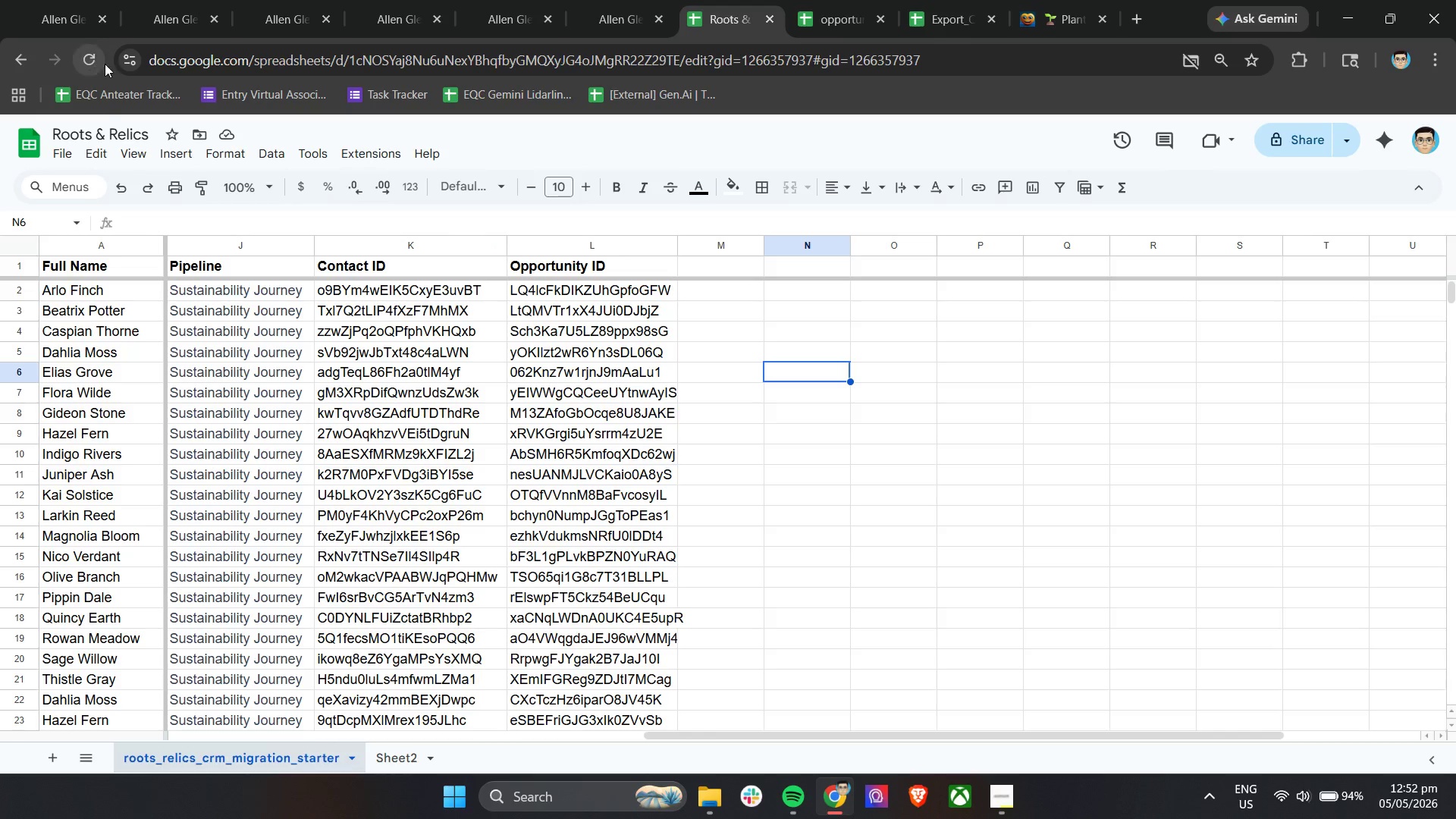 
left_click([59, 157])
 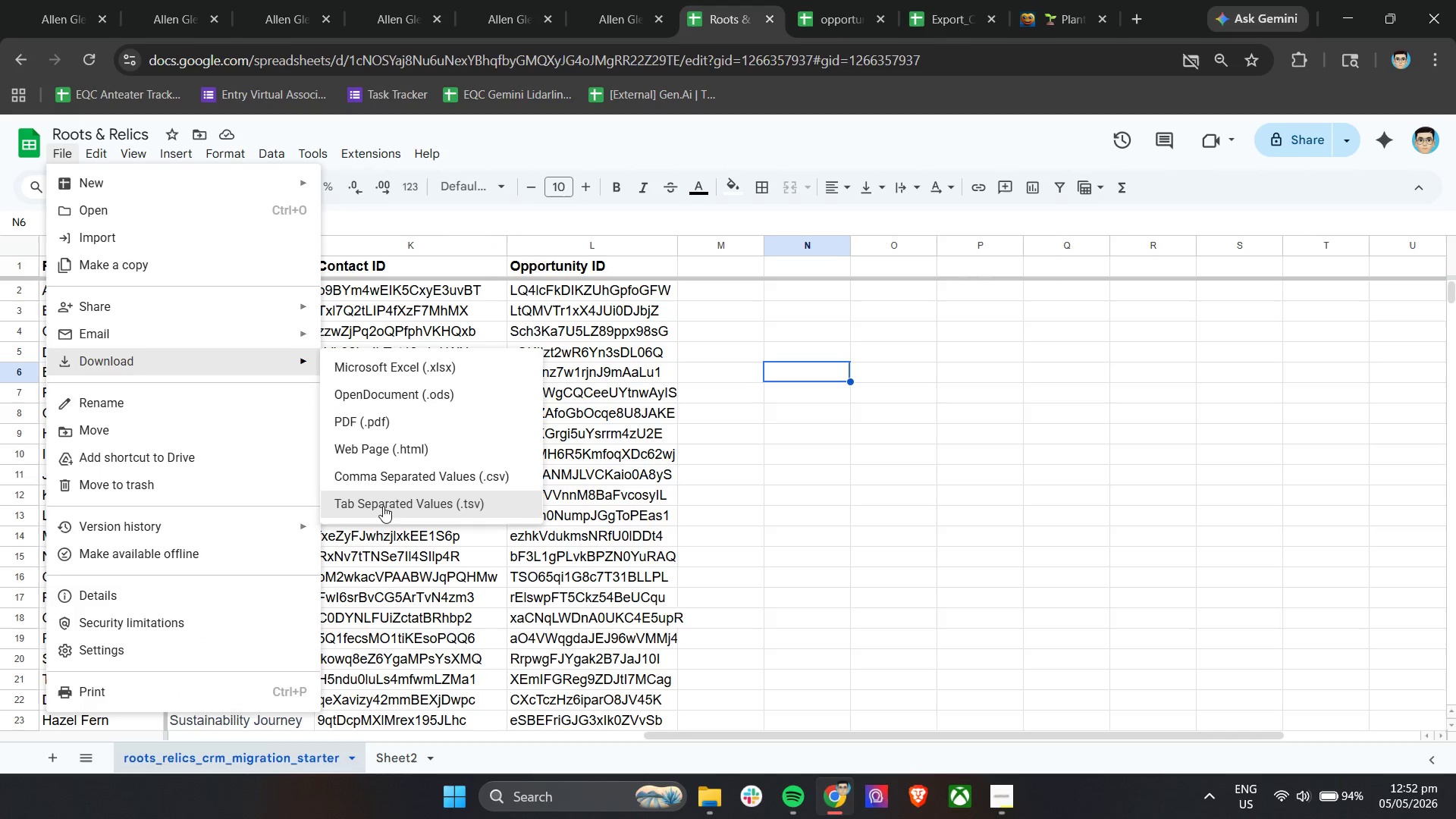 
left_click([398, 481])
 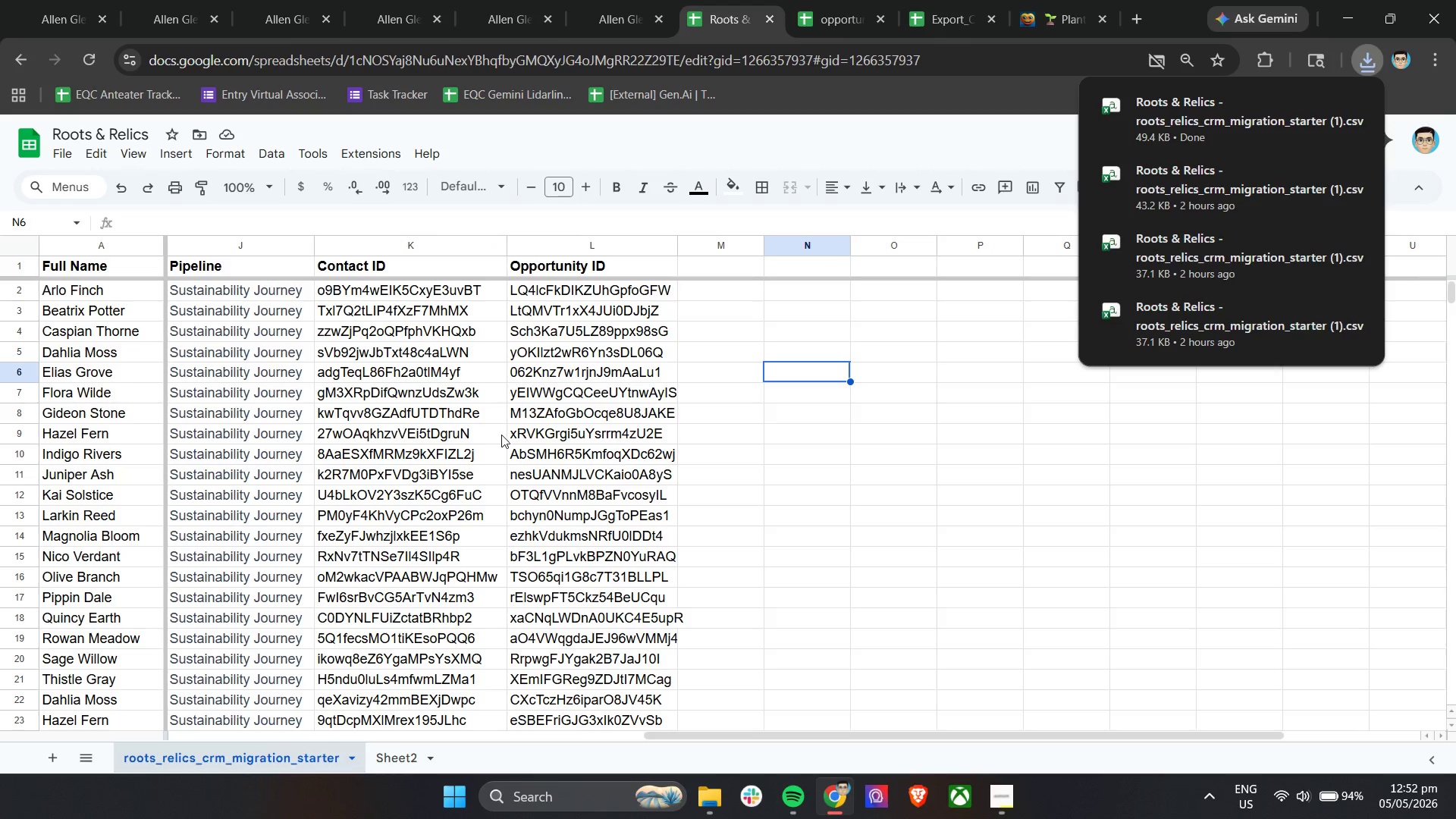 
left_click([501, 0])
 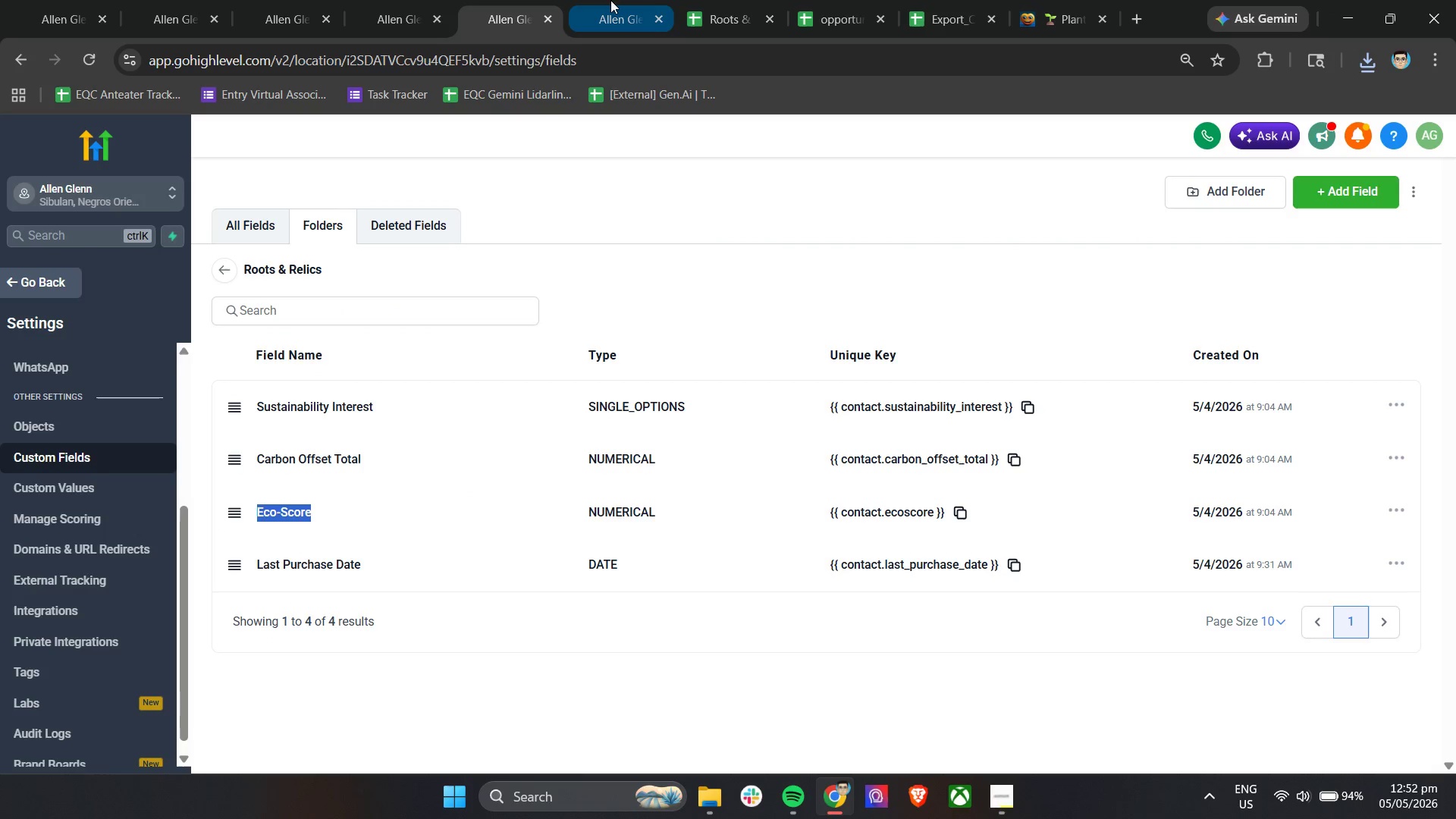 
left_click([610, 0])
 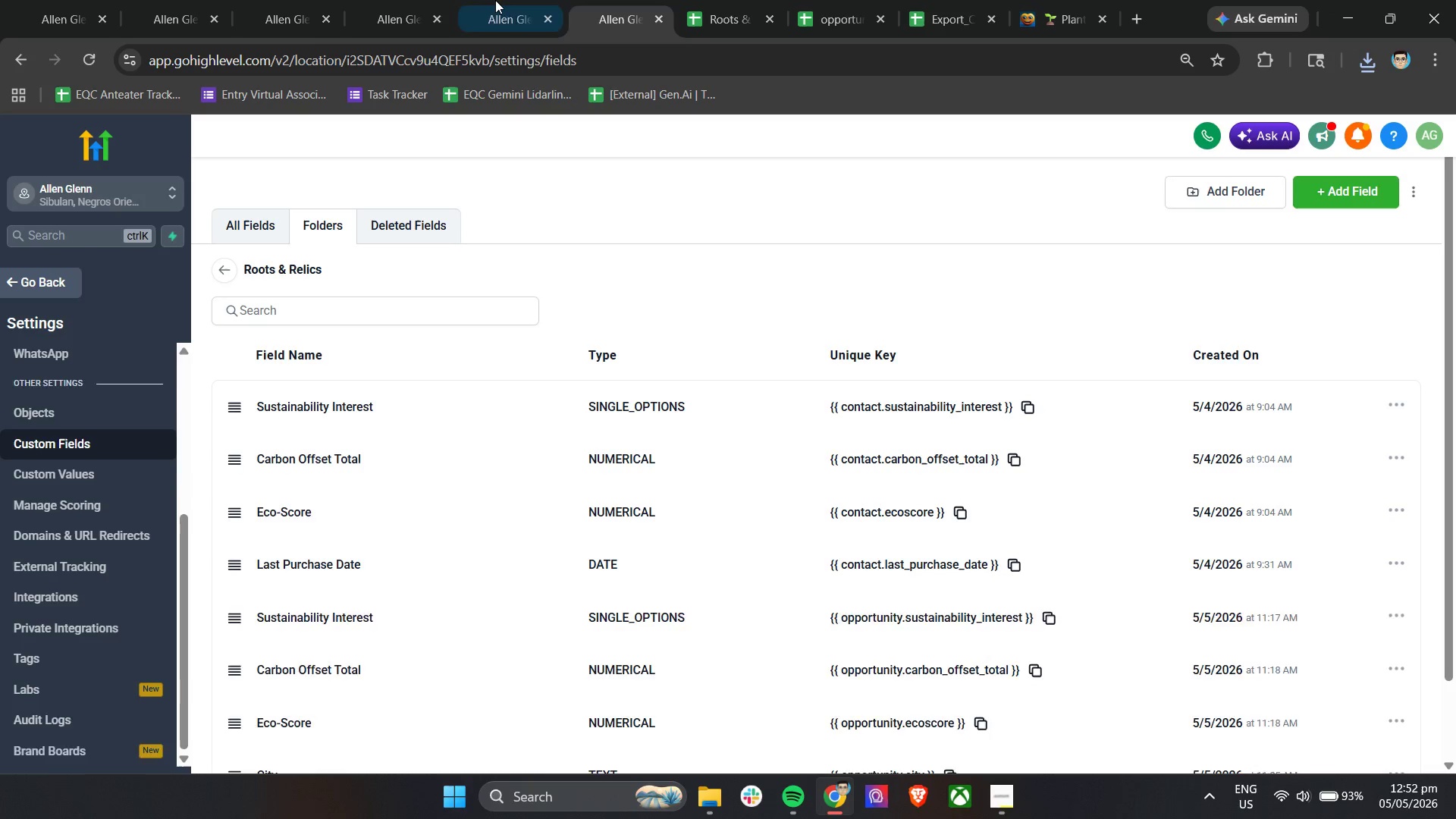 
double_click([386, 0])
 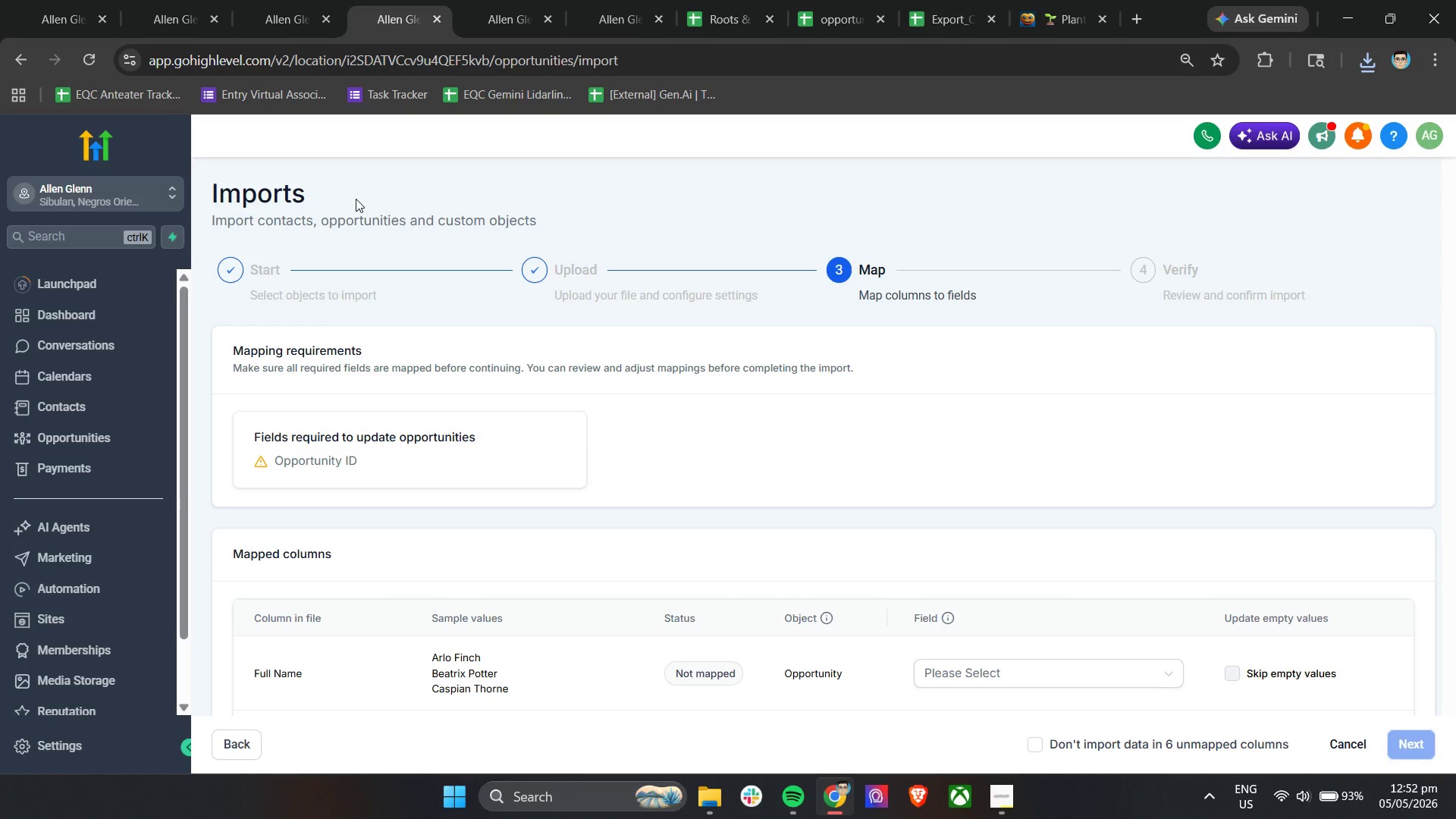 
wait(11.31)
 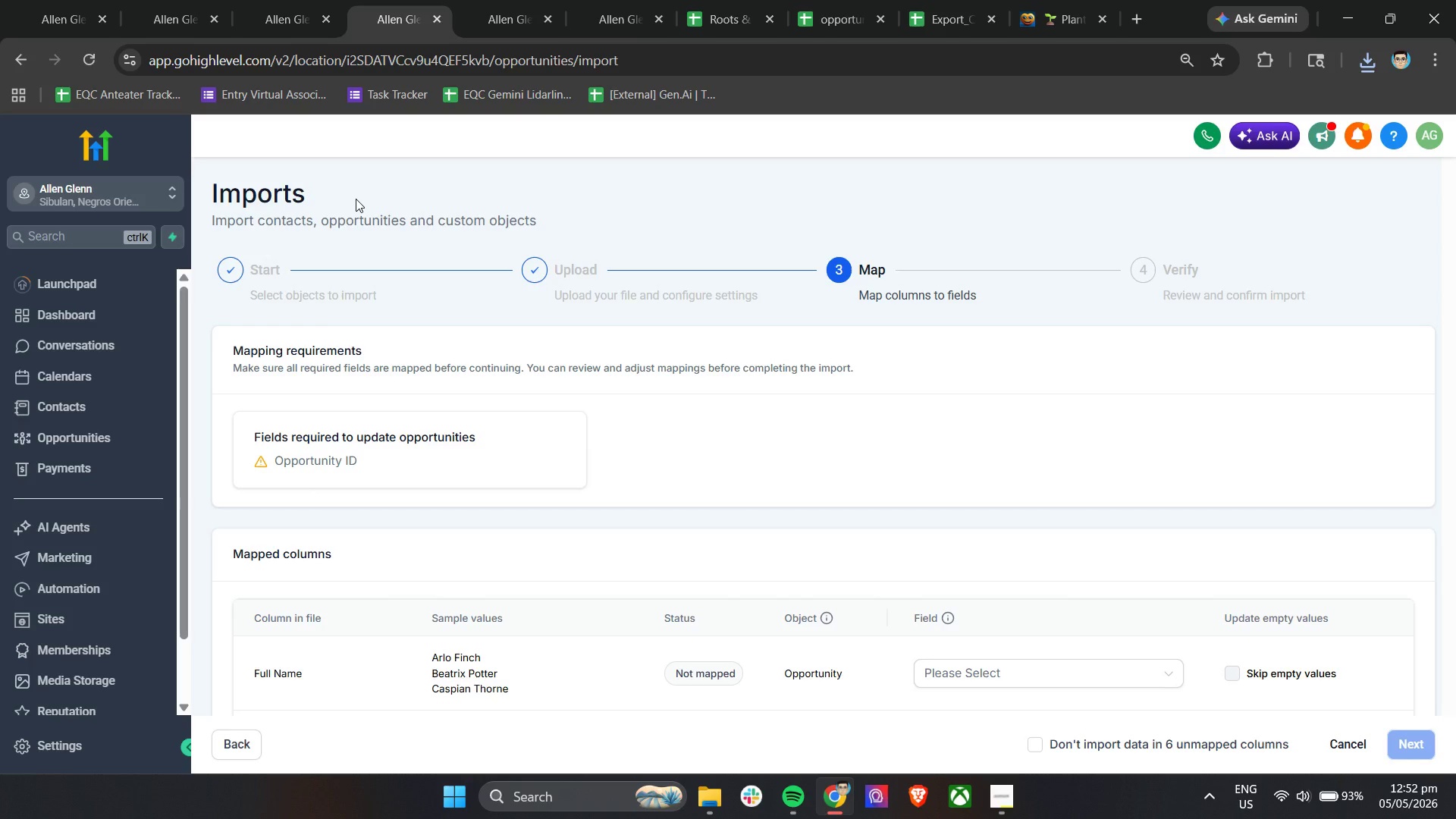 
double_click([1099, 438])
 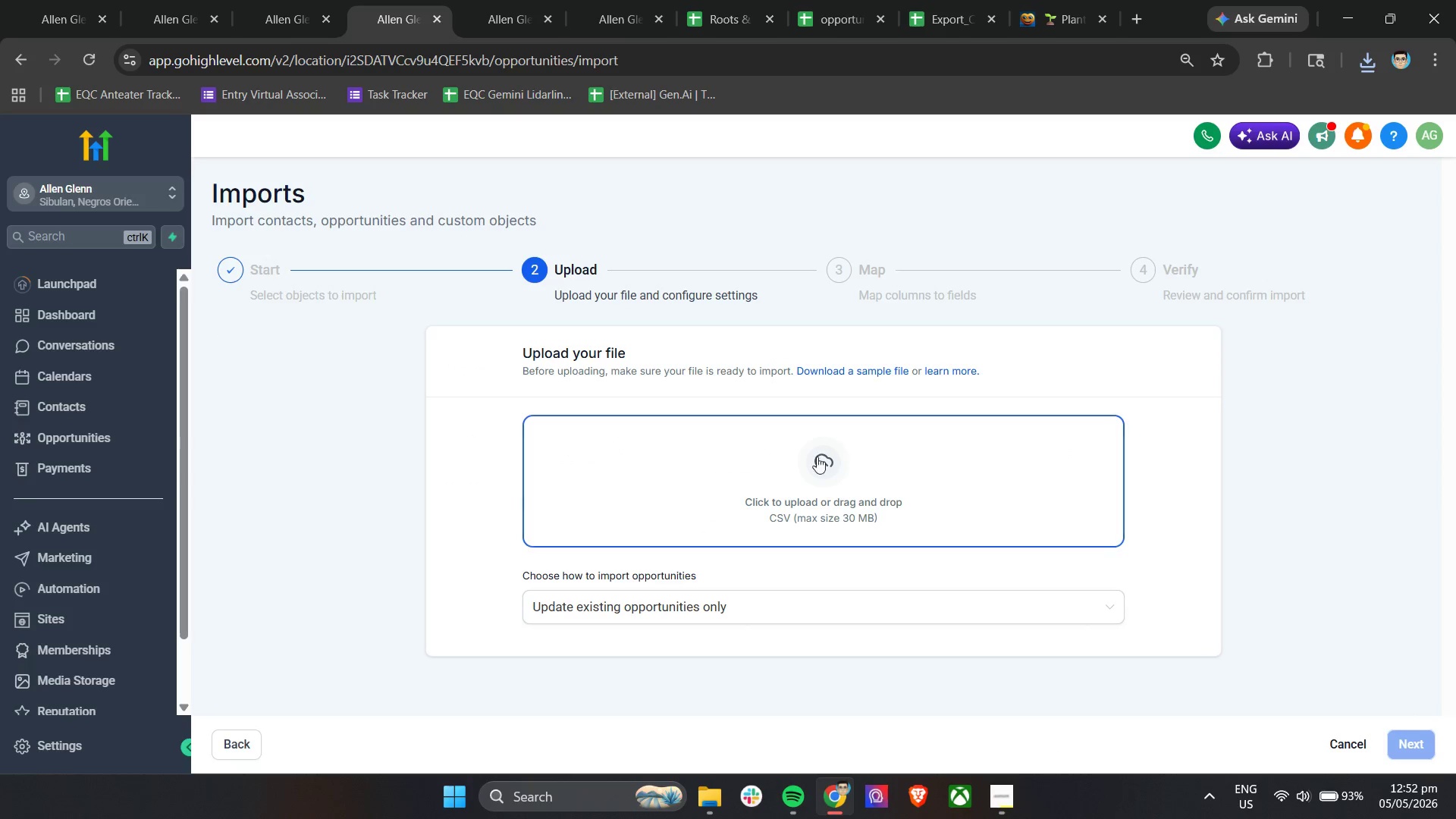 
left_click([761, 472])
 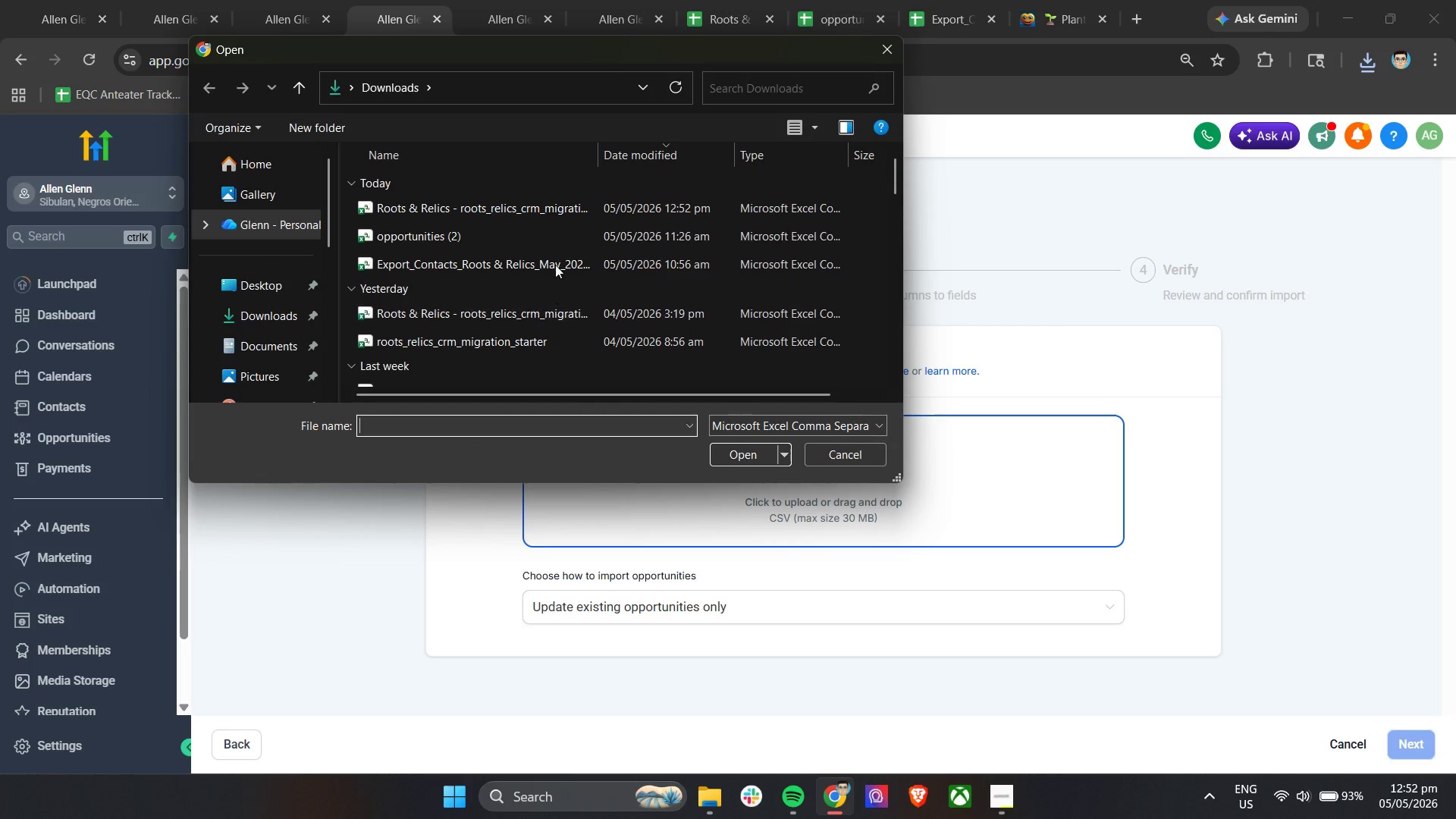 
left_click([555, 214])
 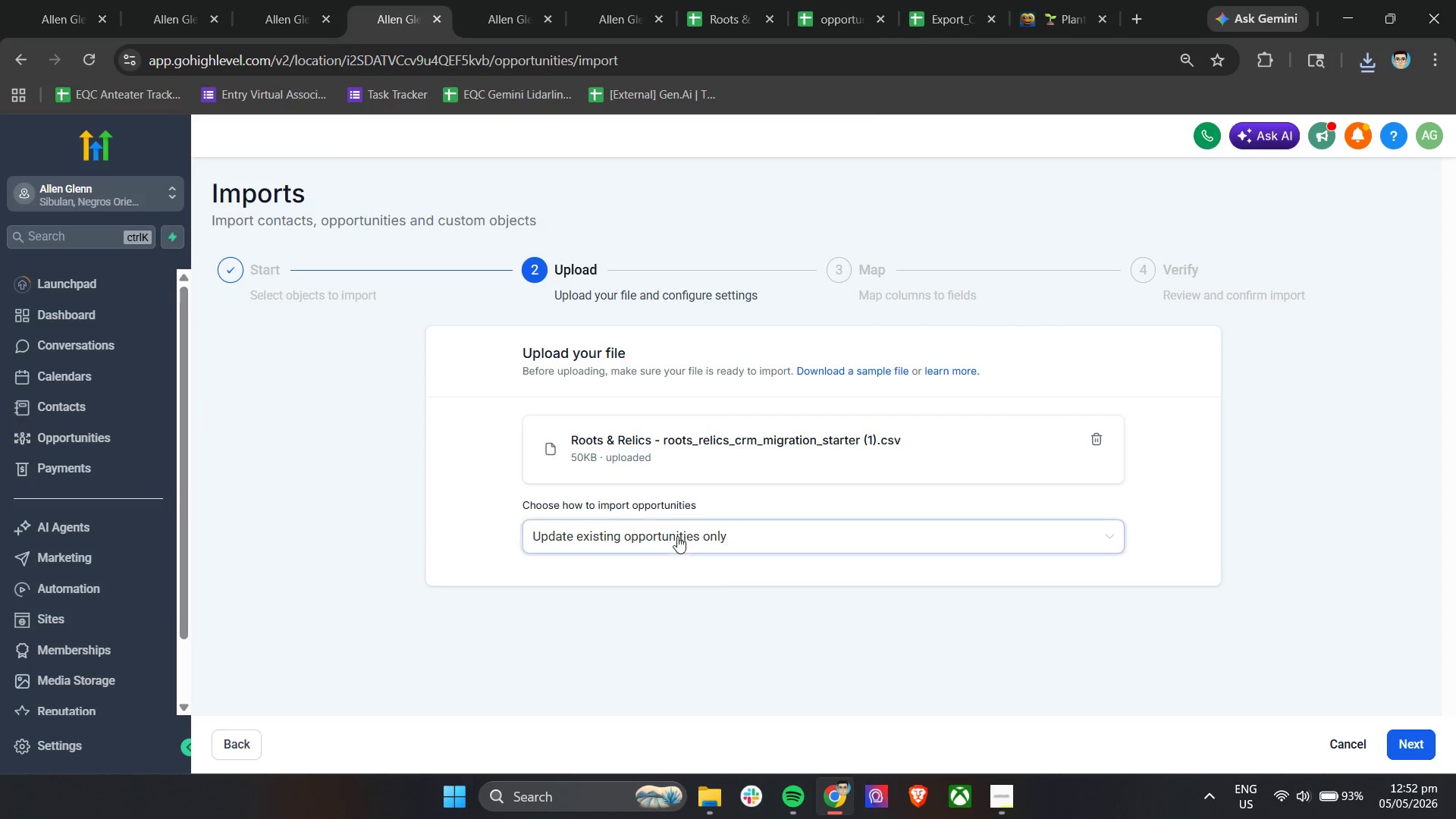 
left_click([1431, 745])
 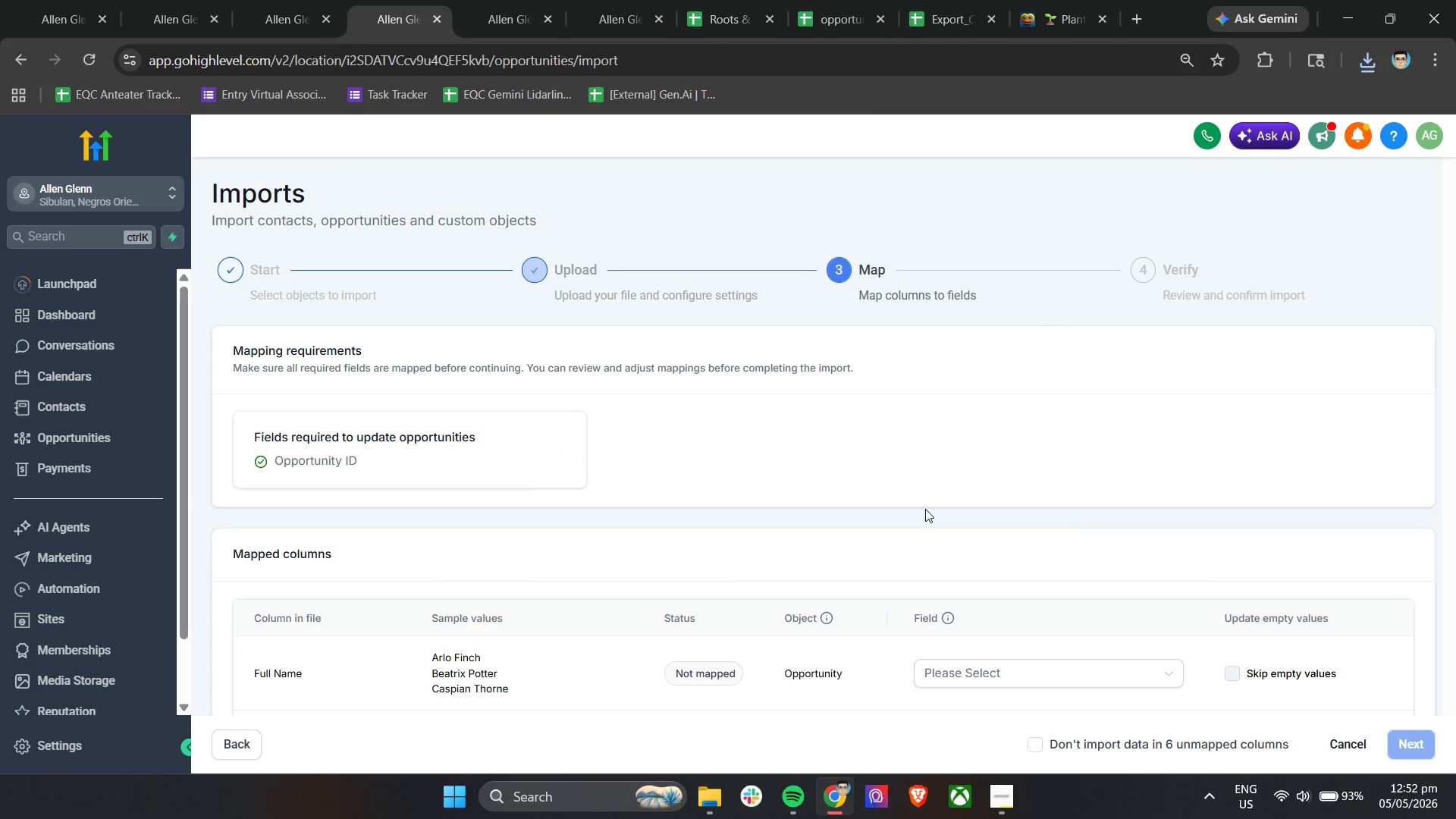 
scroll: coordinate [785, 563], scroll_direction: down, amount: 11.0
 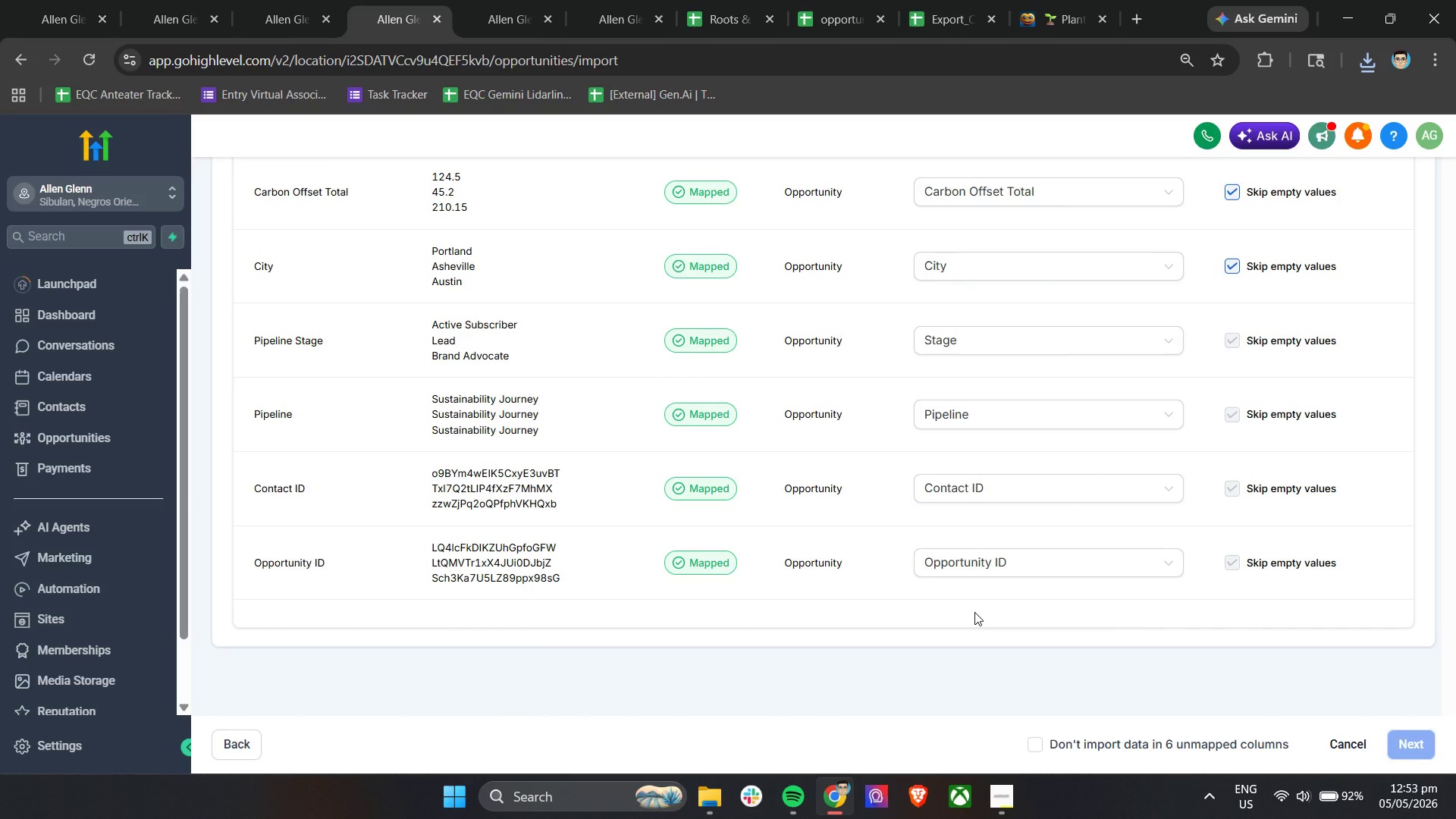 
wait(8.13)
 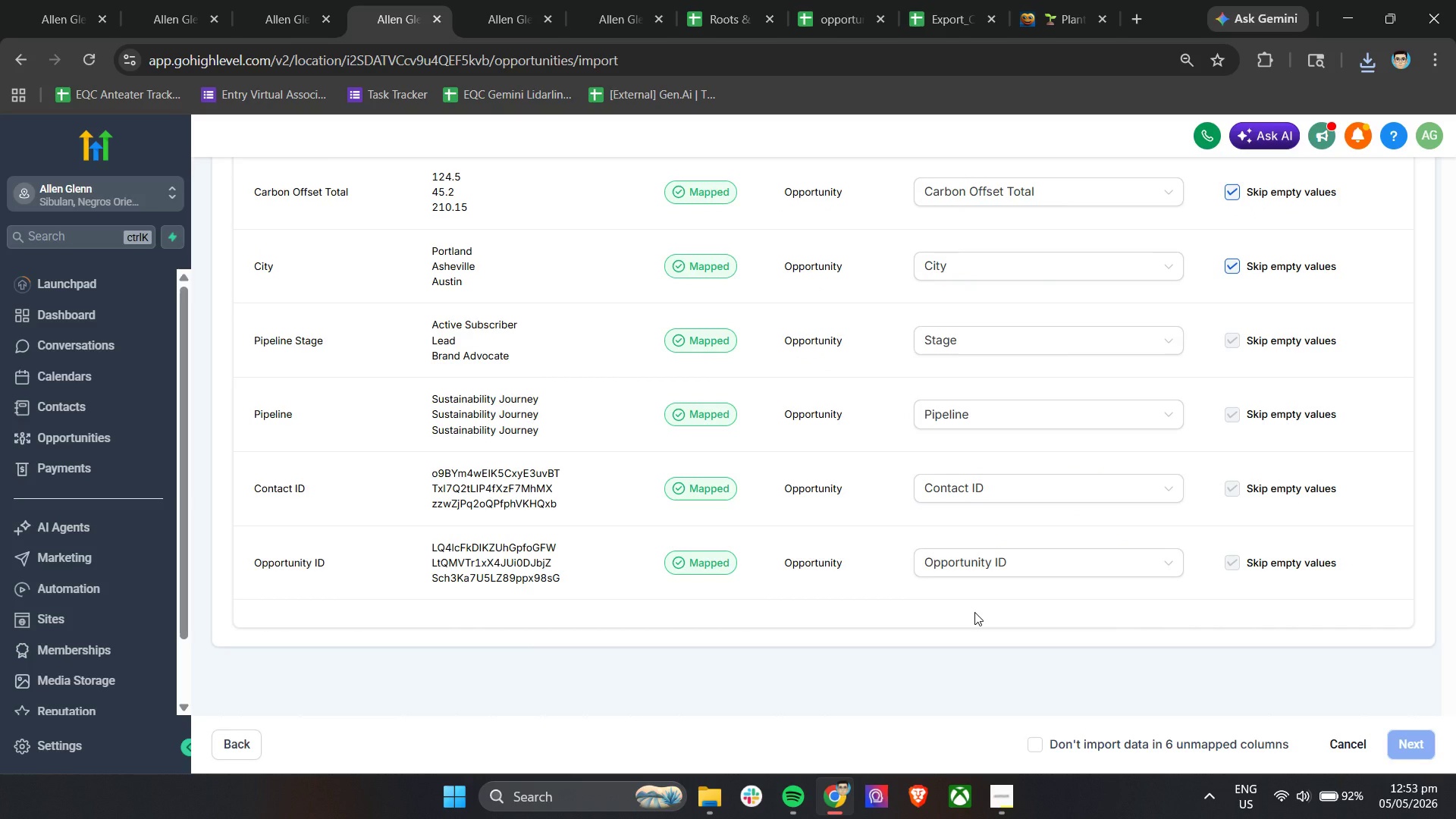 
scroll: coordinate [974, 653], scroll_direction: up, amount: 2.0
 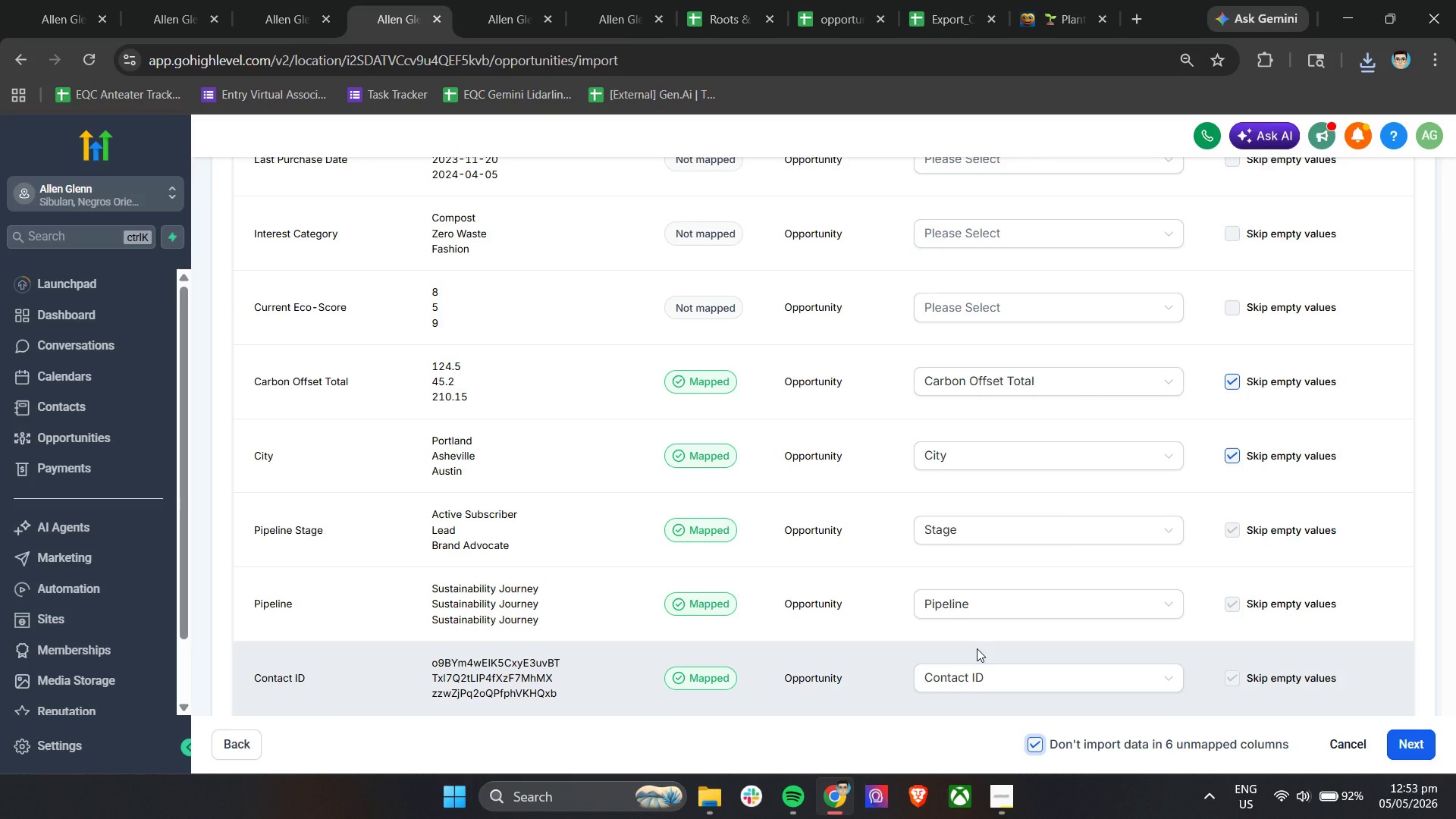 
wait(5.03)
 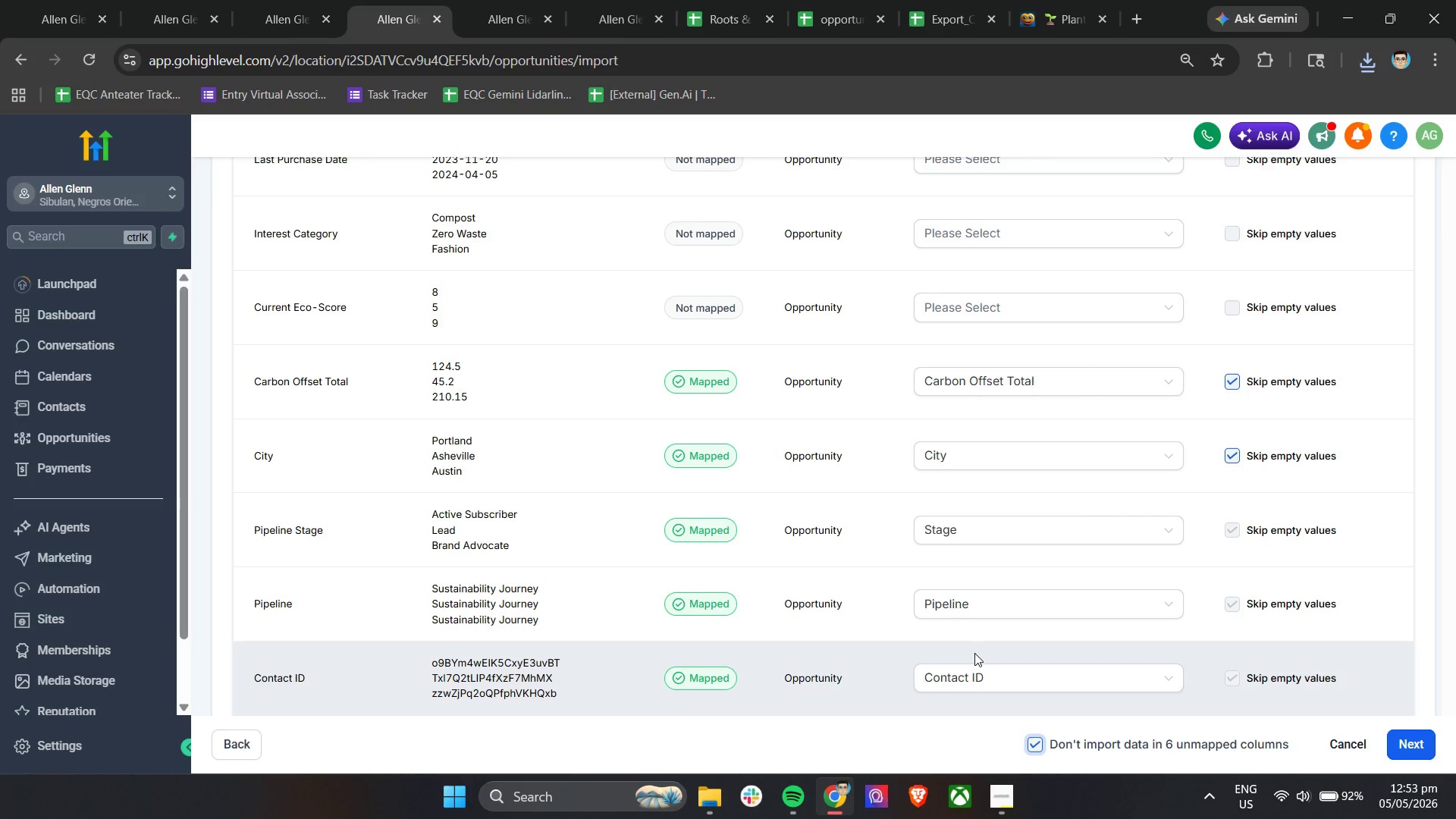 
scroll: coordinate [977, 648], scroll_direction: up, amount: 2.0
 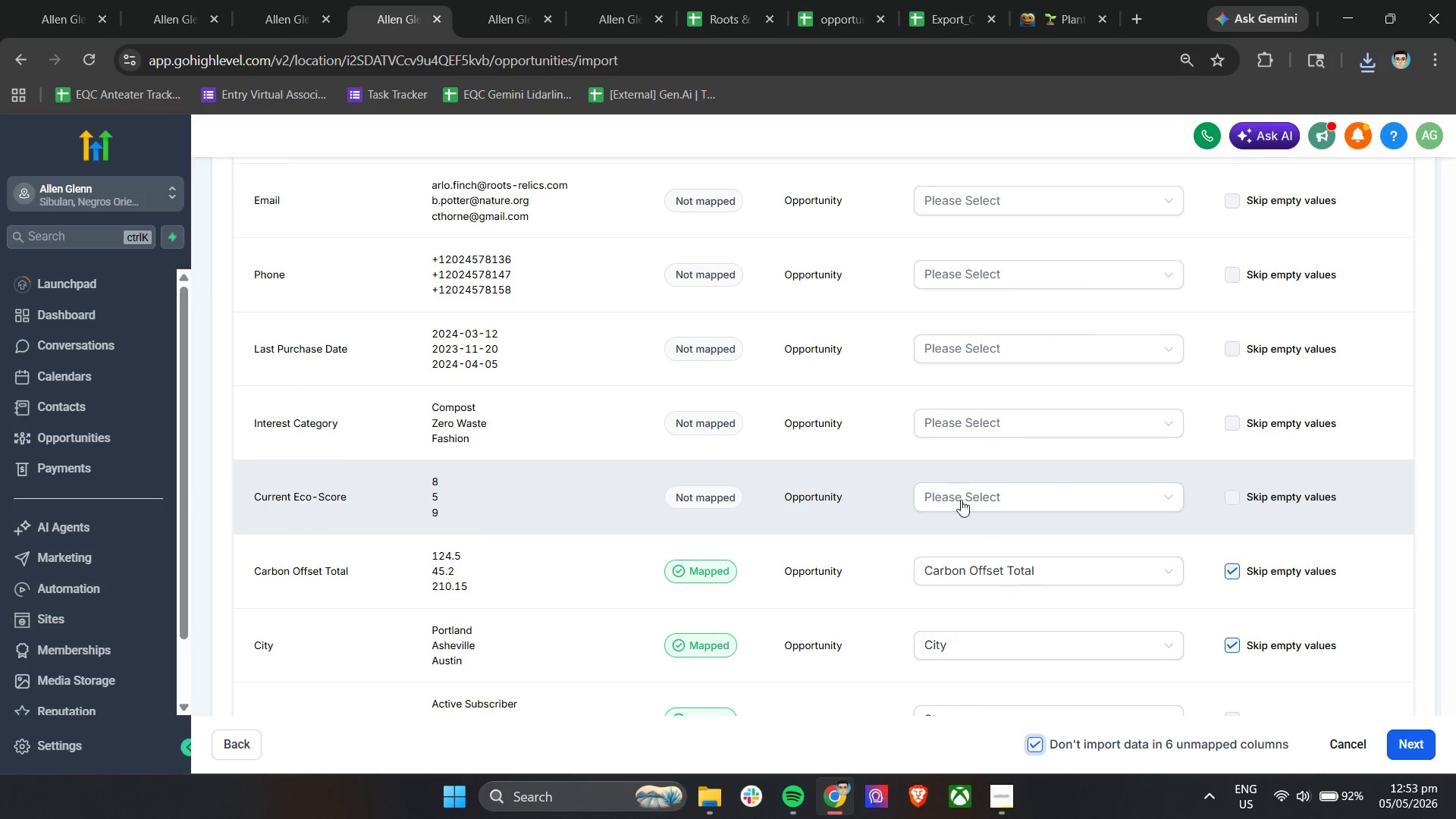 
left_click([961, 498])
 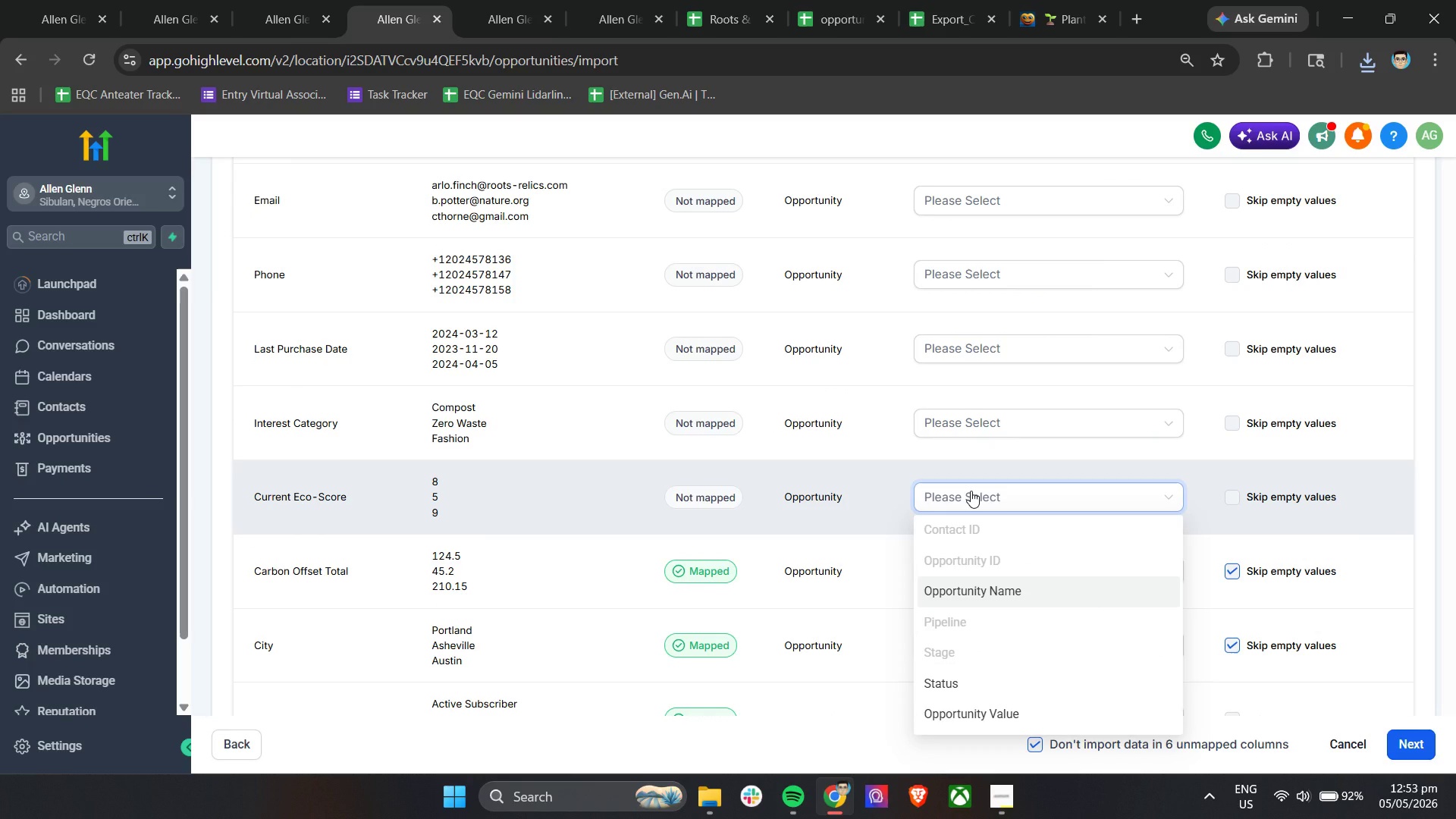 
type(ec)
 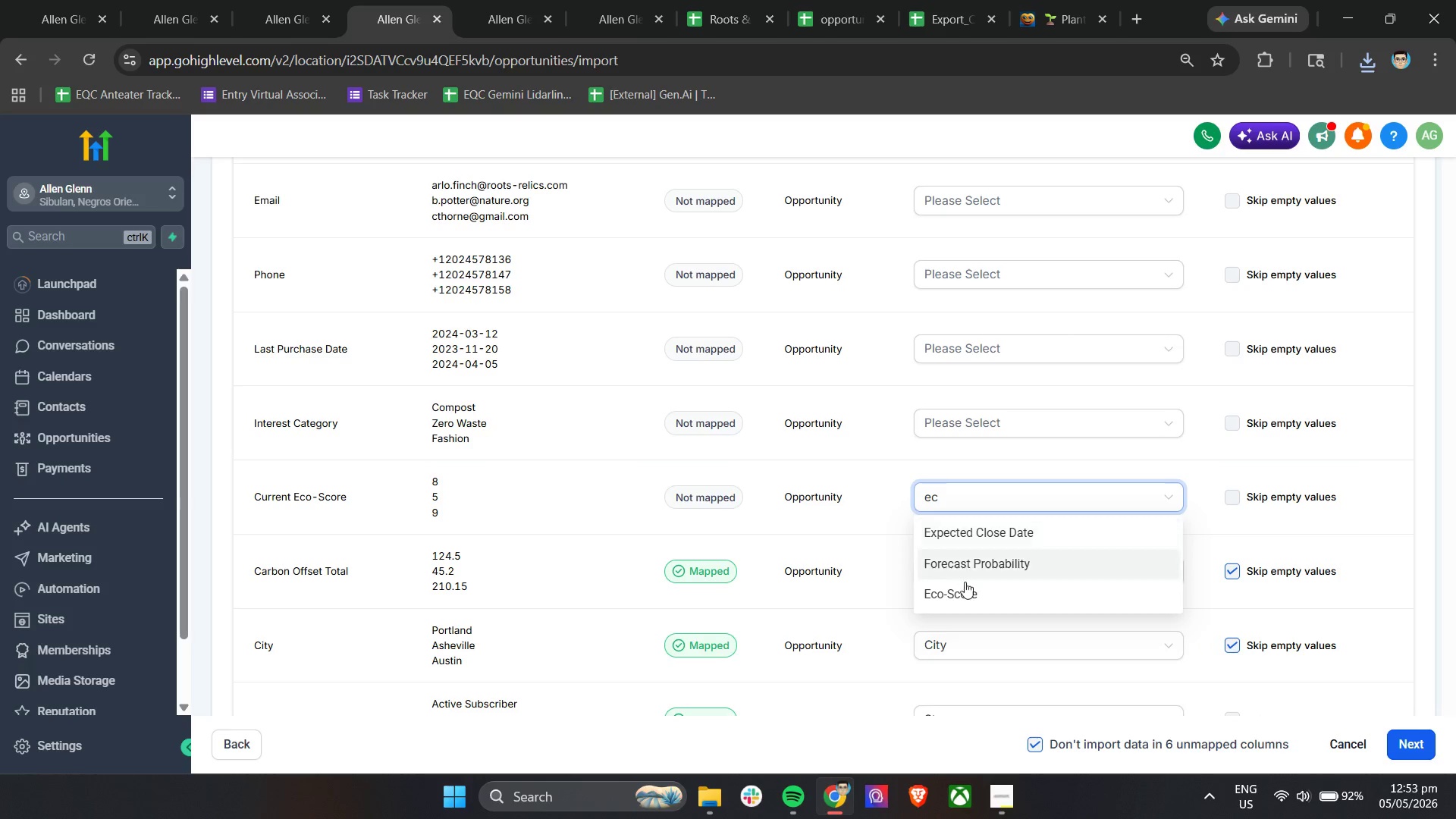 
left_click([965, 595])
 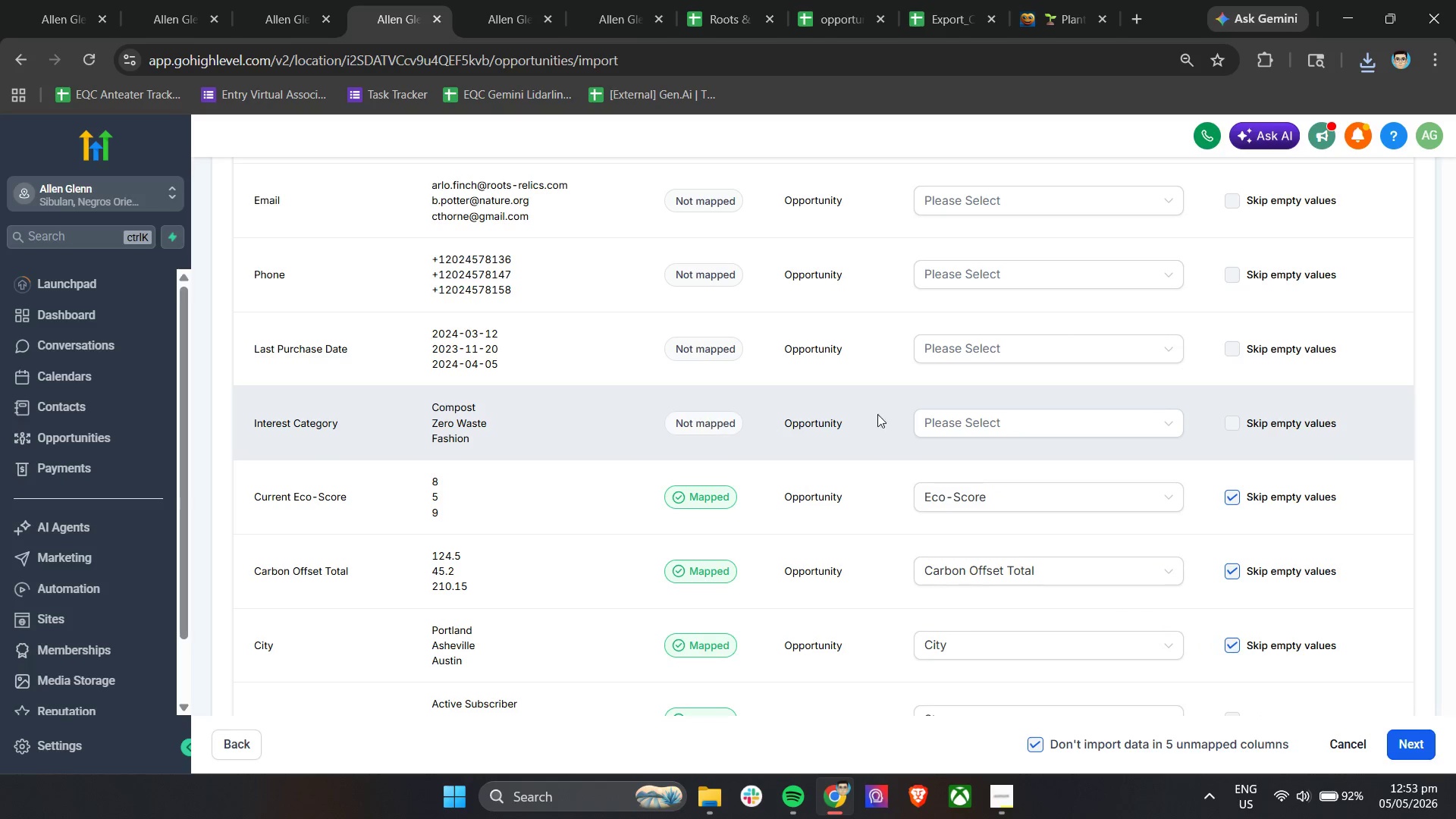 
left_click([924, 419])
 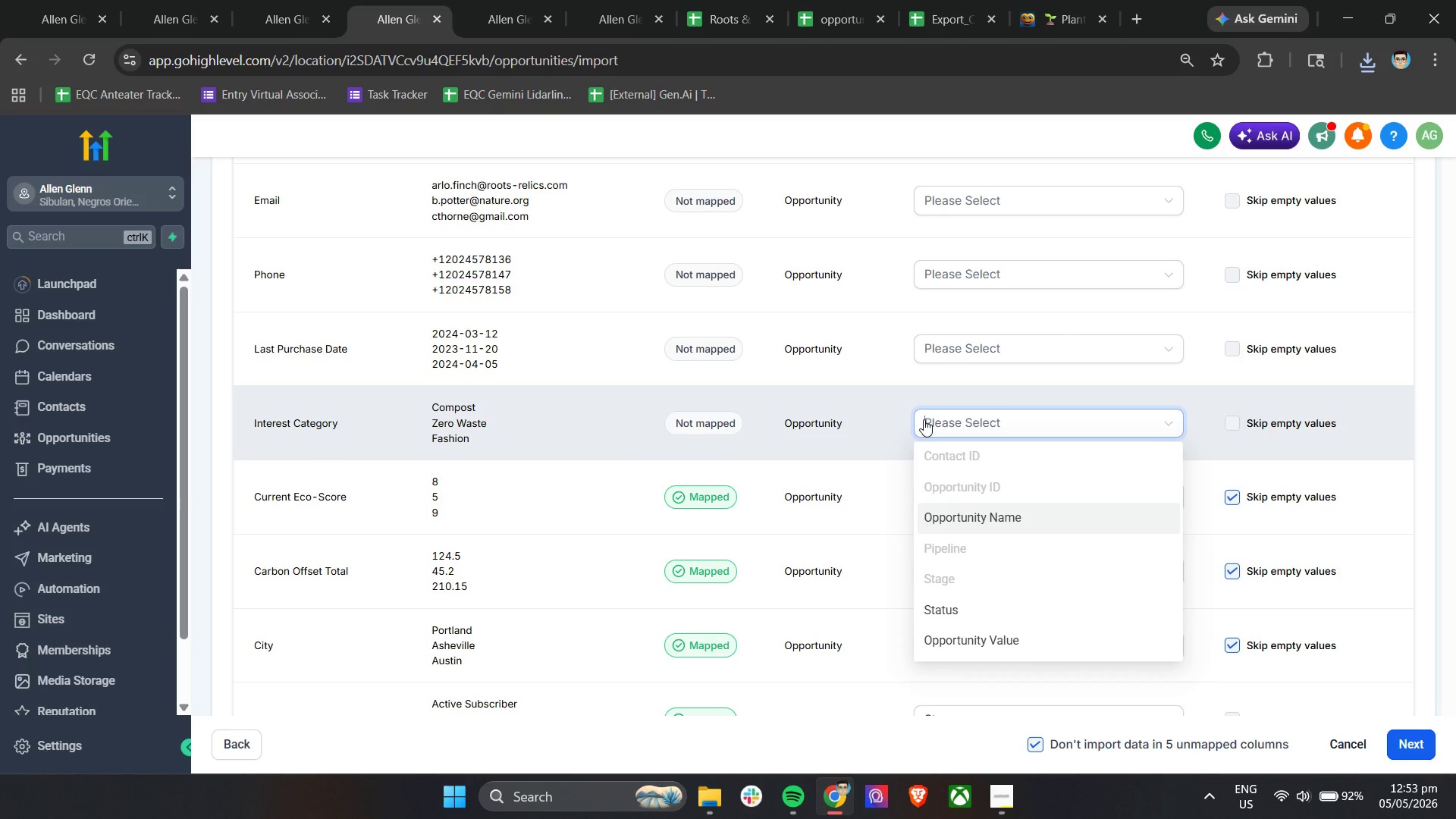 
type(in)
 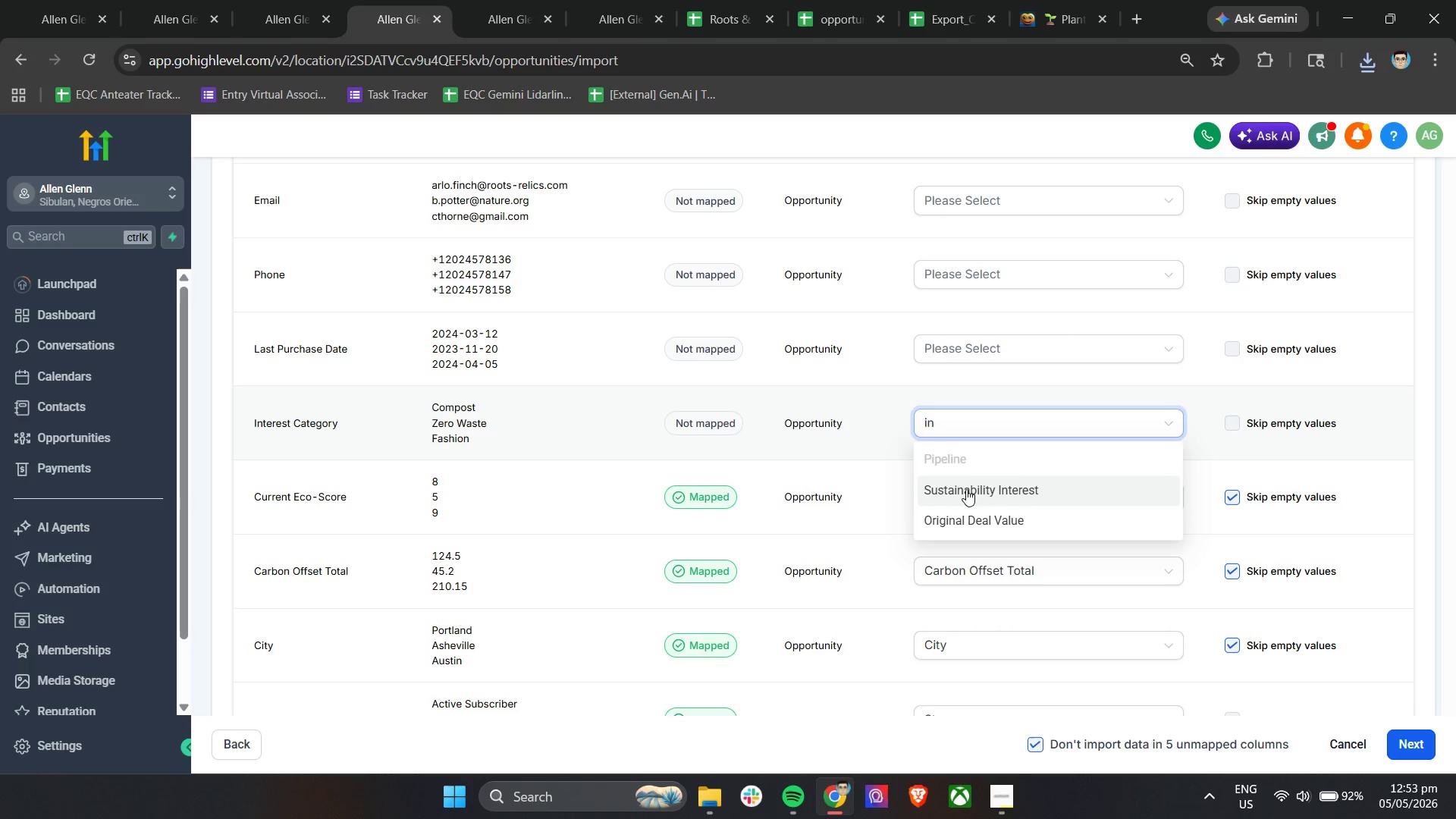 
left_click([968, 496])
 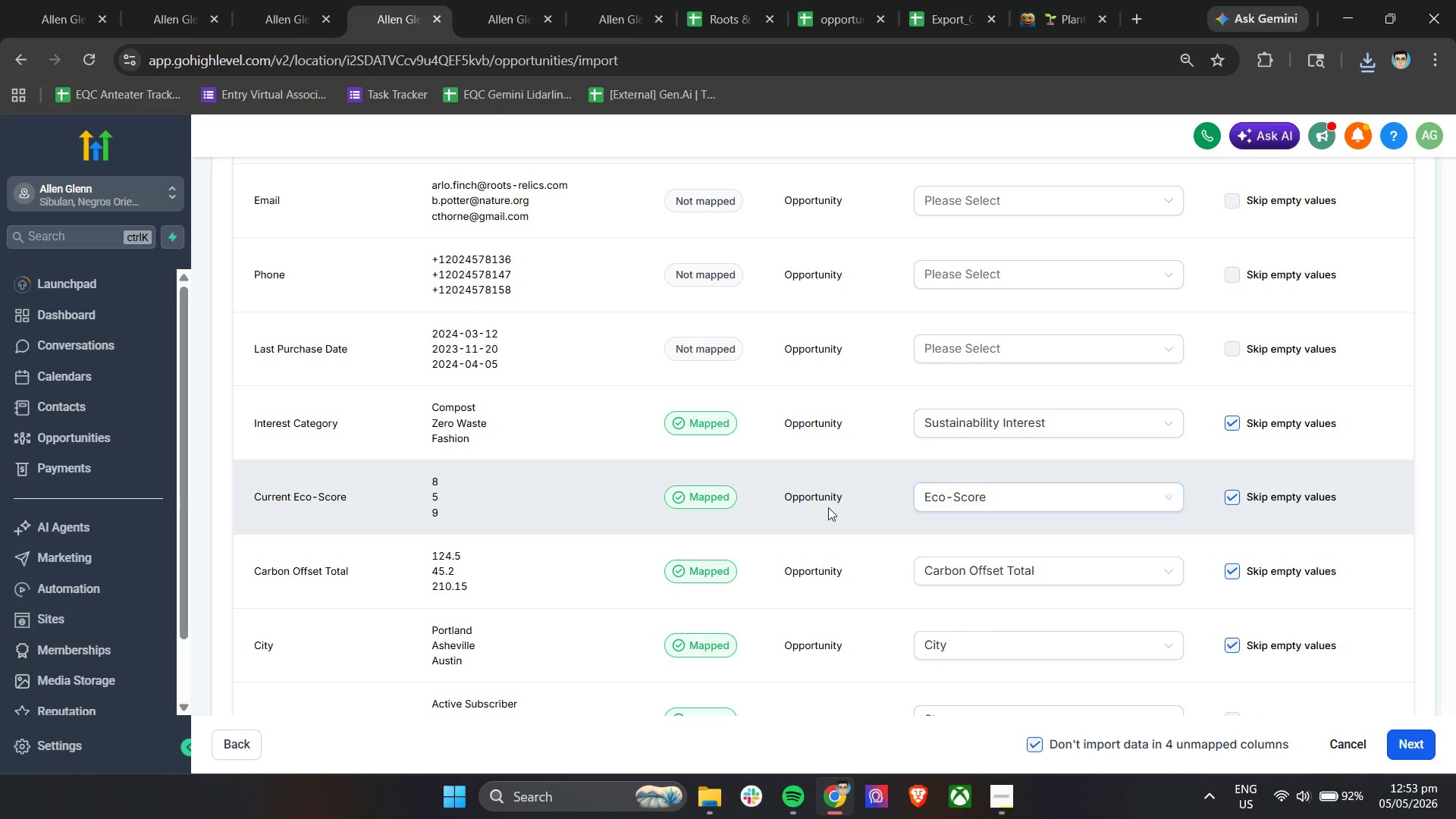 
scroll: coordinate [830, 516], scroll_direction: up, amount: 5.0
 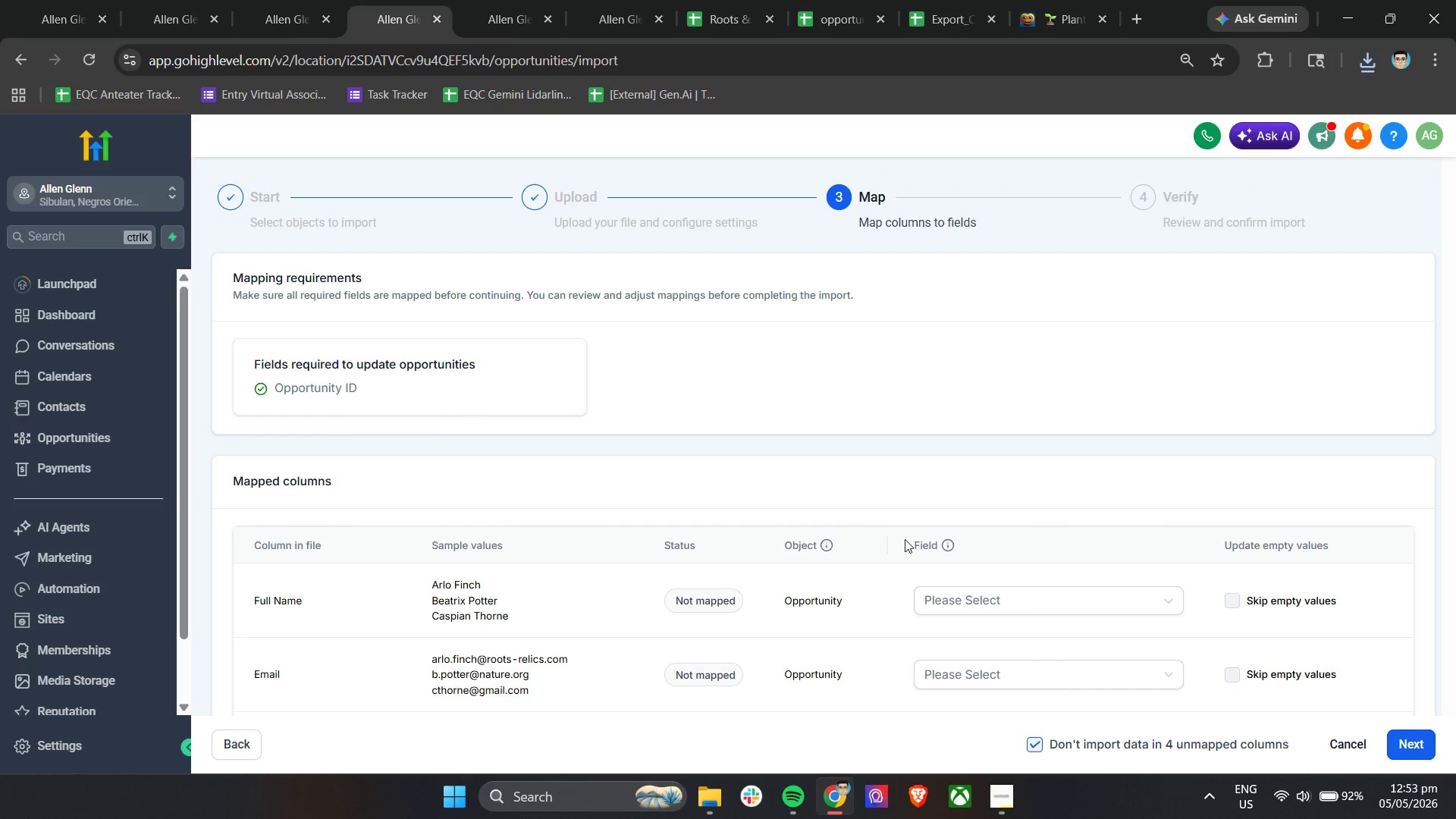 
scroll: coordinate [905, 539], scroll_direction: down, amount: 1.0
 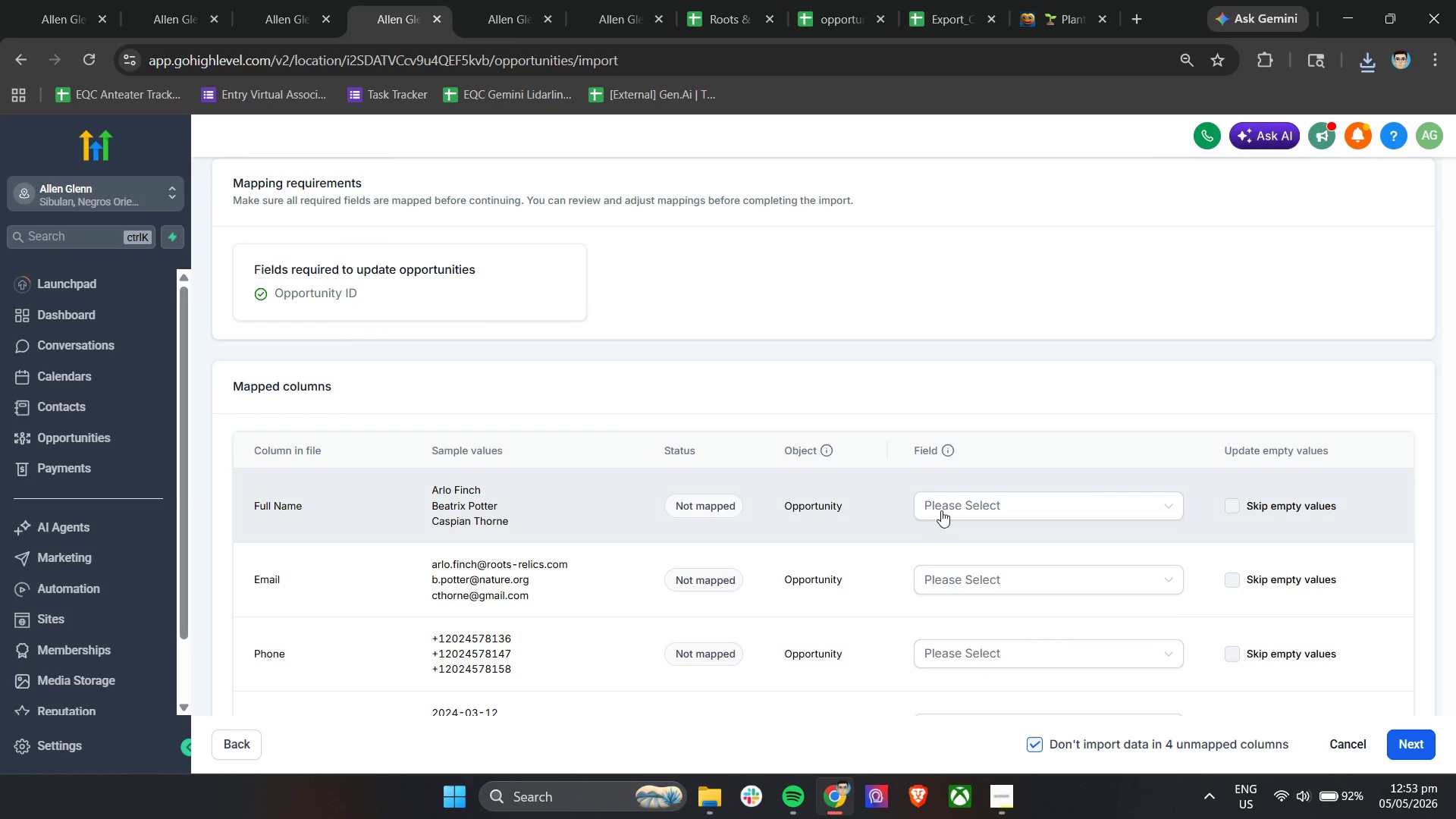 
left_click([944, 508])
 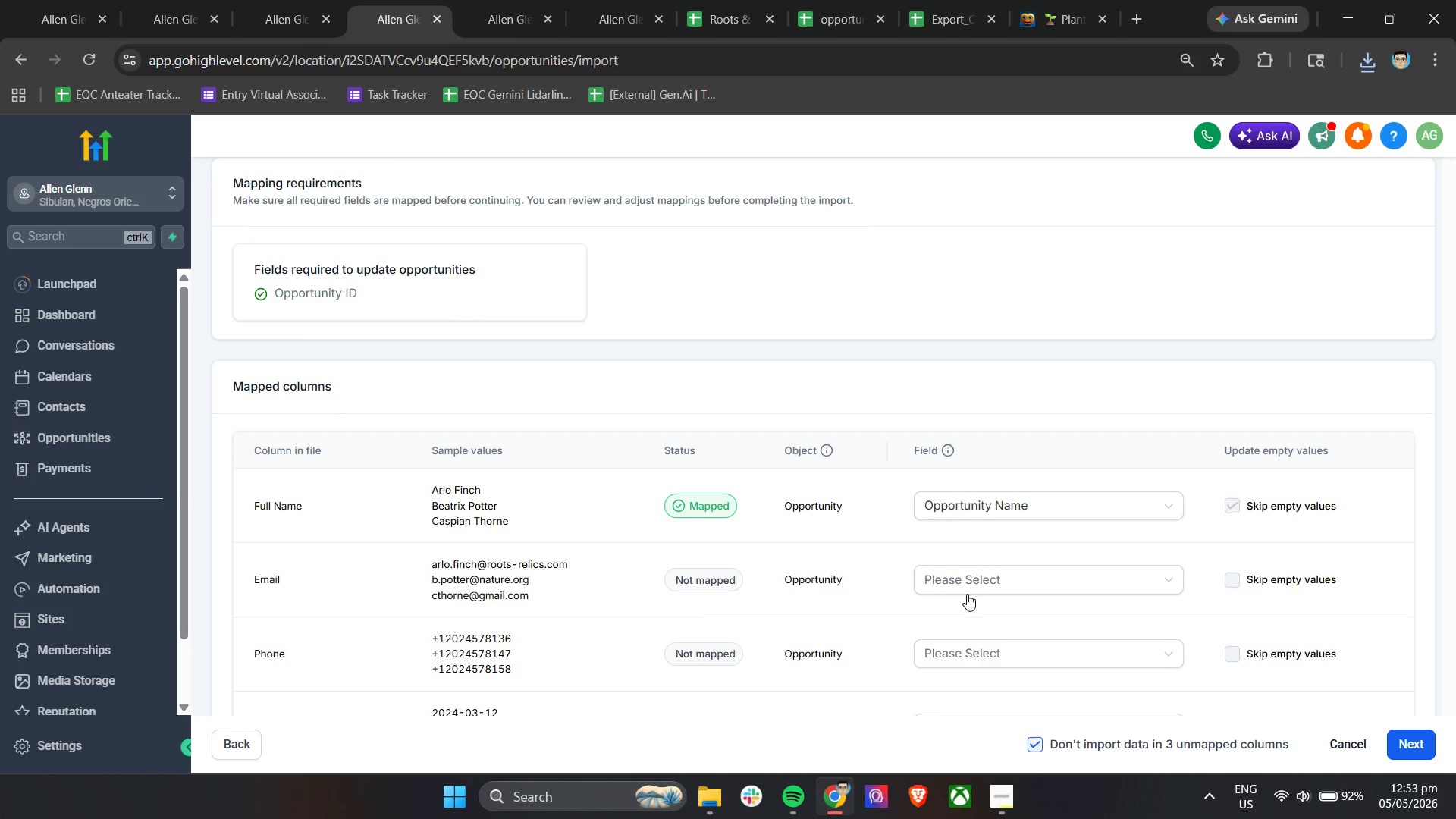 
left_click([952, 389])
 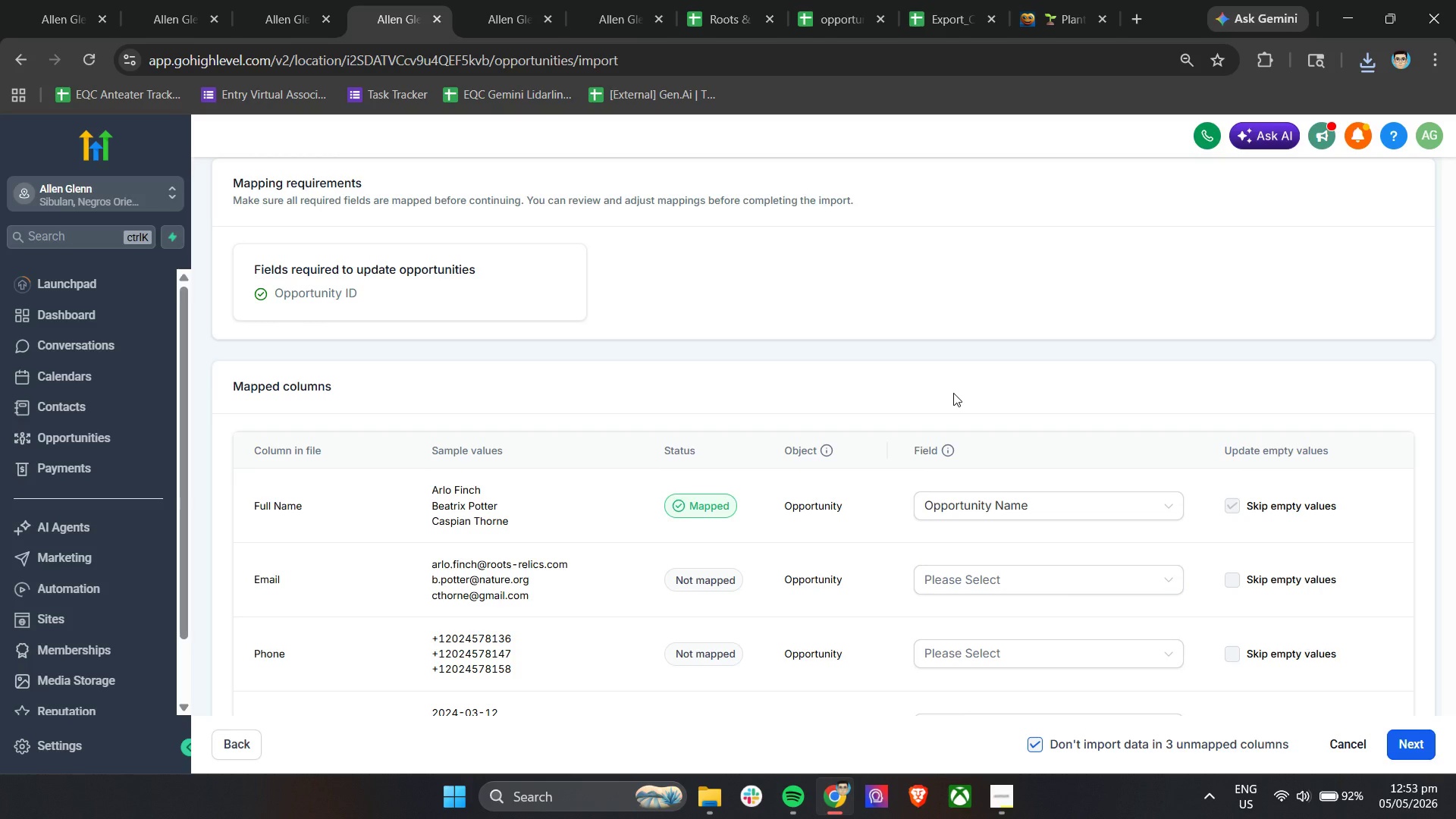 
scroll: coordinate [953, 394], scroll_direction: down, amount: 2.0
 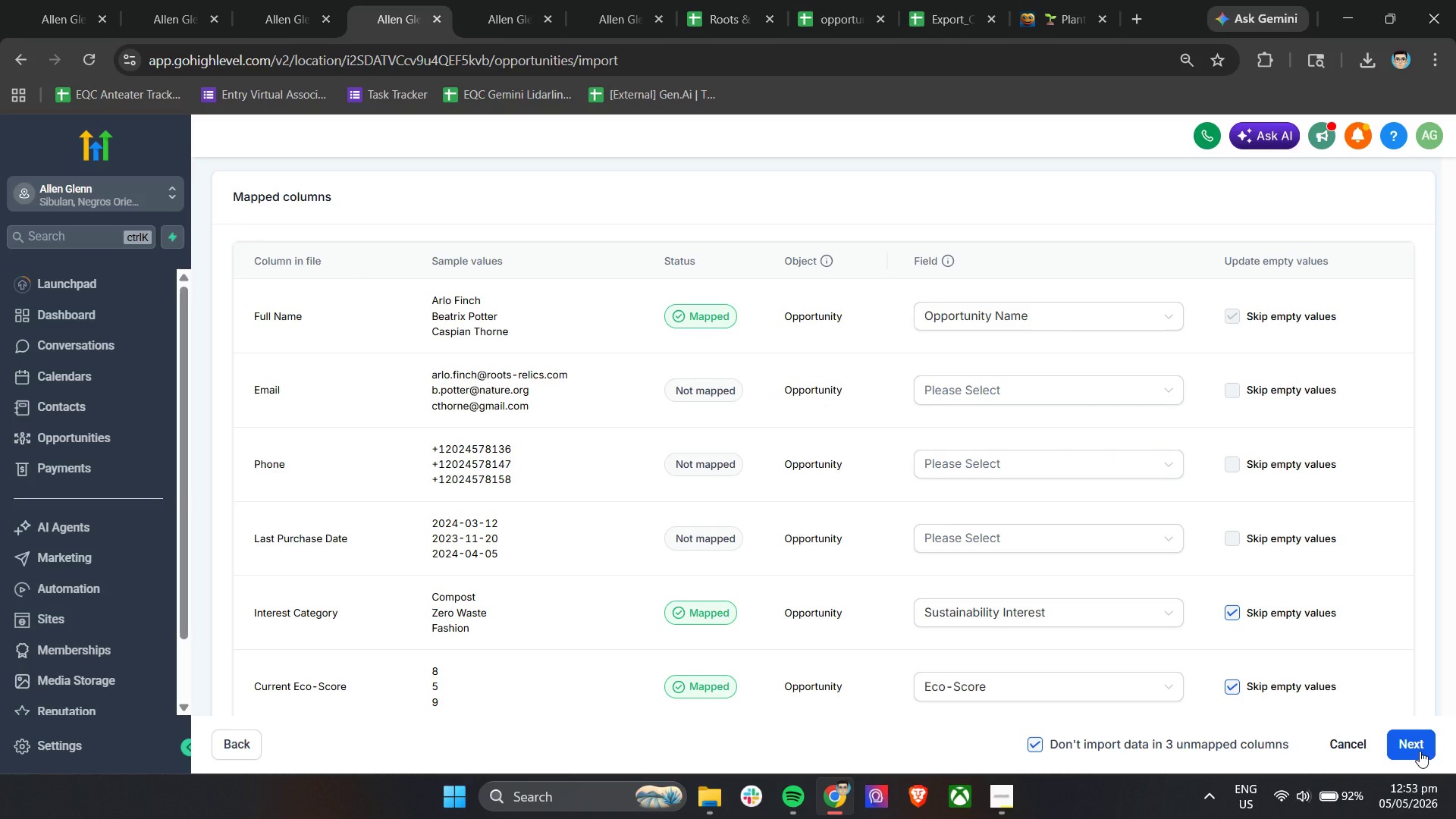 
left_click([1420, 751])
 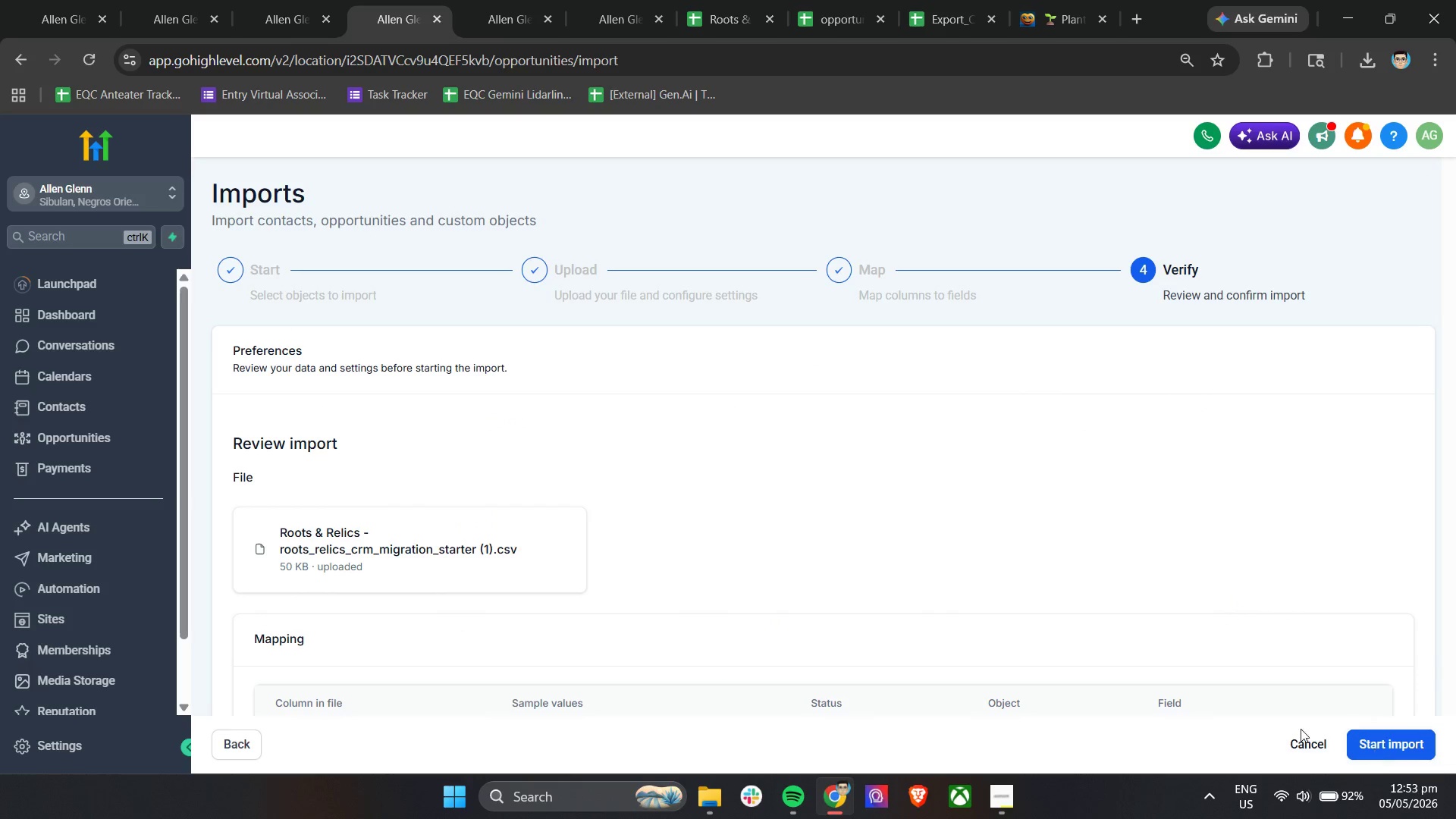 
scroll: coordinate [914, 647], scroll_direction: down, amount: 5.0
 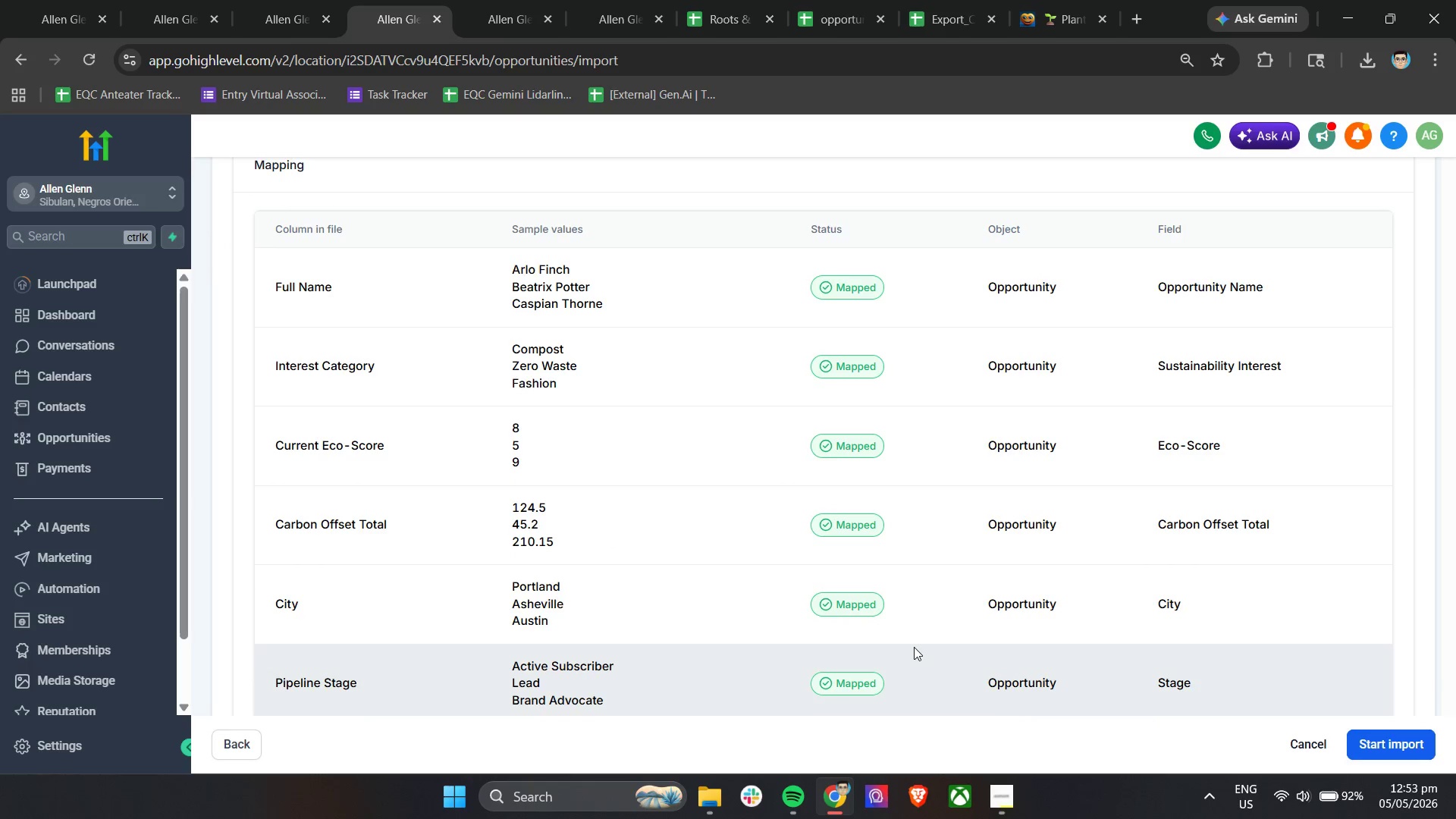 
scroll: coordinate [914, 647], scroll_direction: up, amount: 7.0
 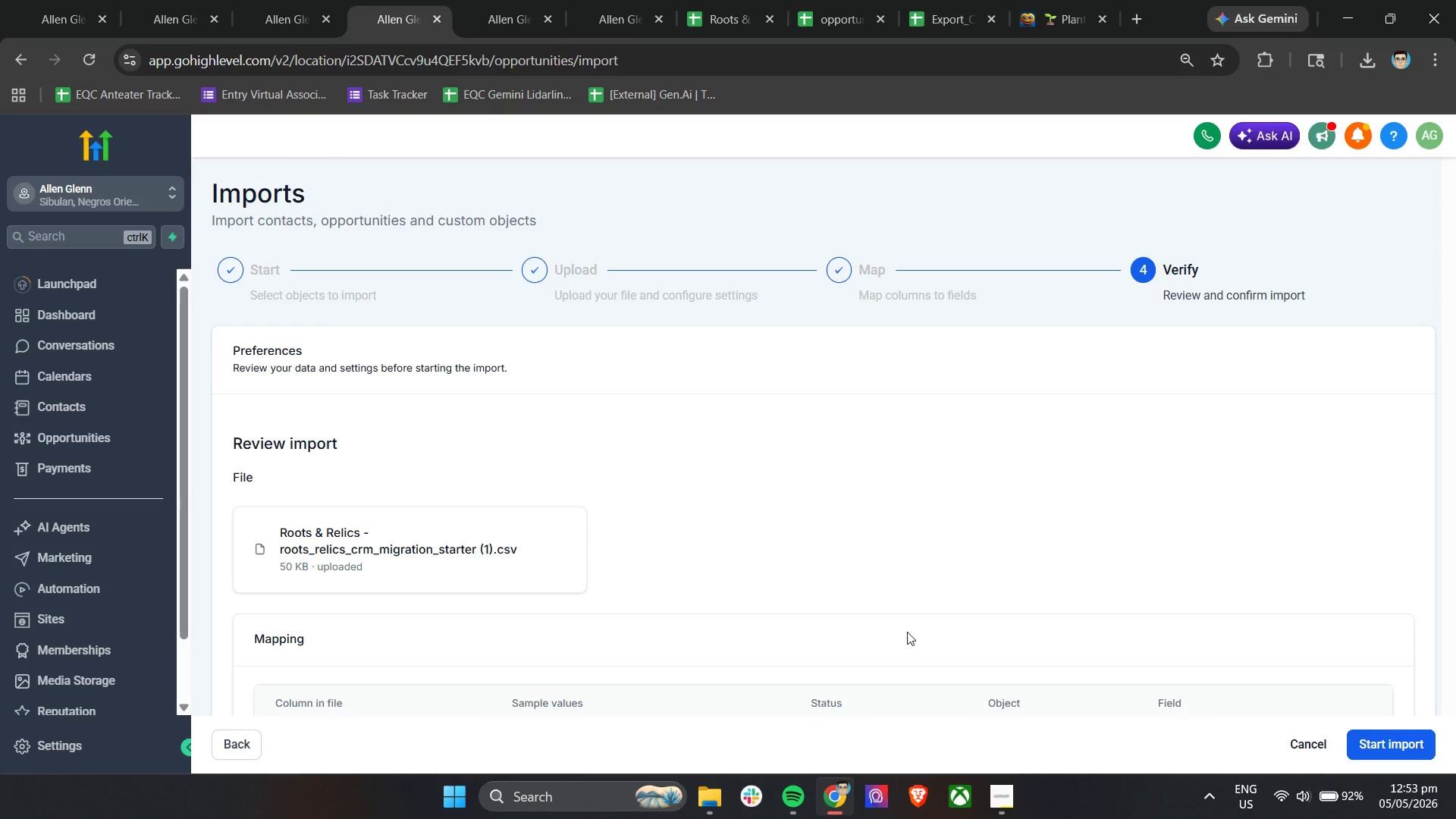 
left_click([1386, 745])
 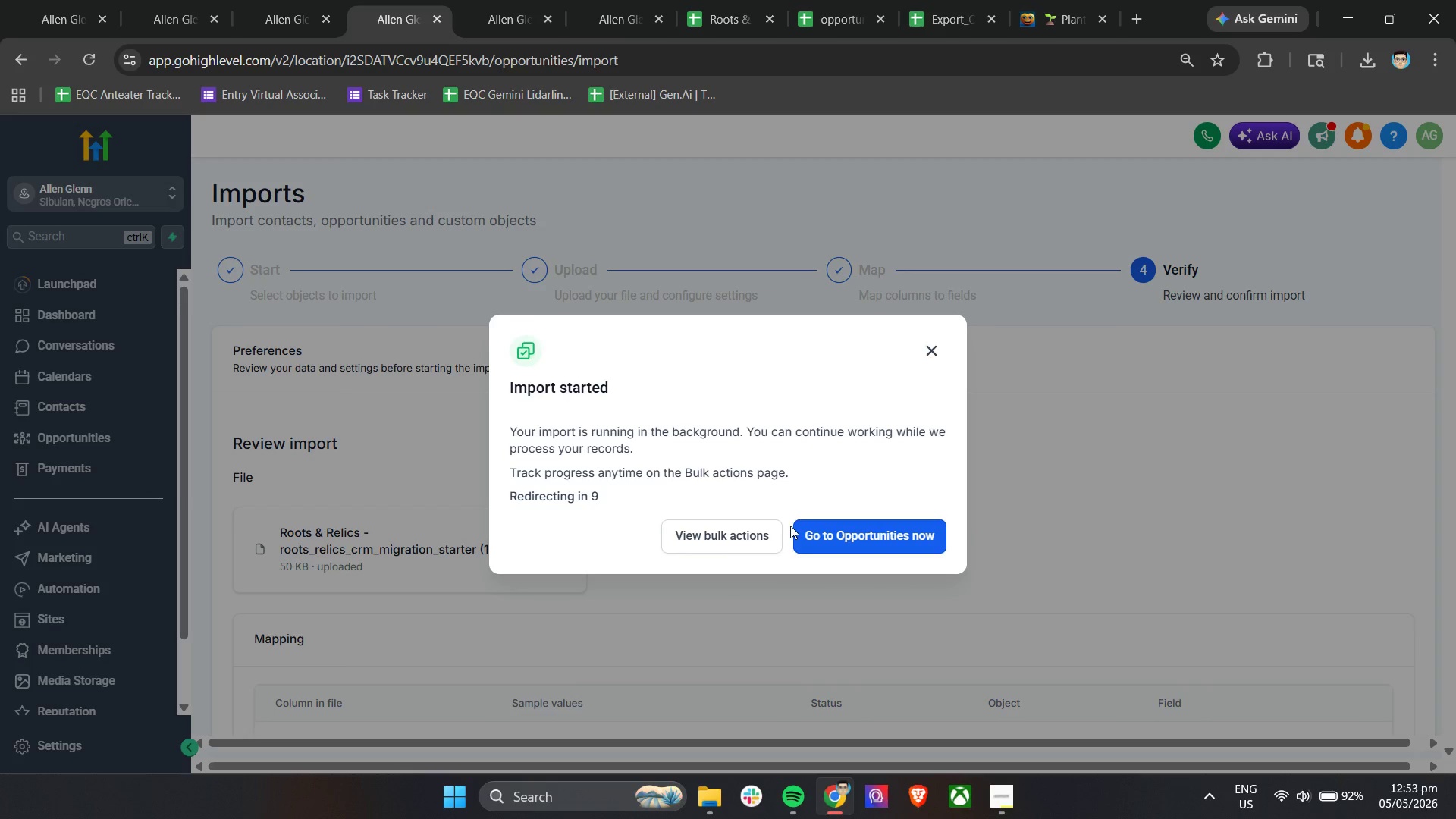 
left_click([751, 538])
 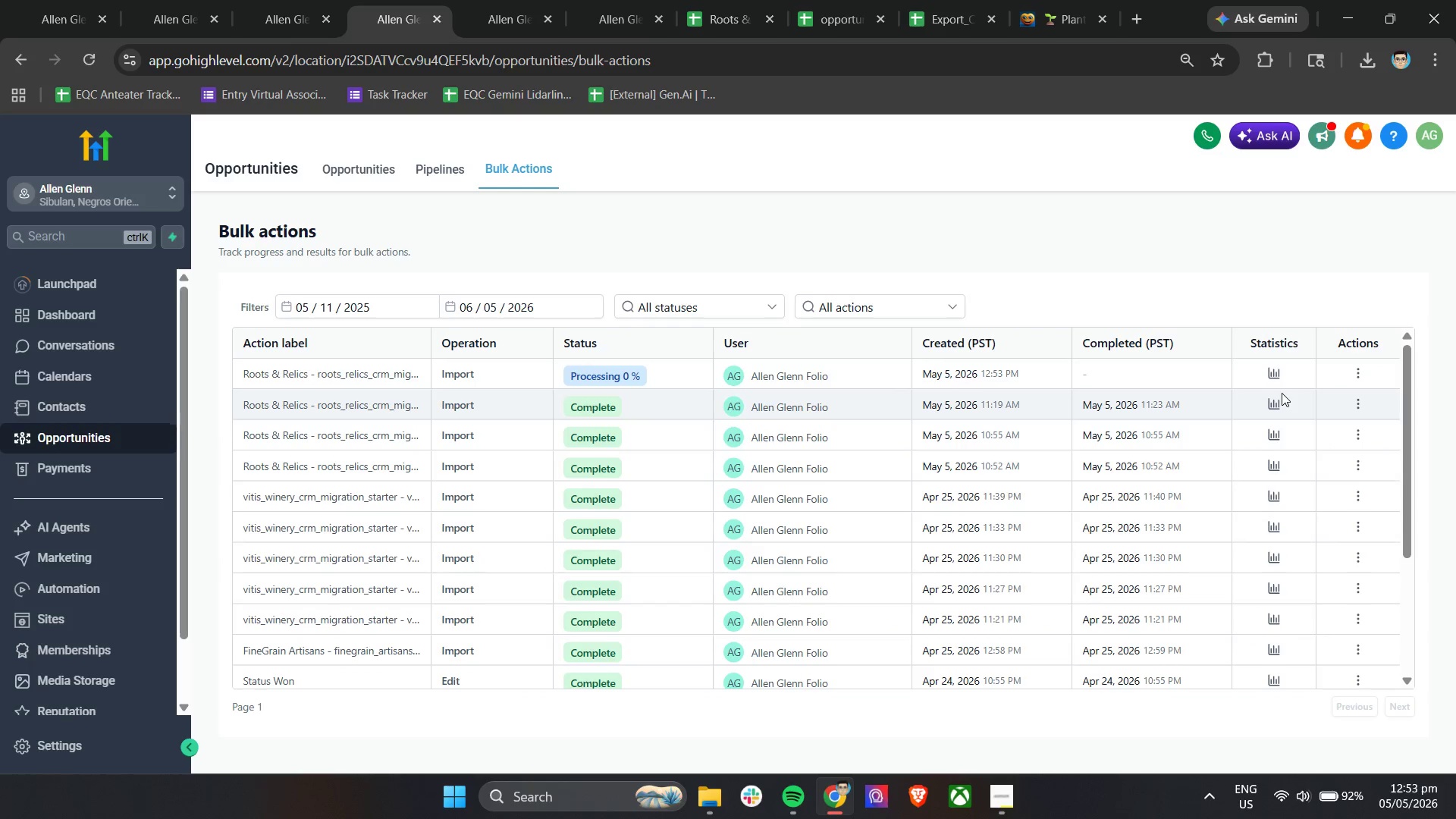 
double_click([1276, 375])
 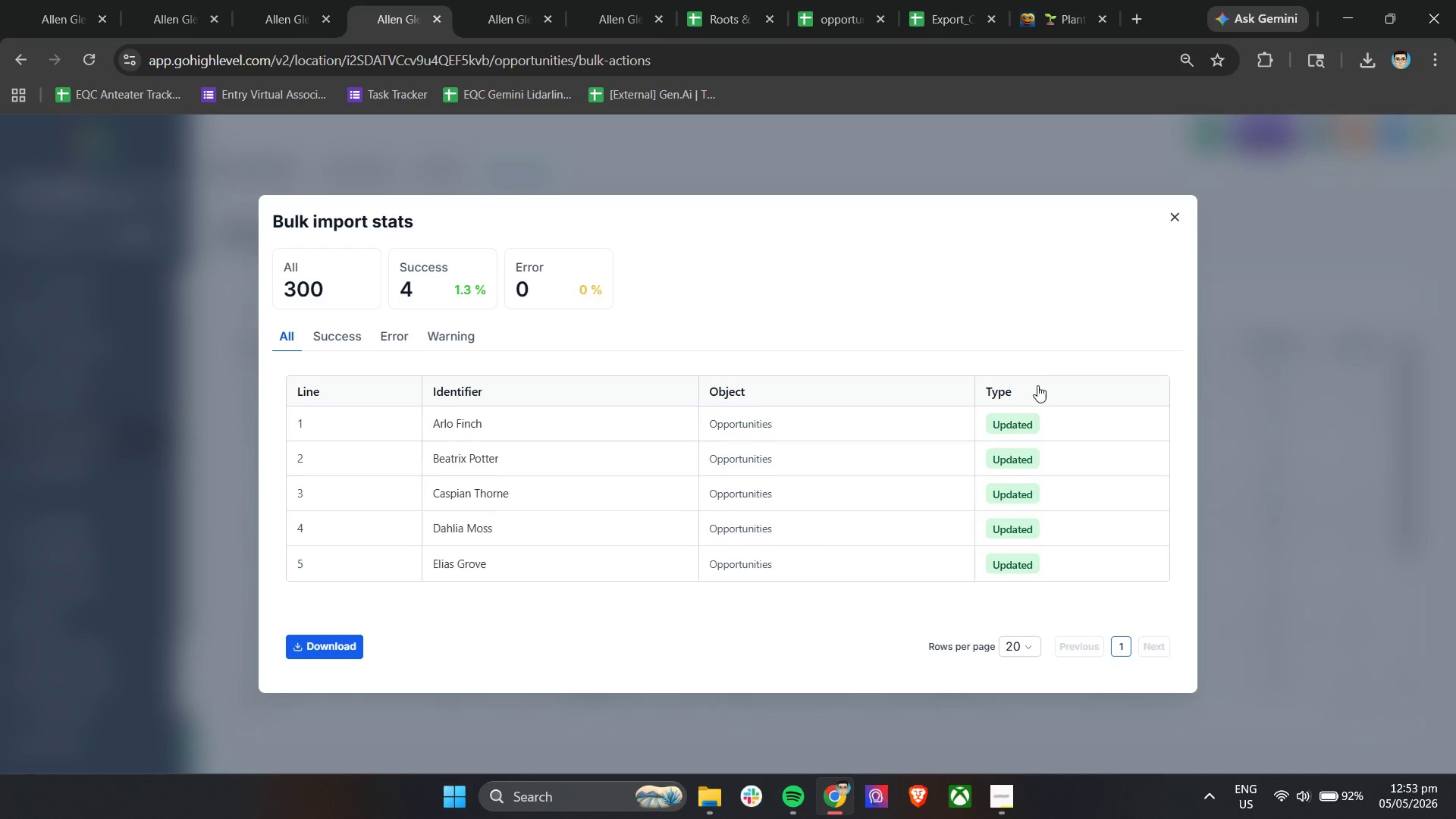 
wait(5.39)
 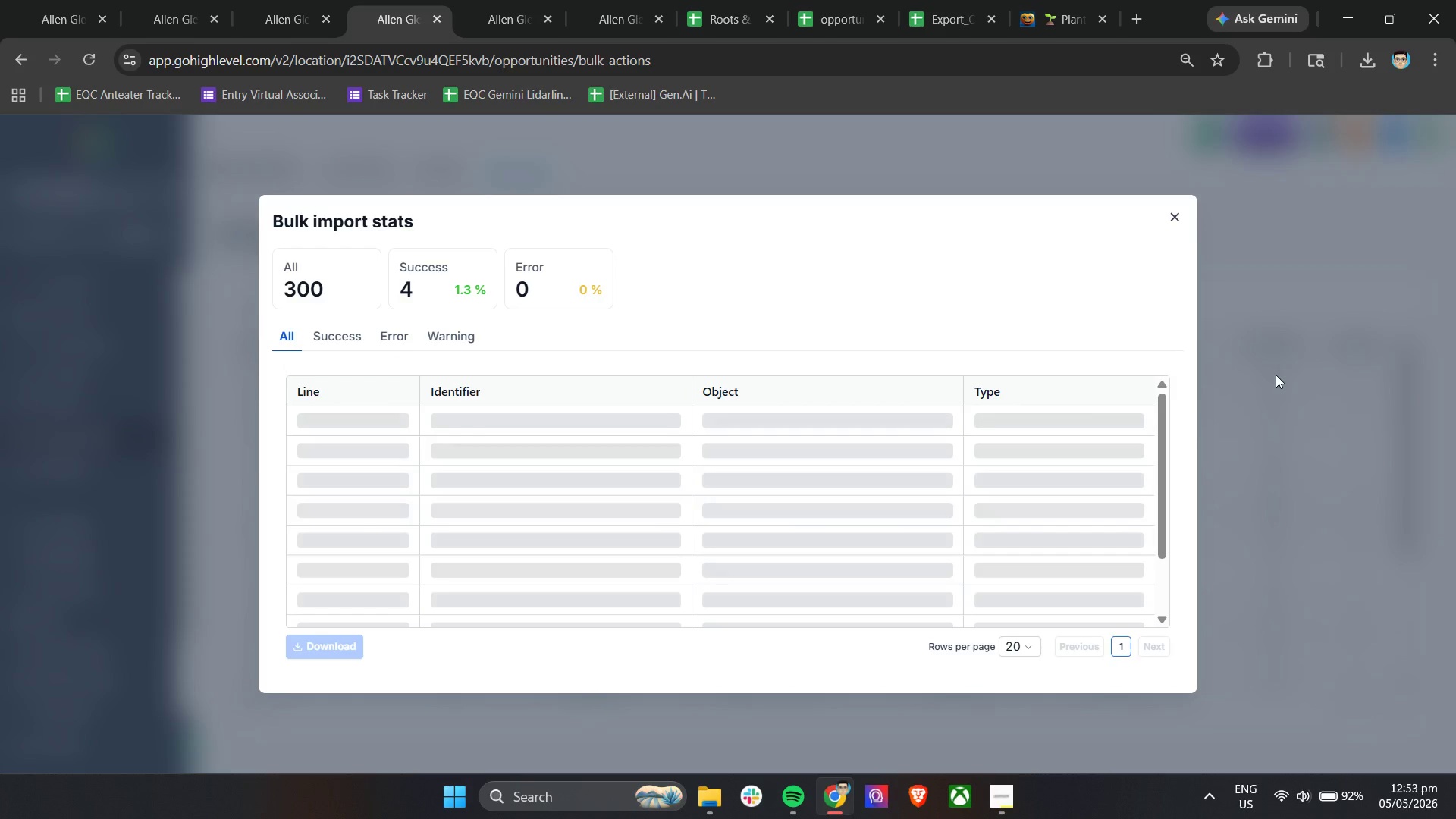 
left_click([1175, 215])
 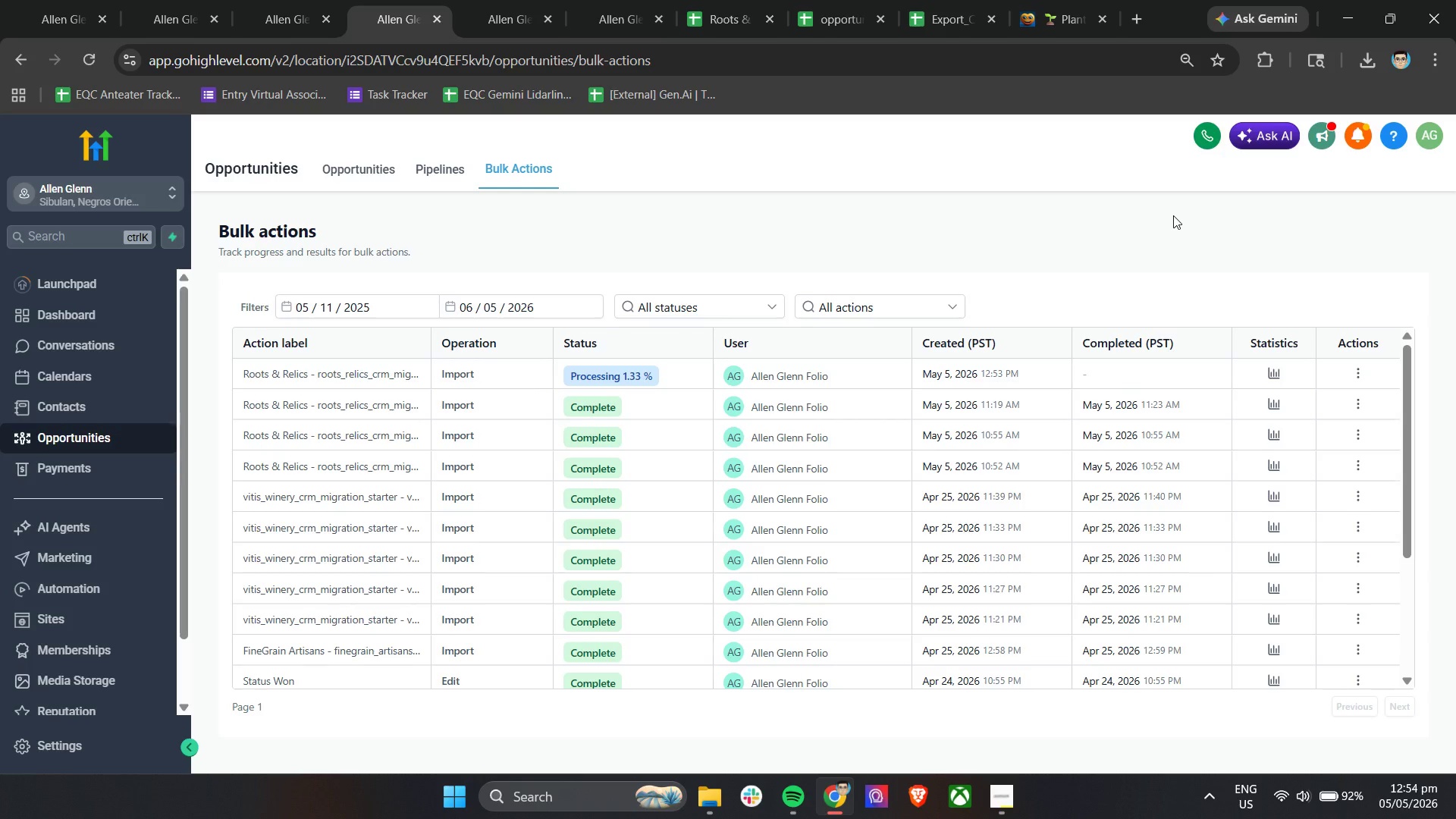 
wait(5.62)
 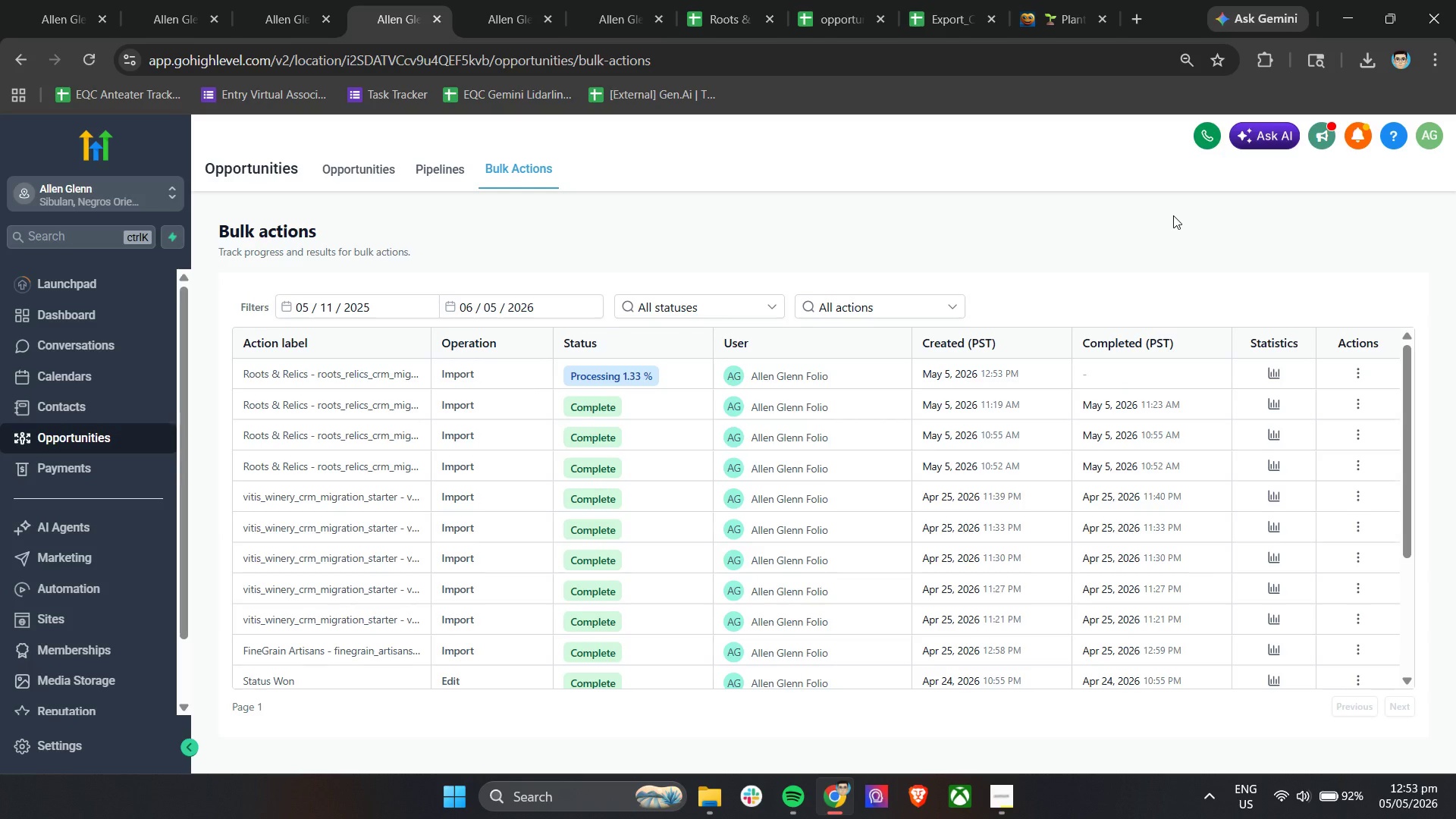 
left_click([1010, 789])
 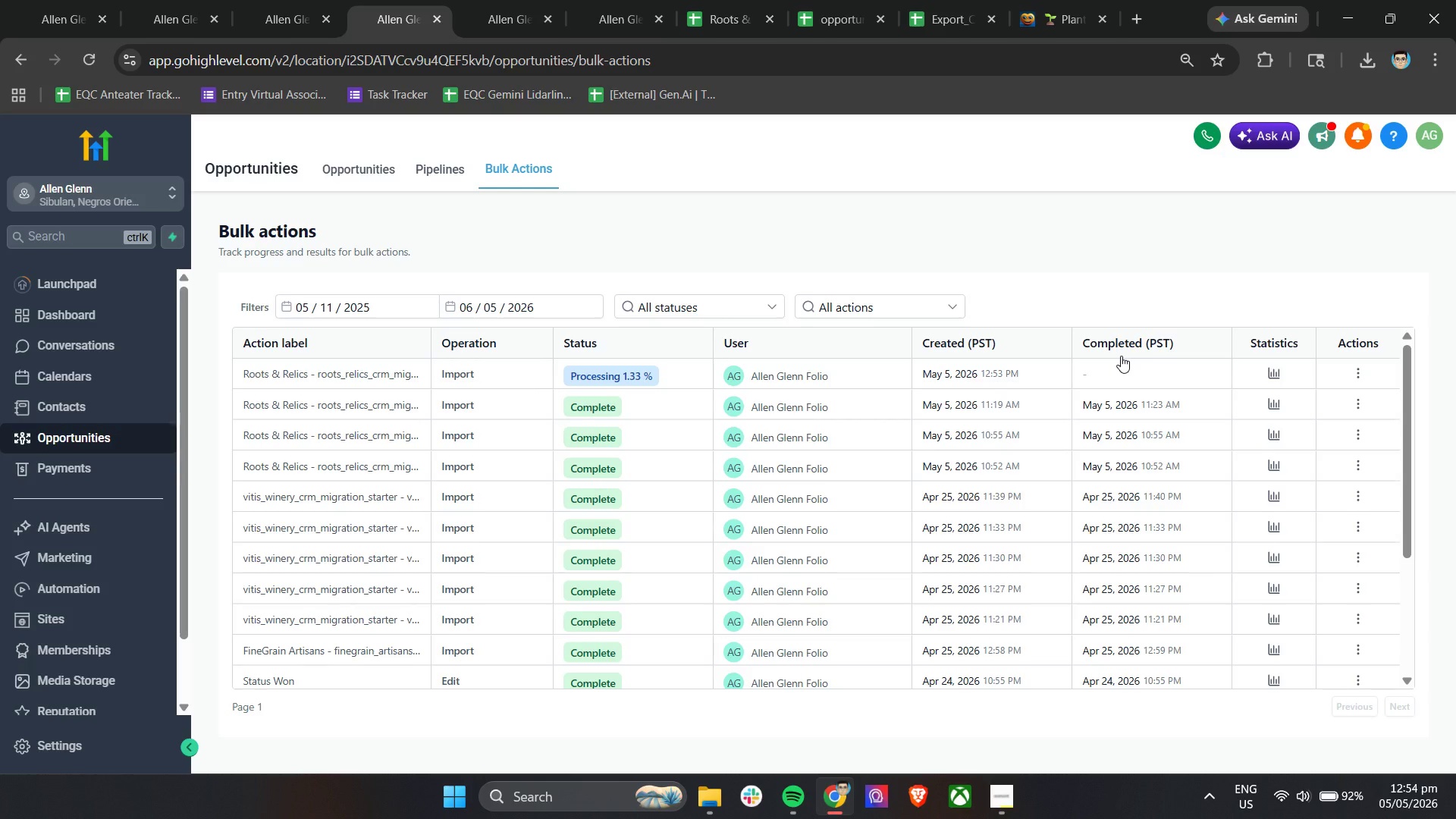 
left_click([1277, 375])
 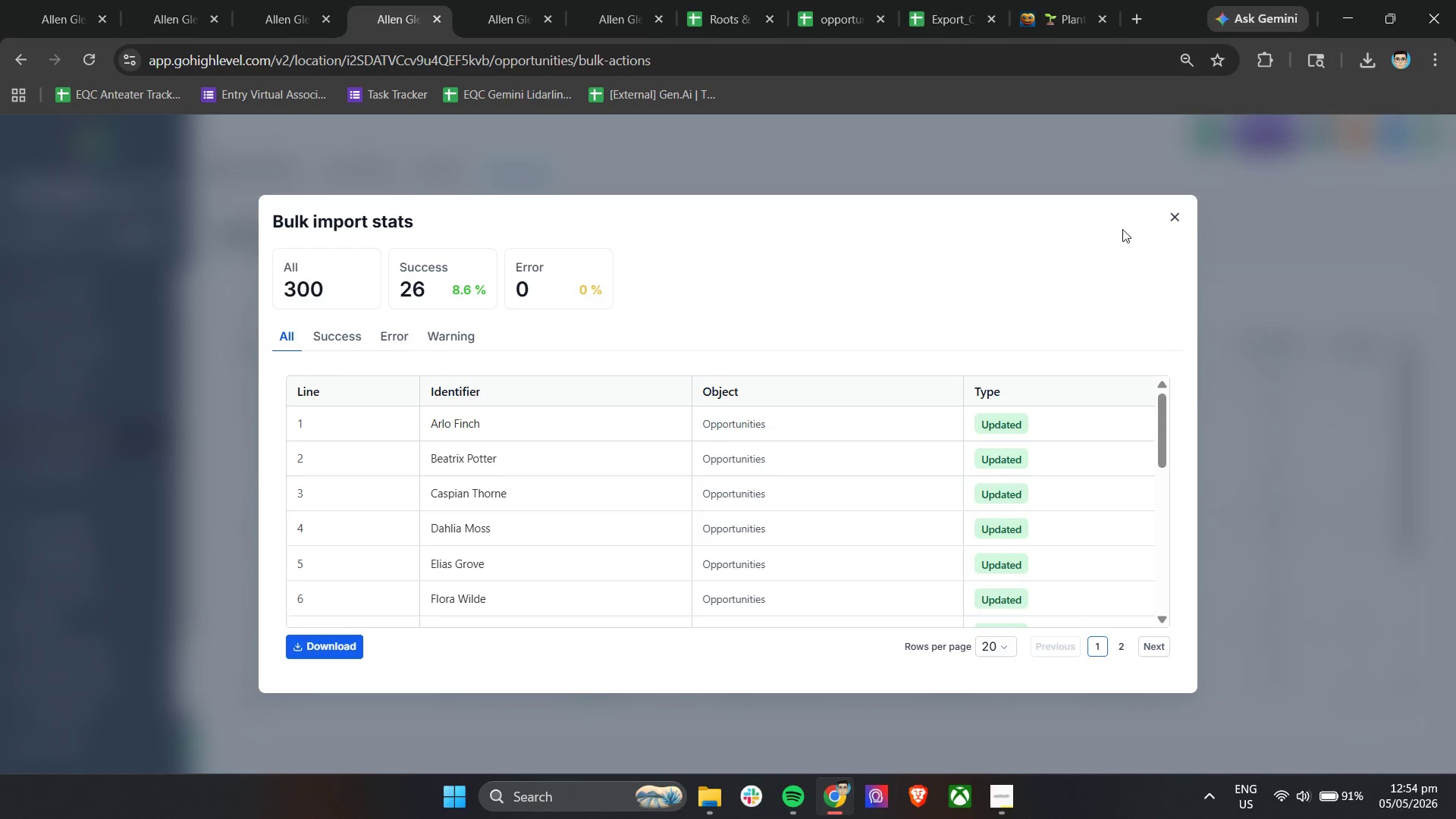 
left_click([1169, 217])
 